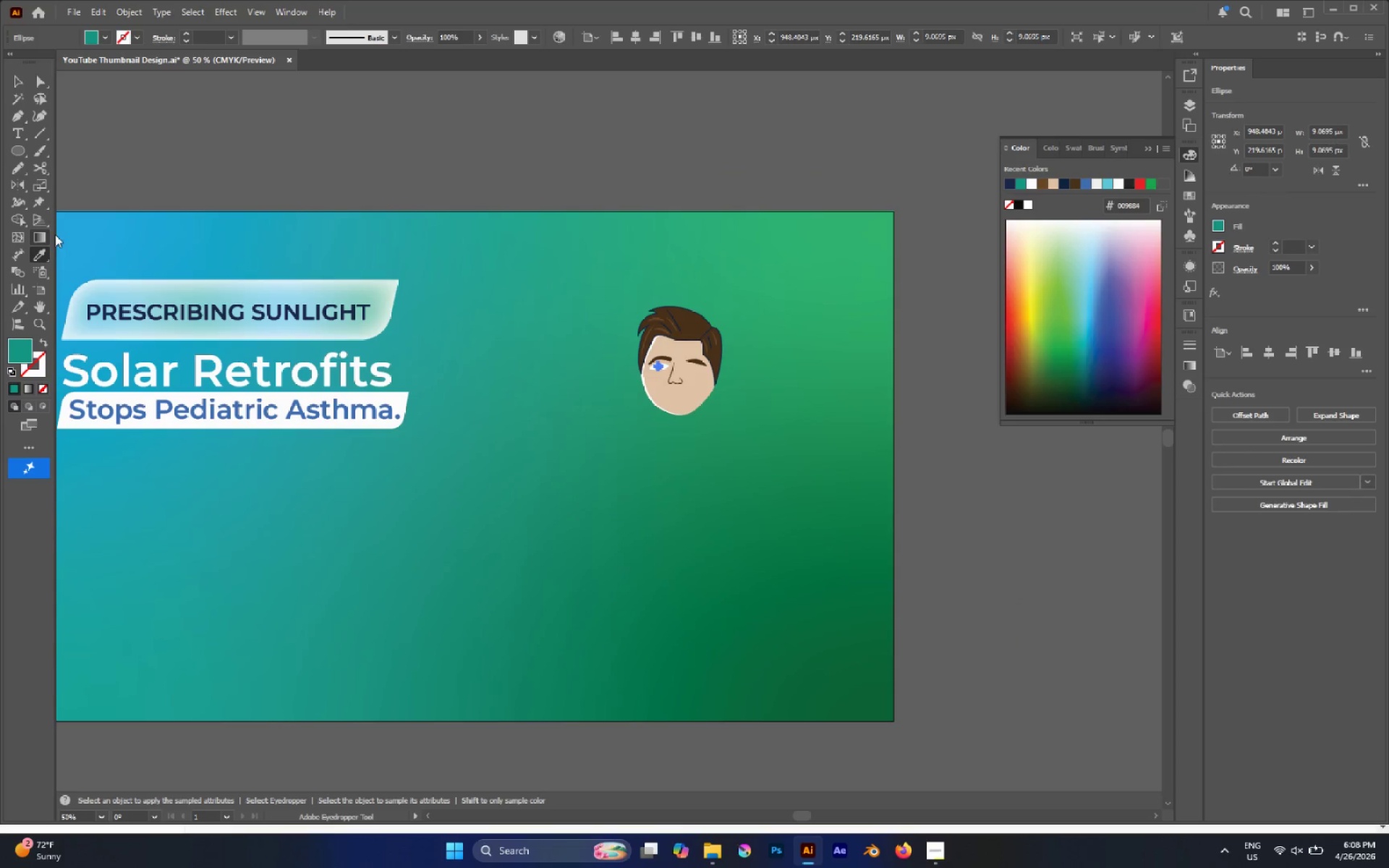 
left_click([90, 234])
 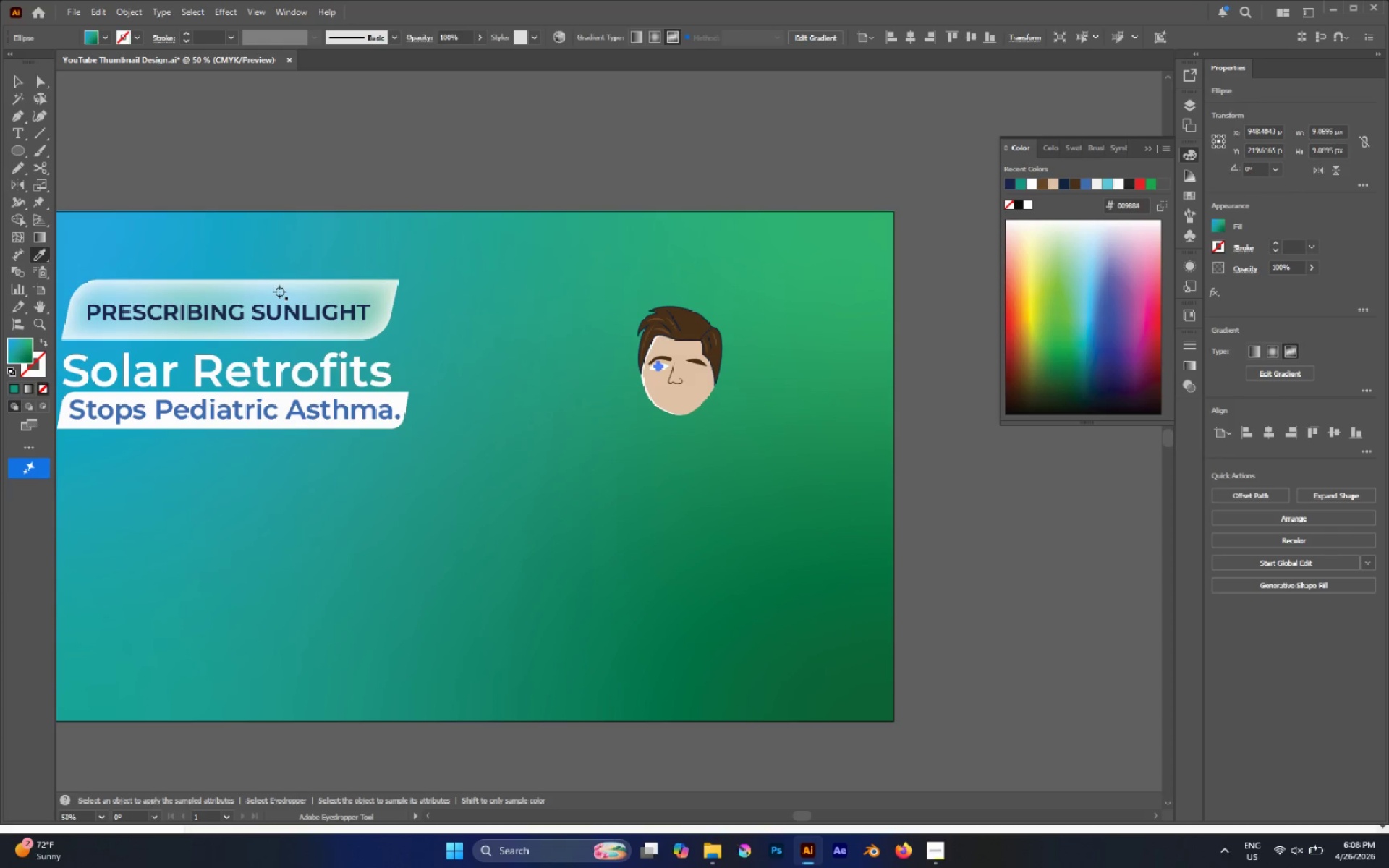 
hold_key(key=Space, duration=0.69)
 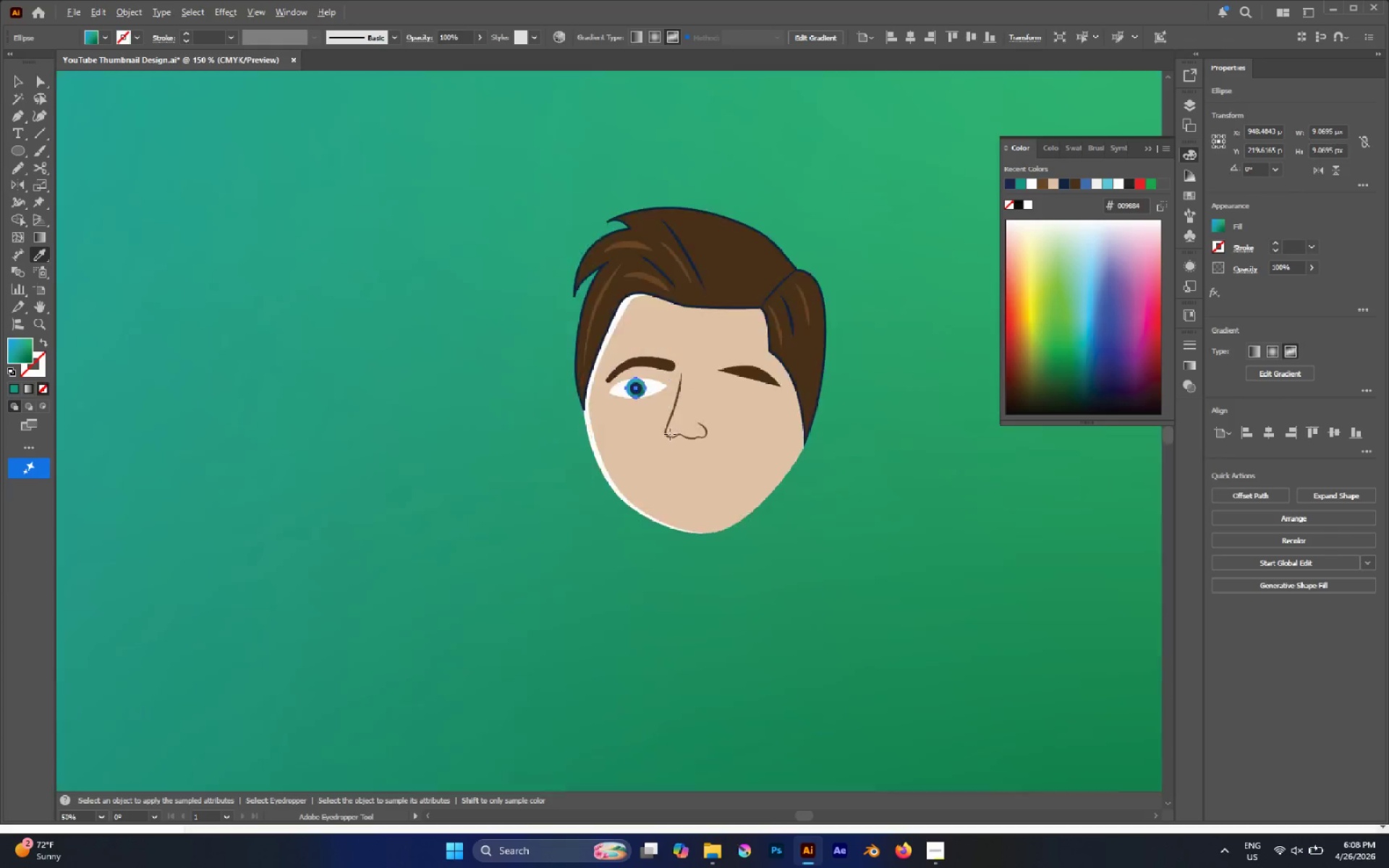 
hold_key(key=AltLeft, duration=1.33)
 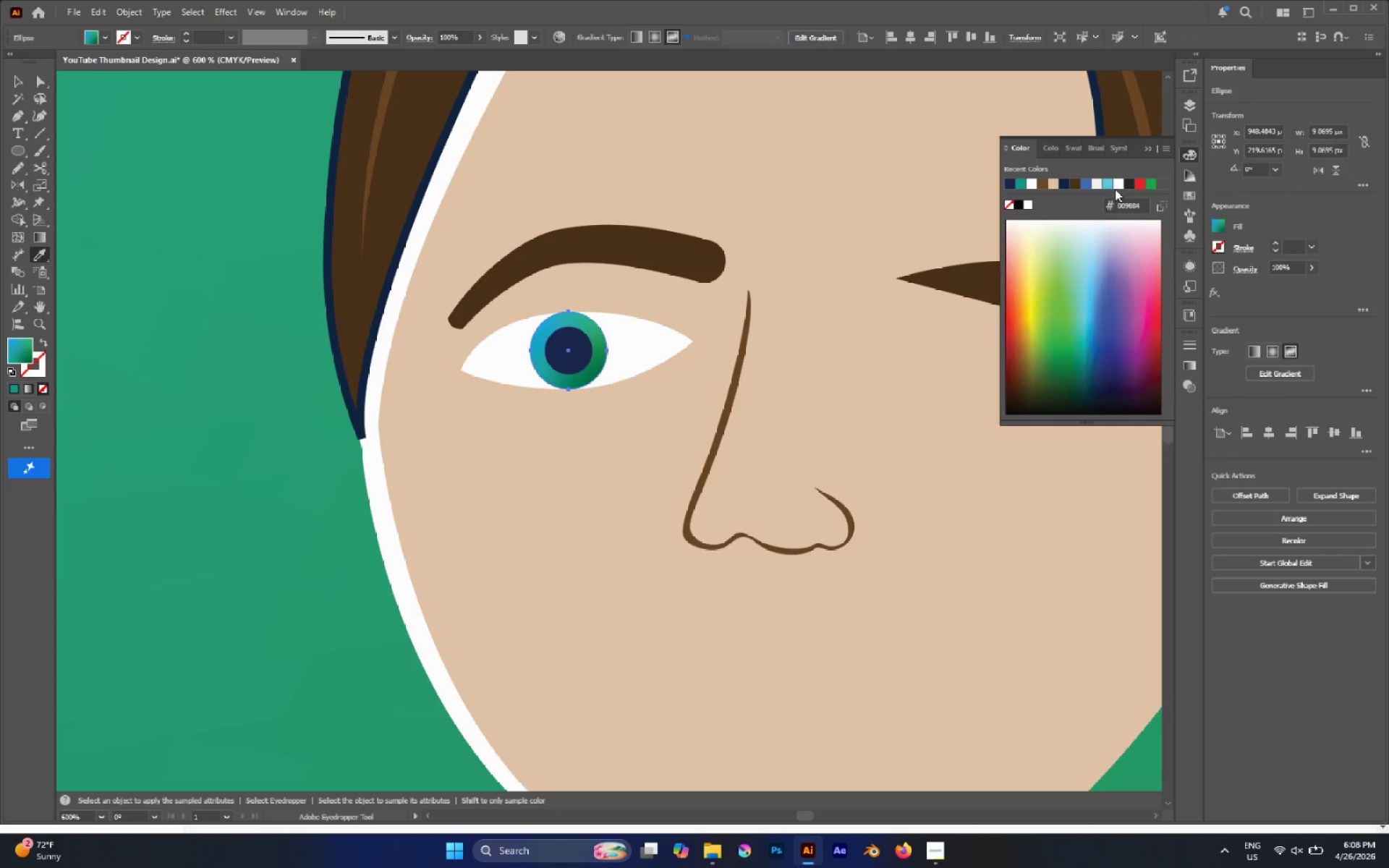 
scroll: coordinate [651, 391], scroll_direction: up, amount: 10.0
 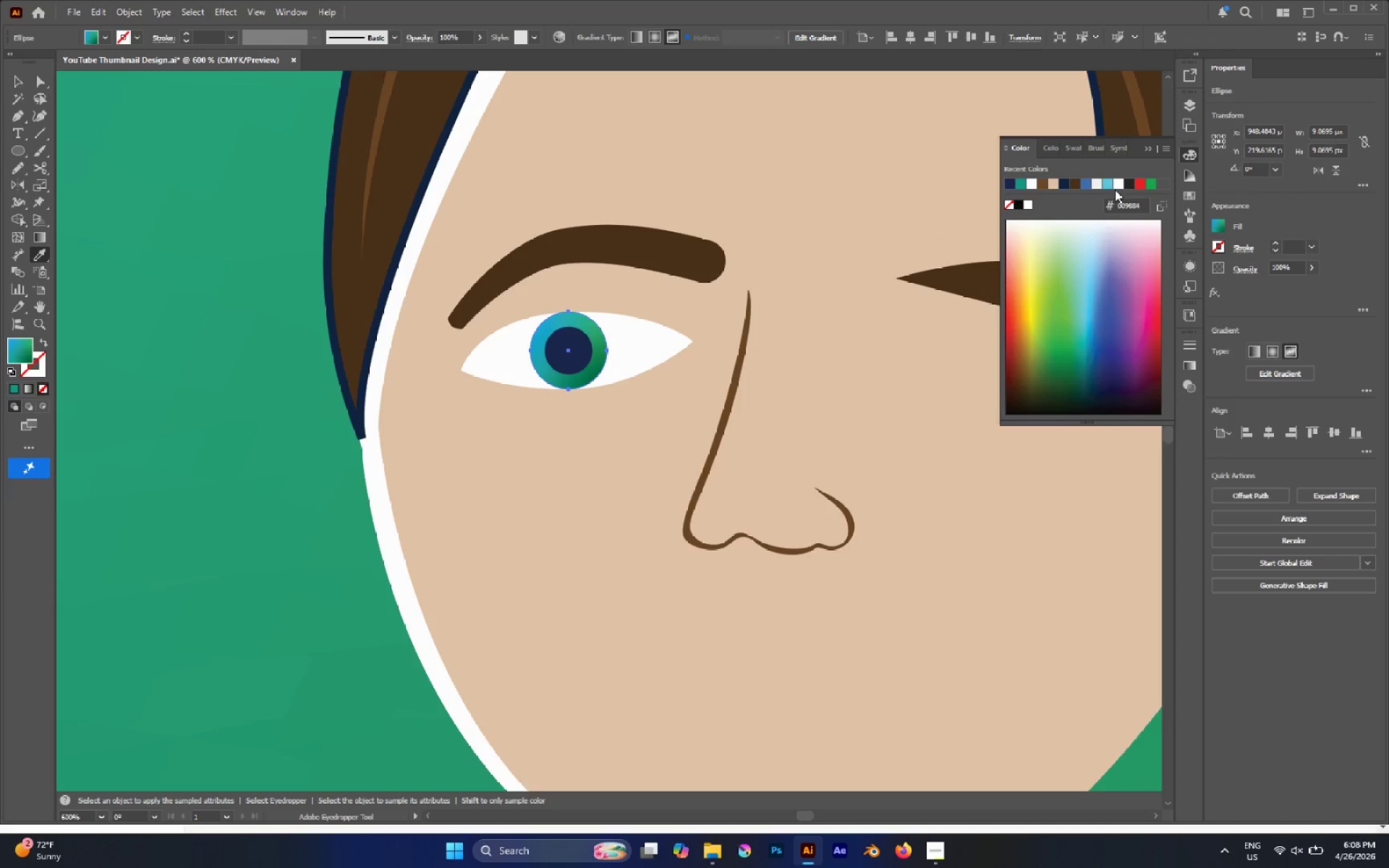 
left_click([1111, 187])
 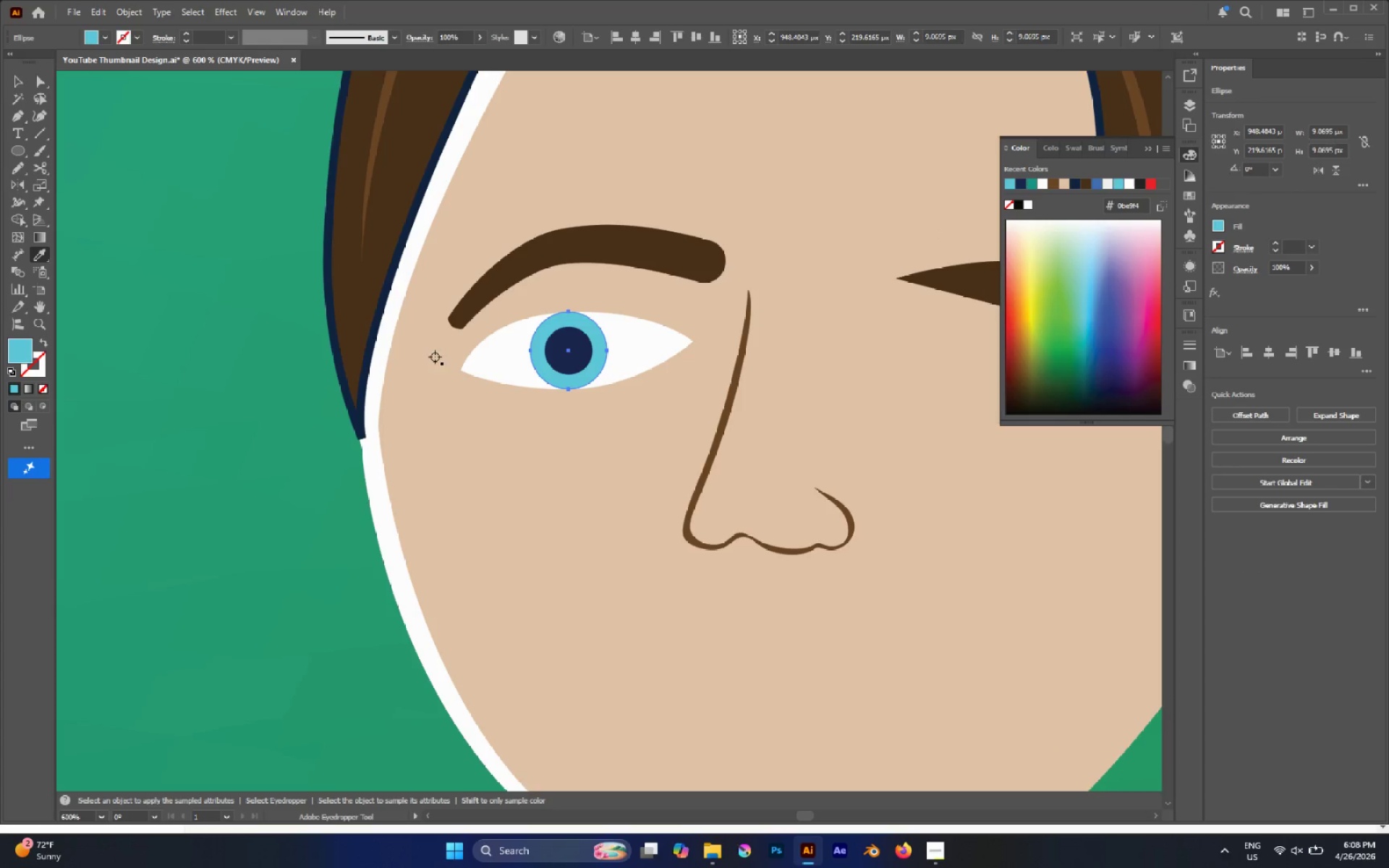 
key(V)
 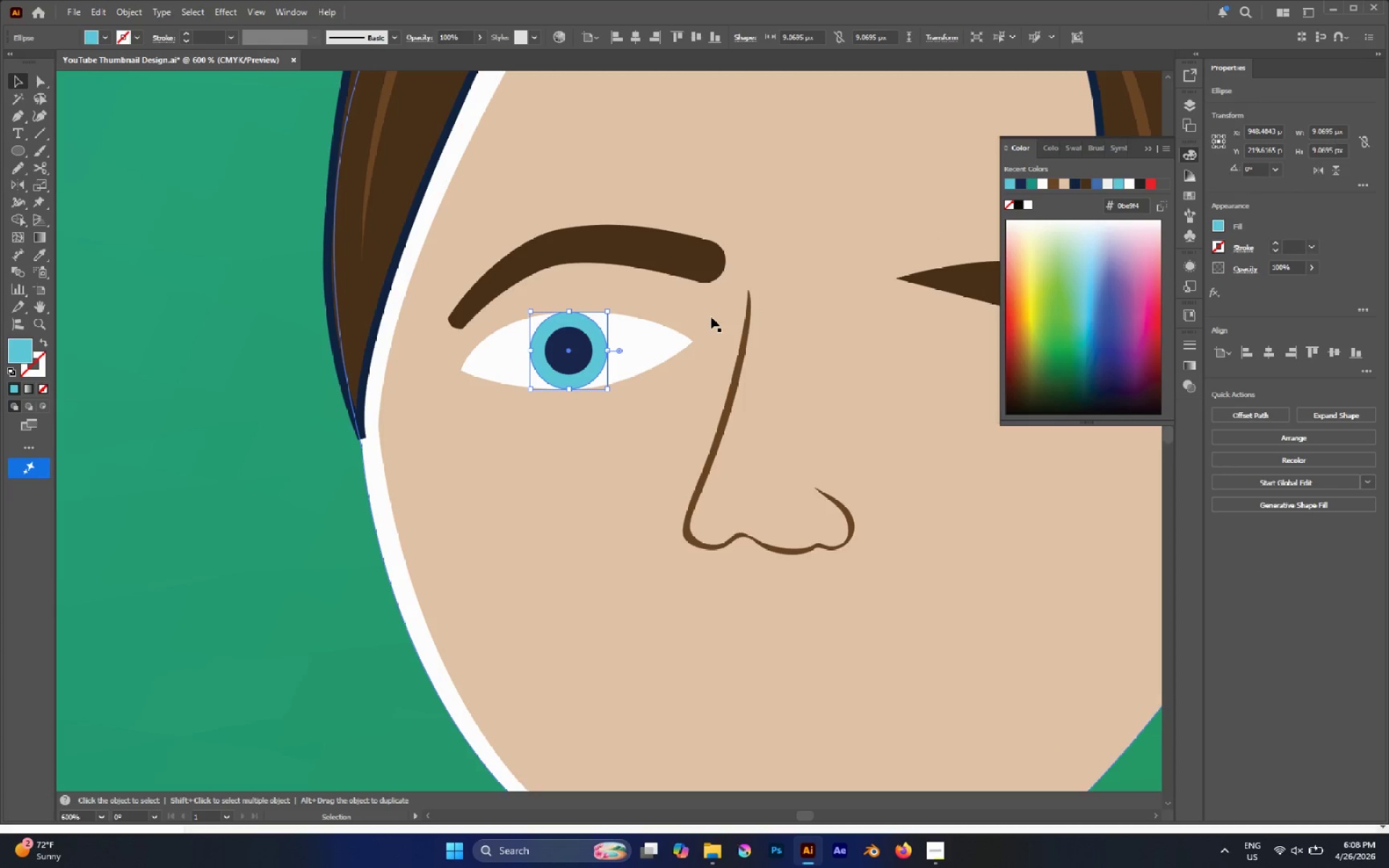 
left_click([711, 317])
 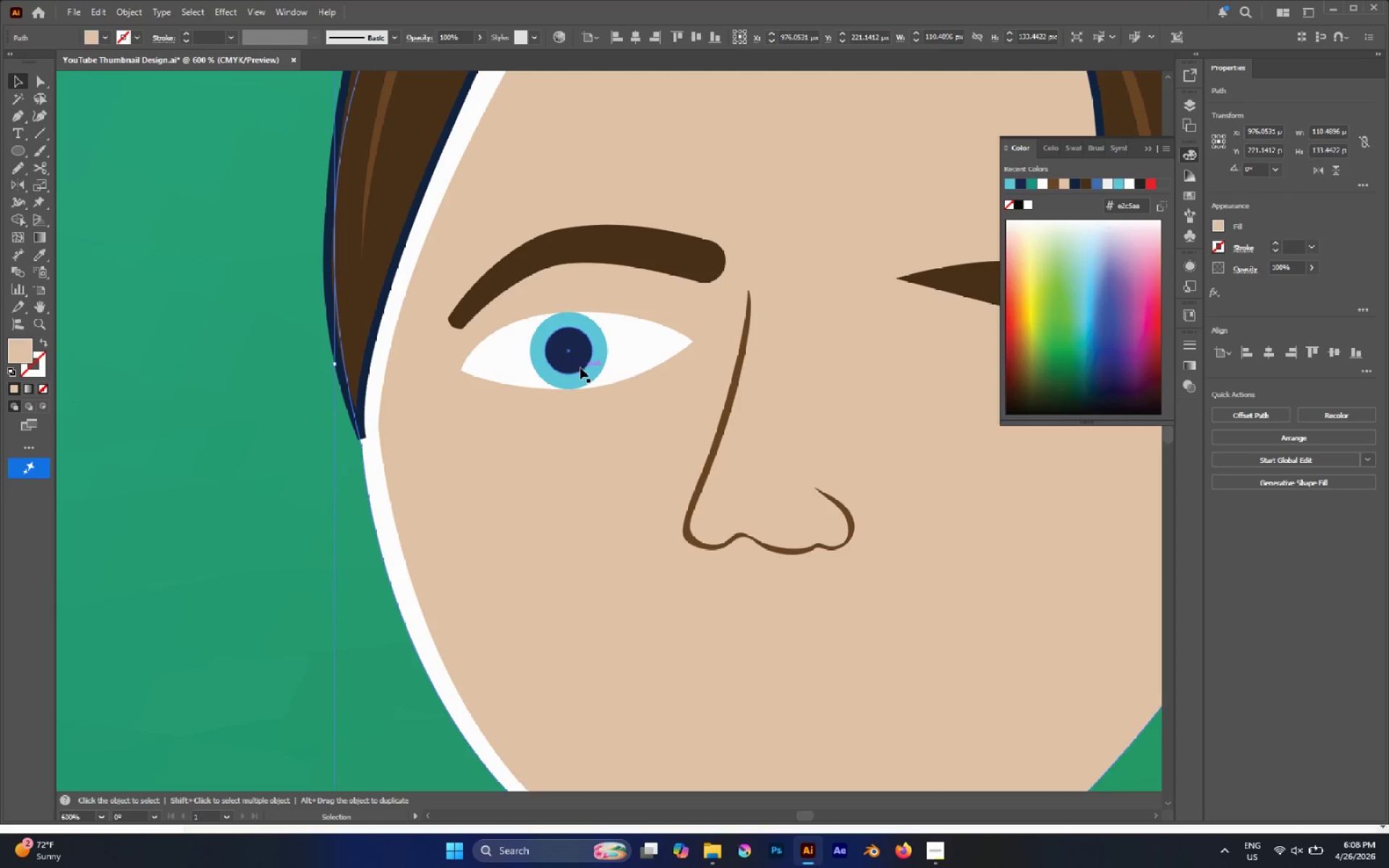 
left_click([576, 356])
 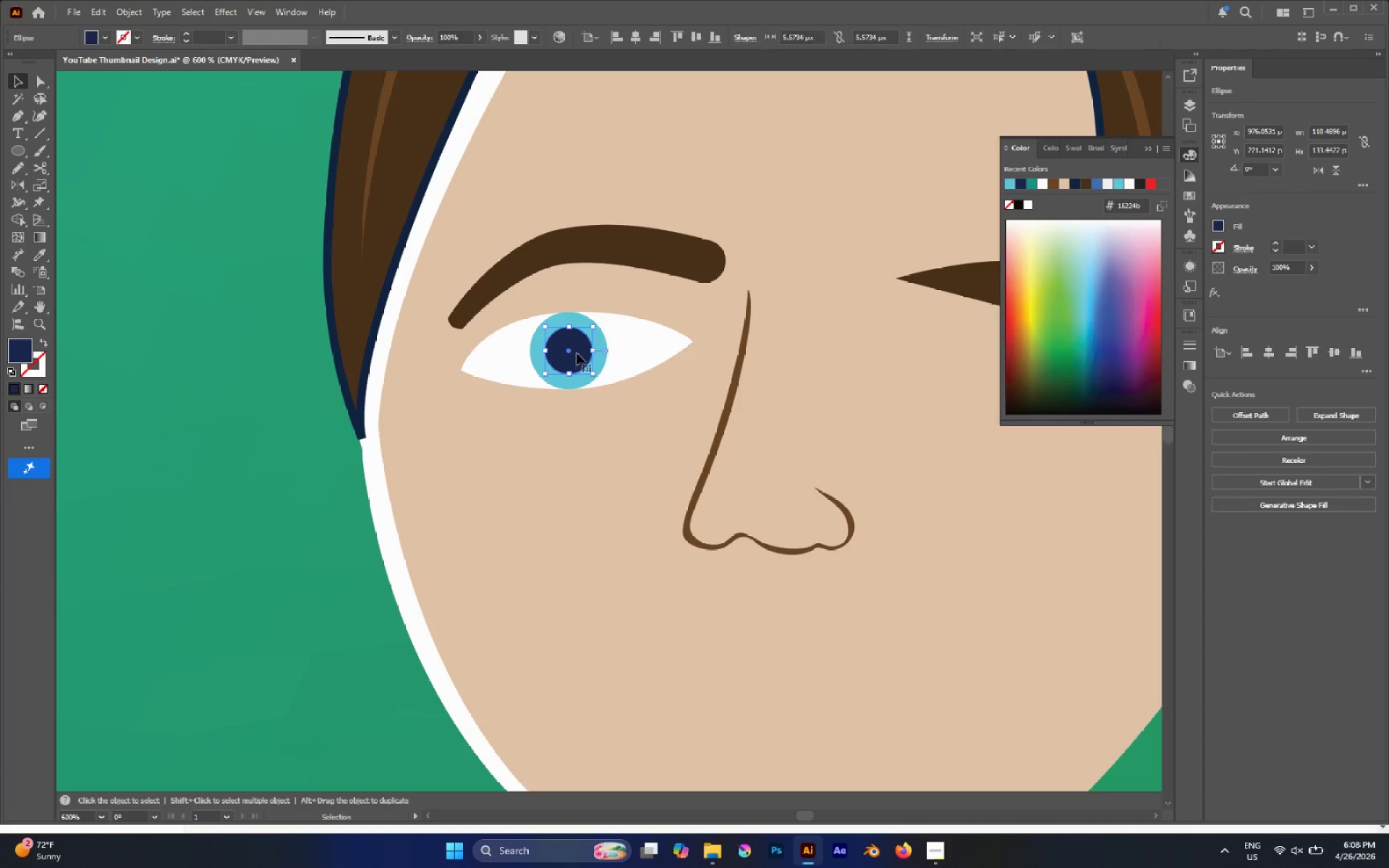 
hold_key(key=AltLeft, duration=0.36)
 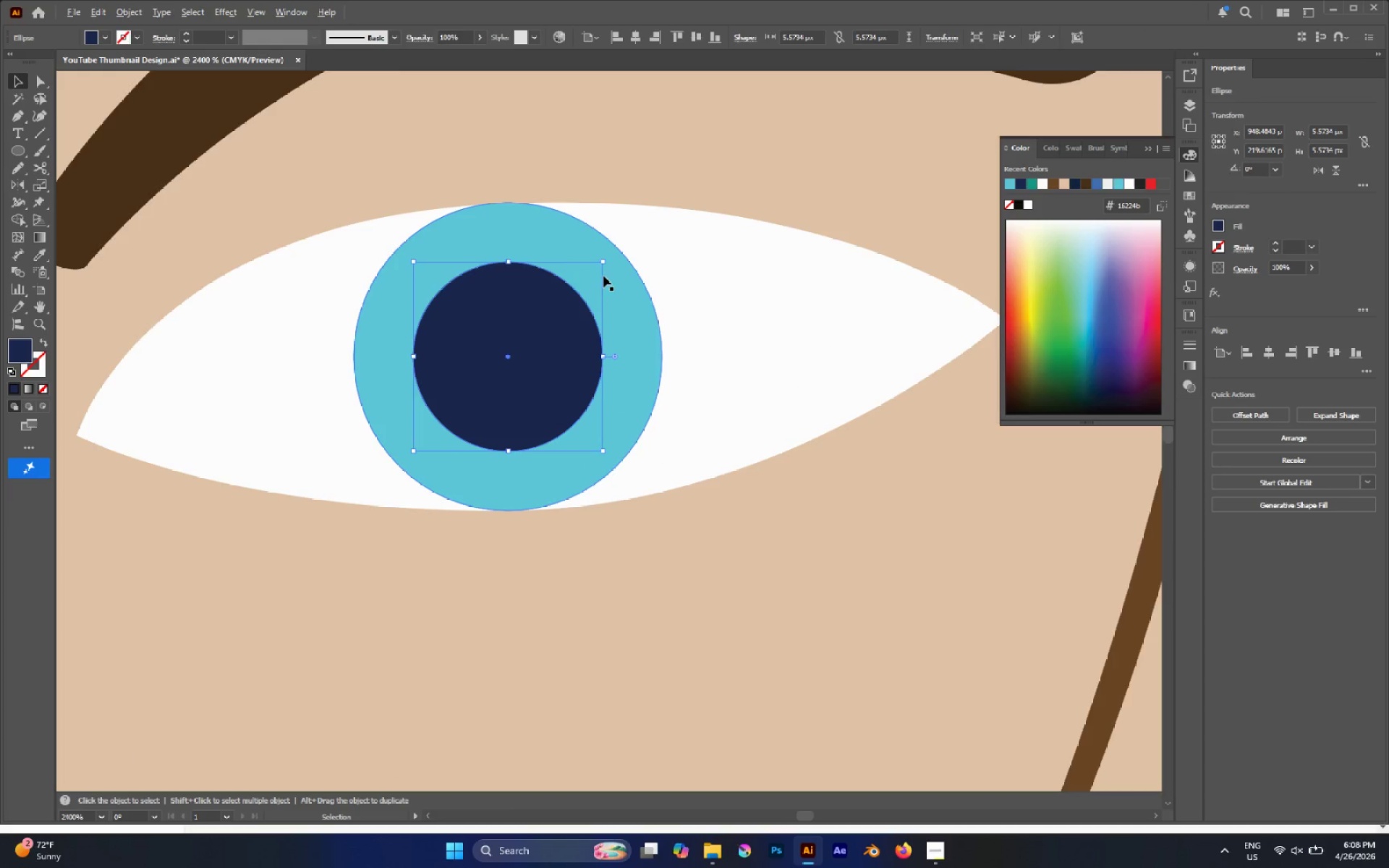 
hold_key(key=AltLeft, duration=4.02)
 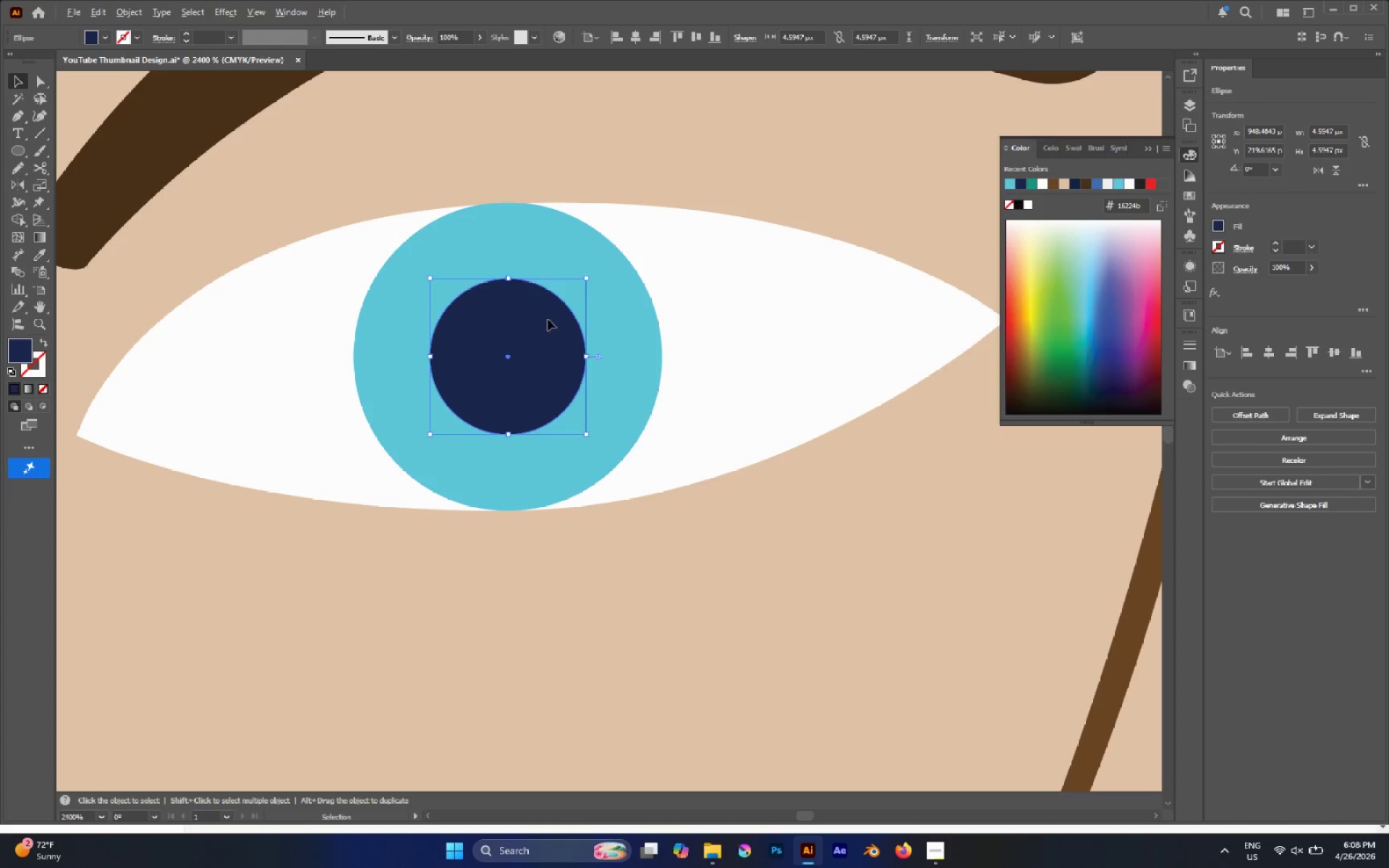 
scroll: coordinate [593, 343], scroll_direction: up, amount: 4.0
 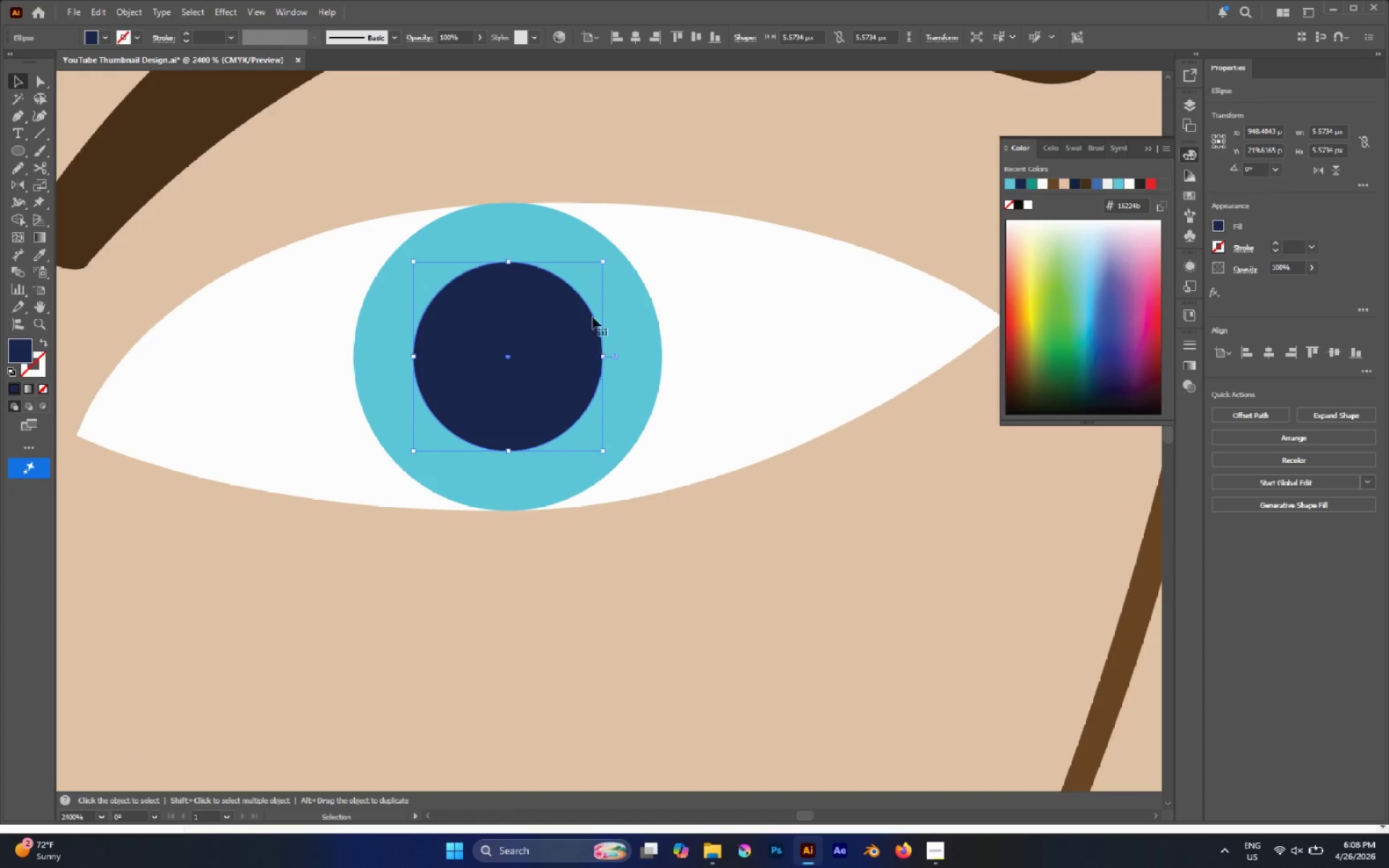 
hold_key(key=ShiftLeft, duration=3.33)
left_click_drag(start_coordinate=[603, 263], to_coordinate=[595, 278])
 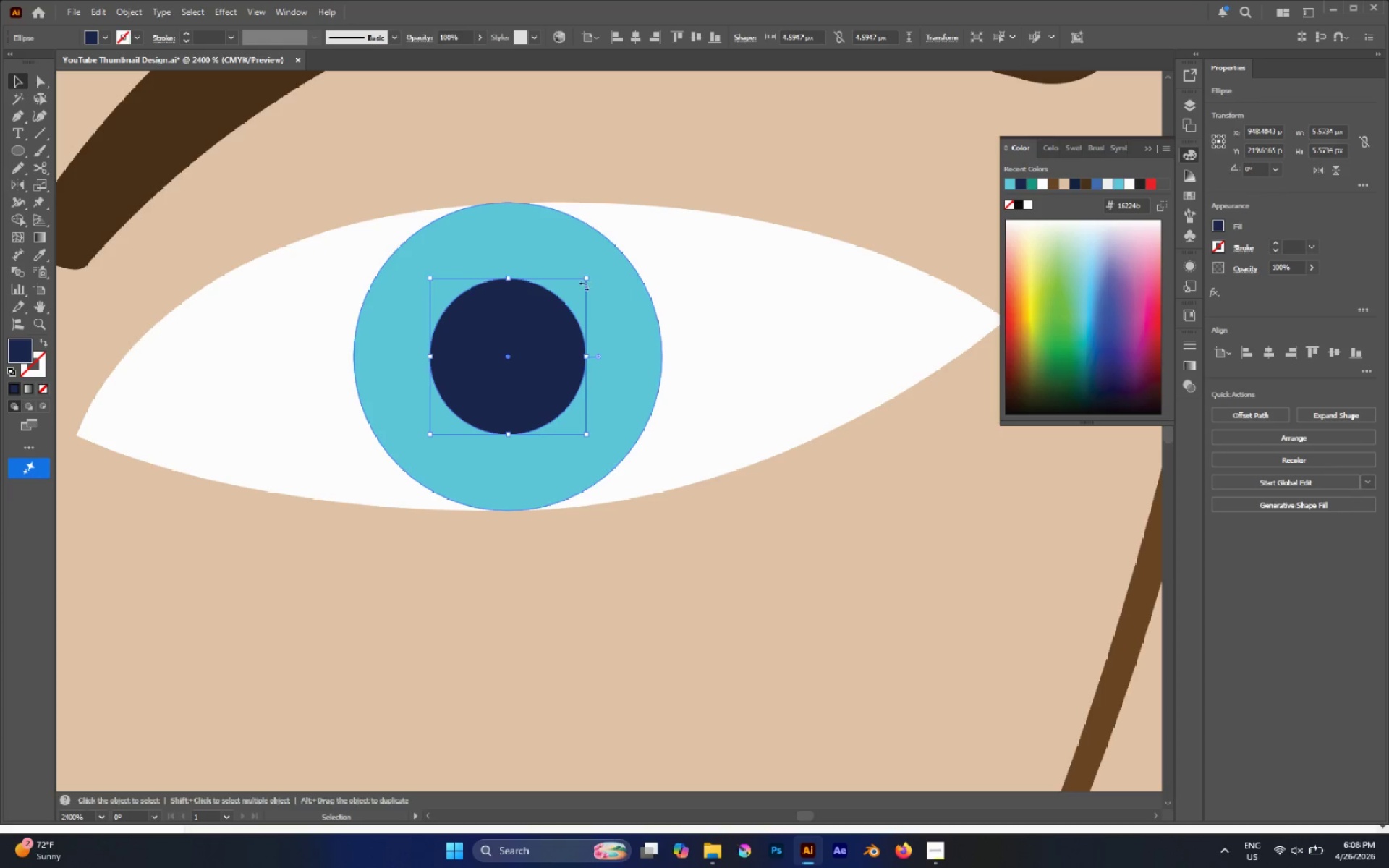 
hold_key(key=AltLeft, duration=1.19)
hold_key(key=ShiftLeft, duration=0.92)
left_click_drag(start_coordinate=[548, 319], to_coordinate=[529, 289])
 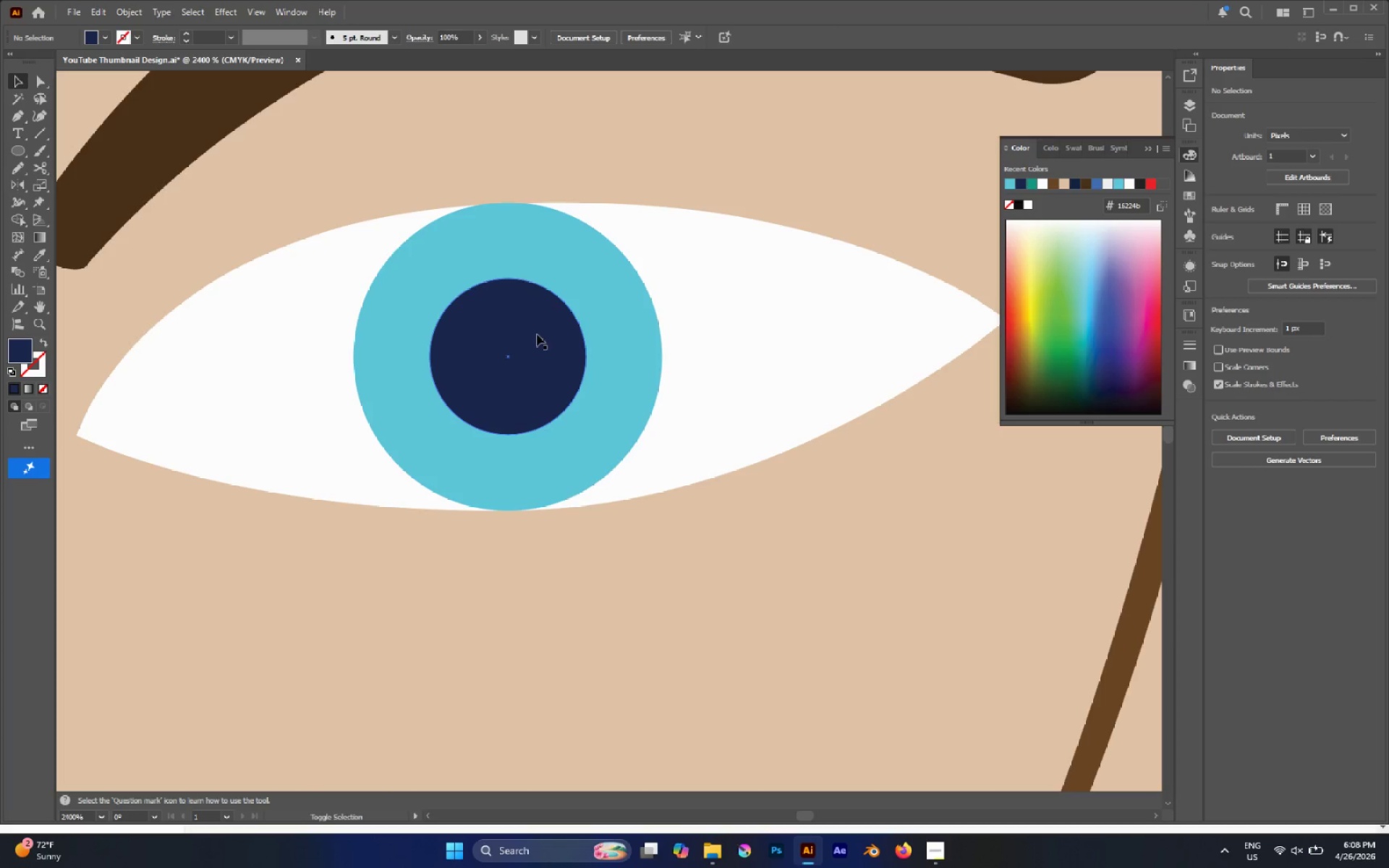 
left_click([537, 334])
 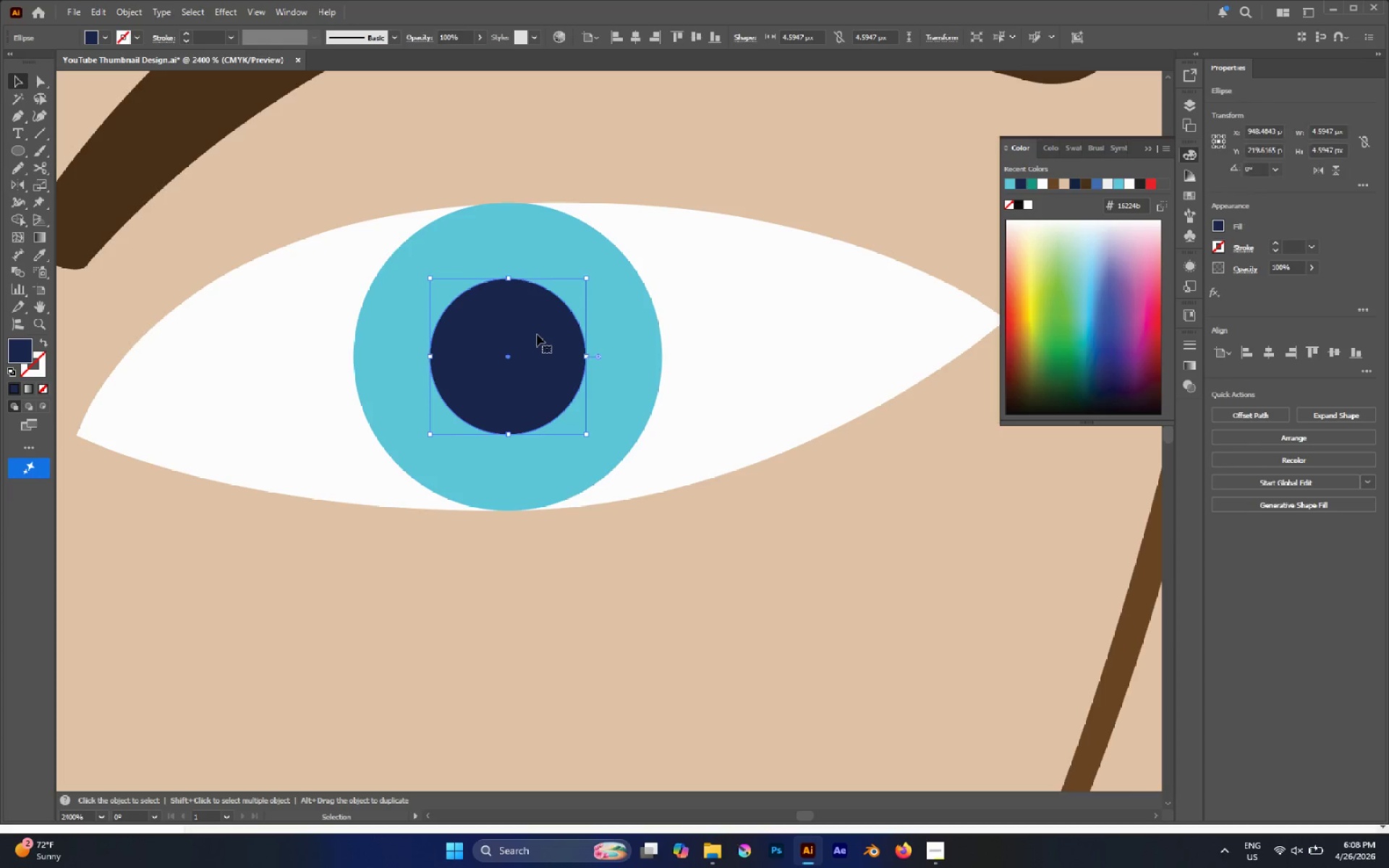 
key(Control+C)
 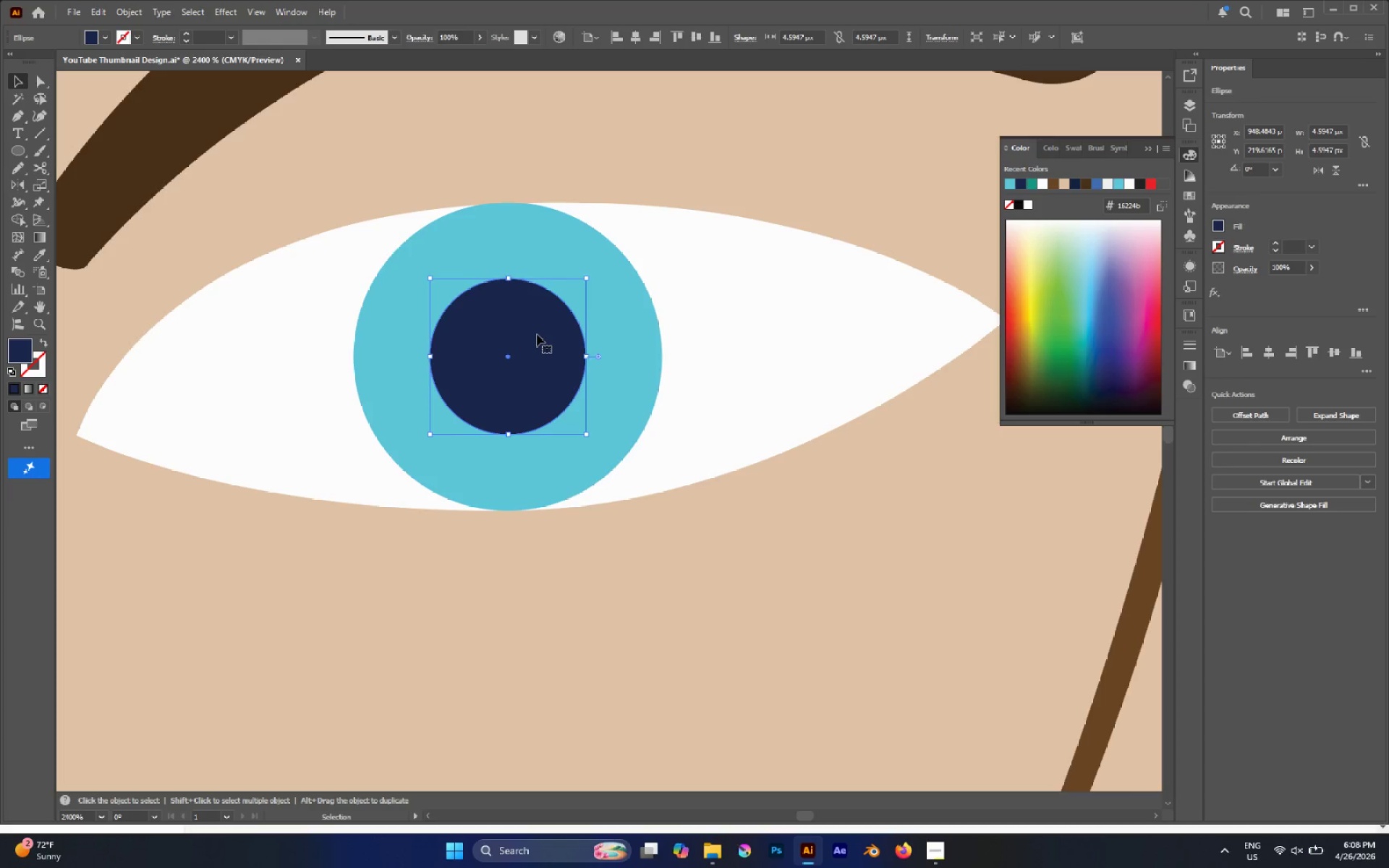 
hold_key(key=ControlLeft, duration=0.72)
 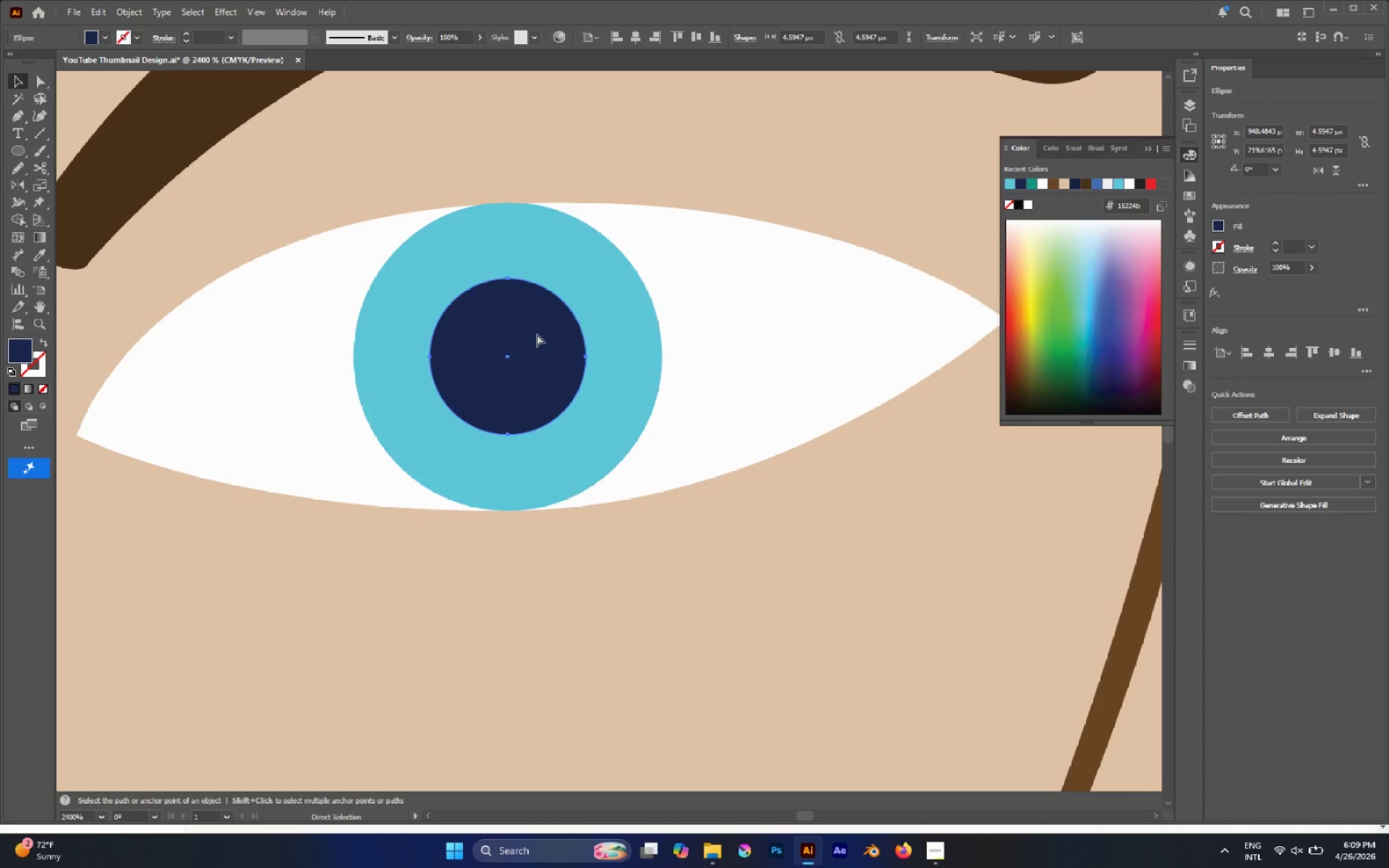 
hold_key(key=ShiftLeft, duration=0.33)
 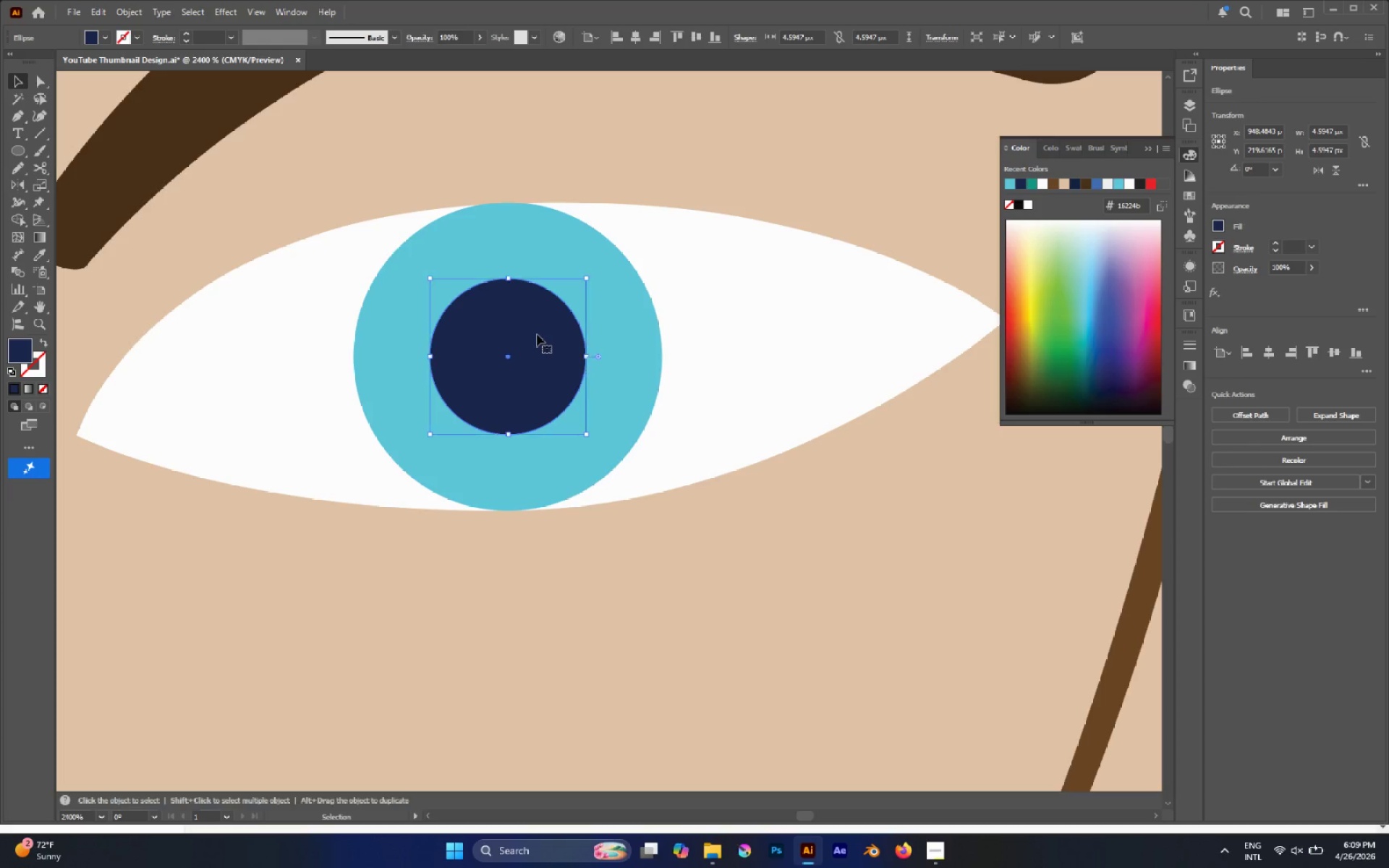 
key(Control+F)
 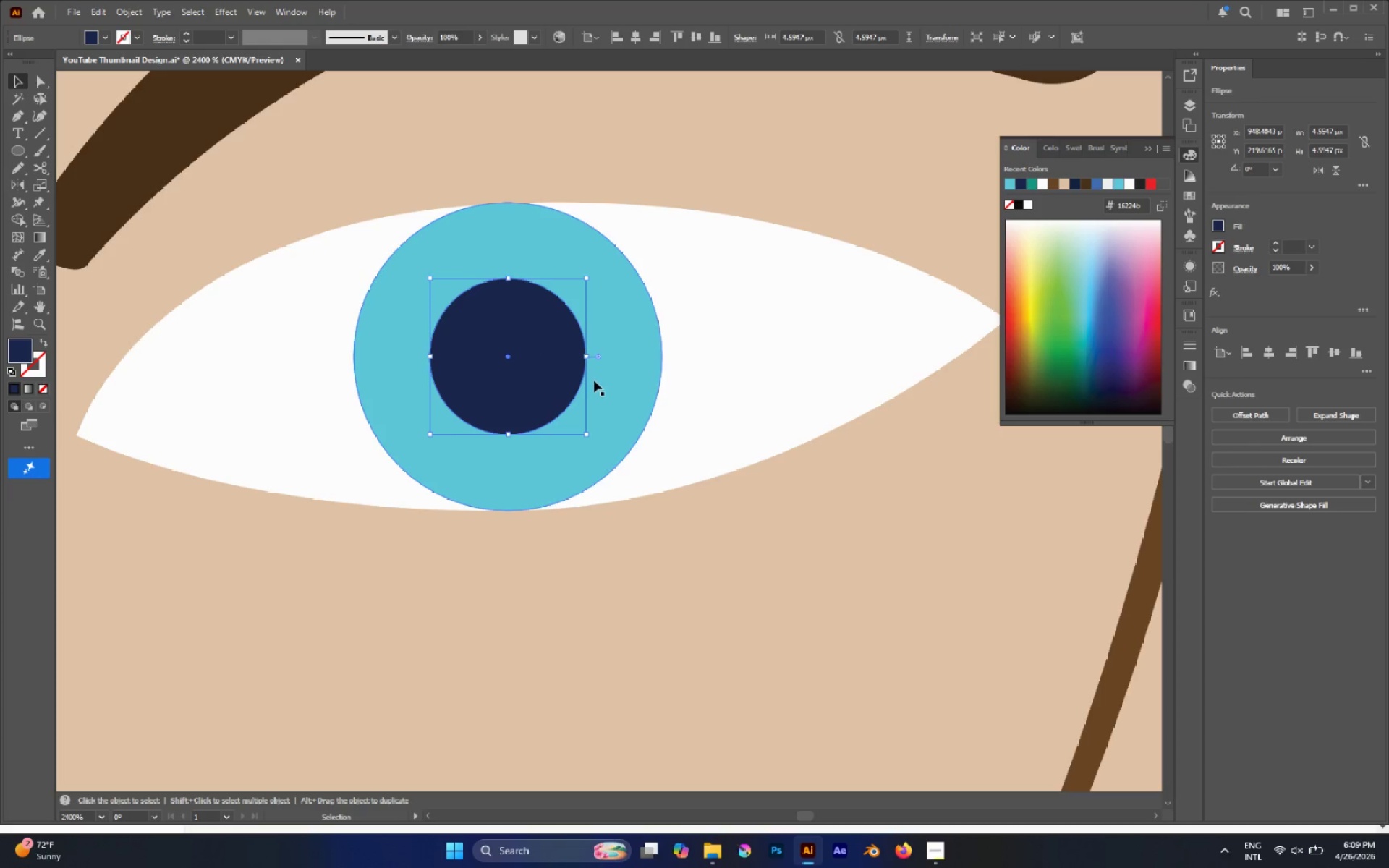 
hold_key(key=ShiftLeft, duration=1.55)
left_click_drag(start_coordinate=[580, 435], to_coordinate=[525, 357])
 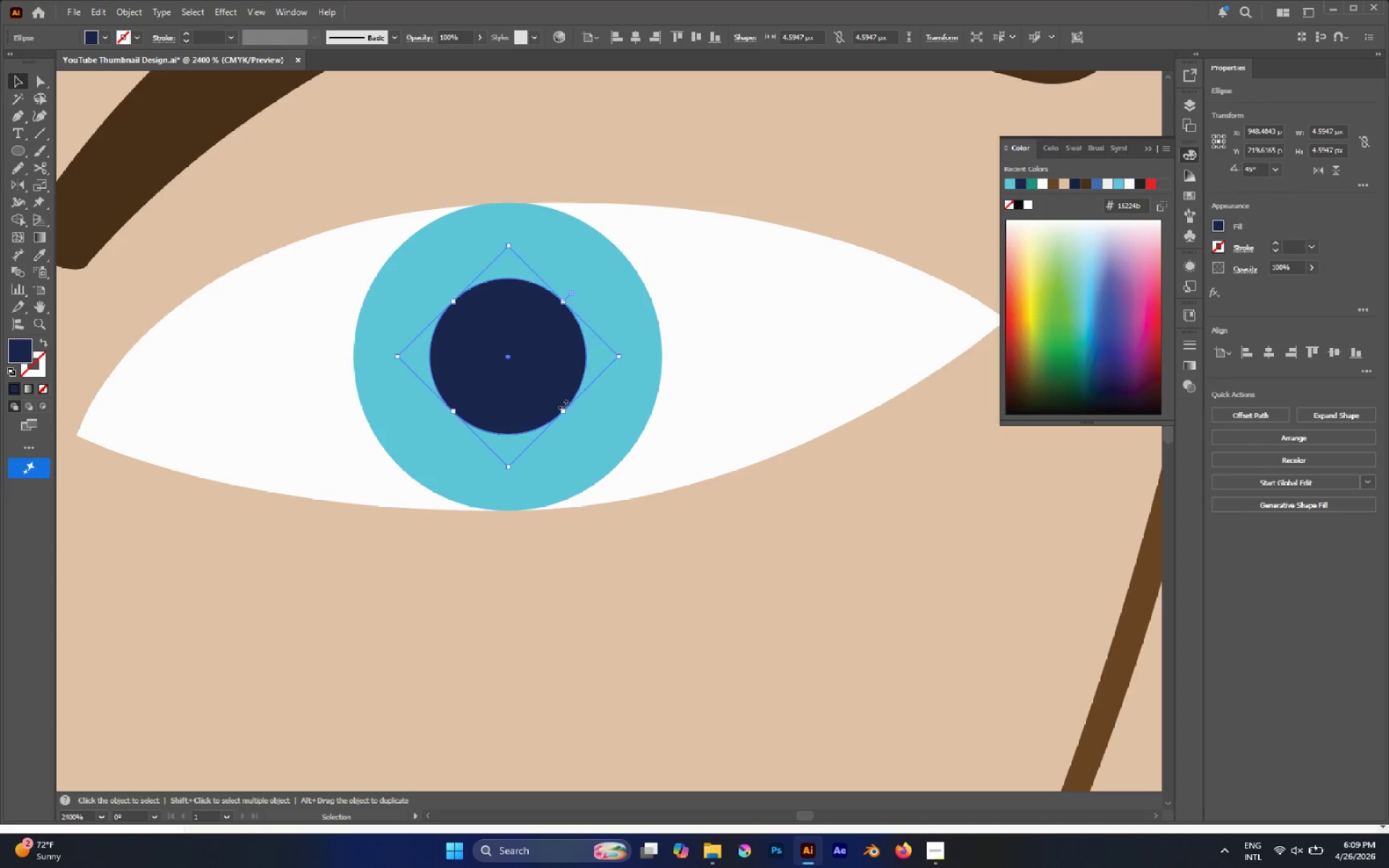 
key(Control+Z)
 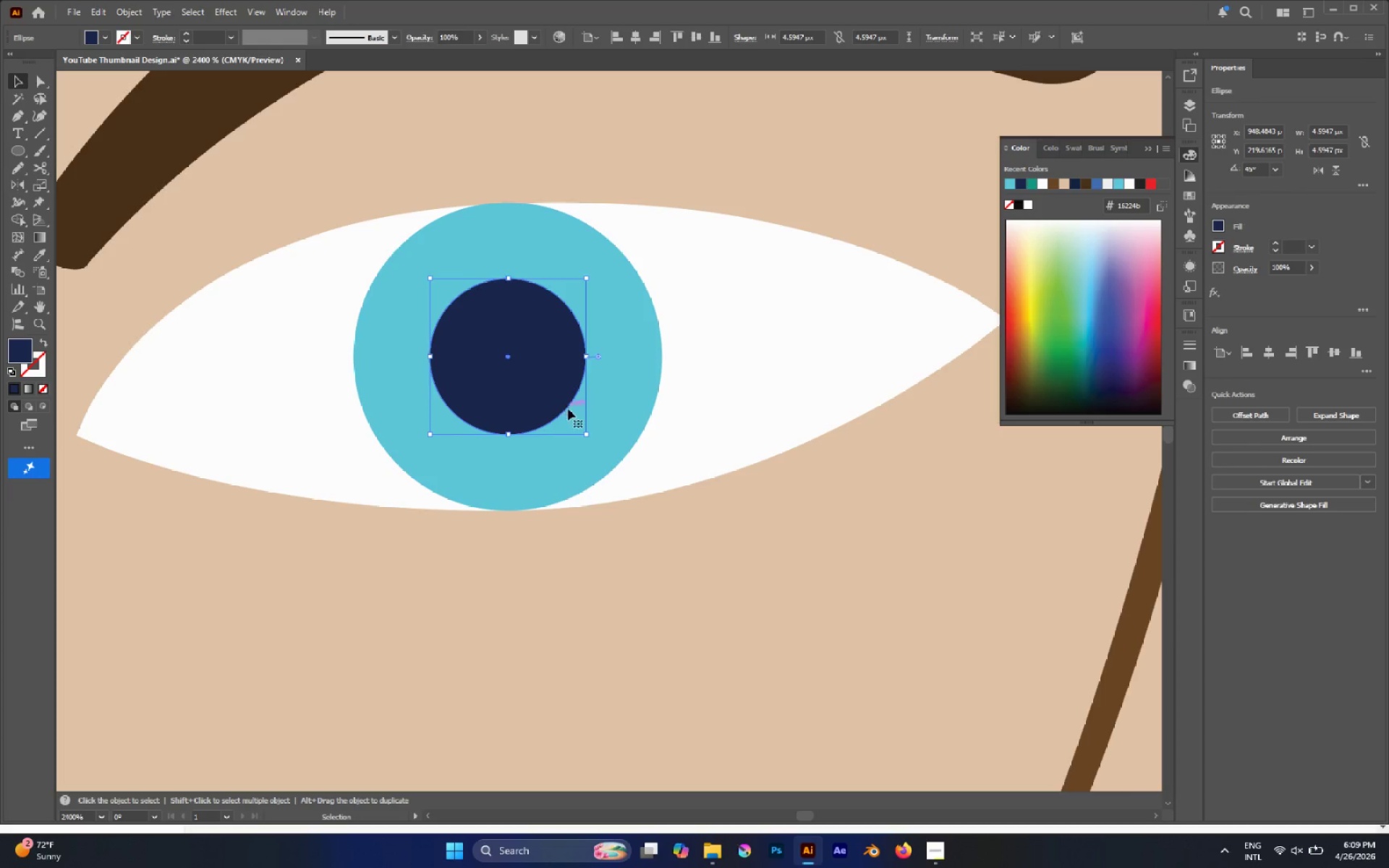 
hold_key(key=ShiftLeft, duration=1.91)
left_click_drag(start_coordinate=[587, 435], to_coordinate=[538, 365])
 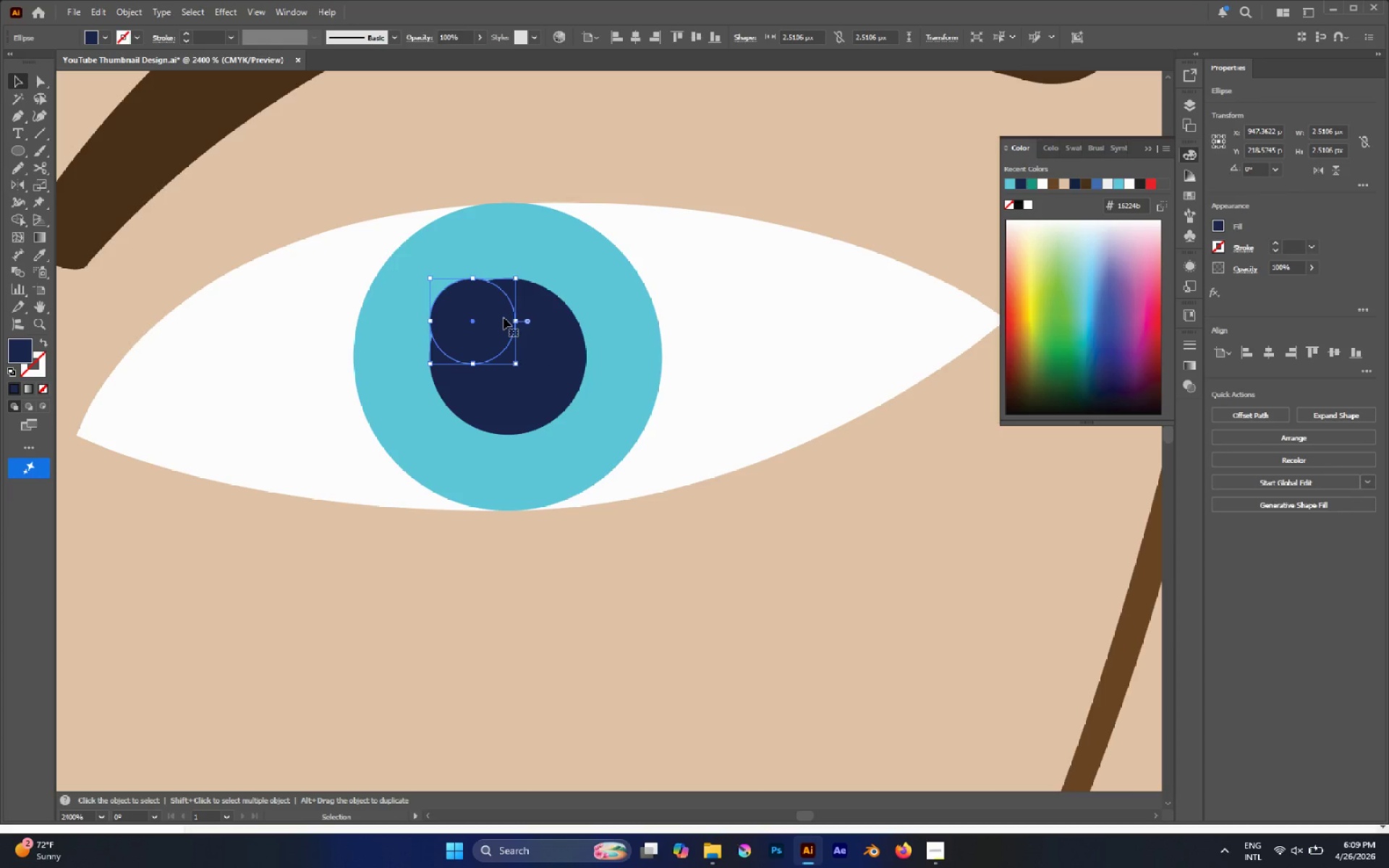 
hold_key(key=ShiftLeft, duration=1.67)
left_click_drag(start_coordinate=[518, 364], to_coordinate=[501, 355])
 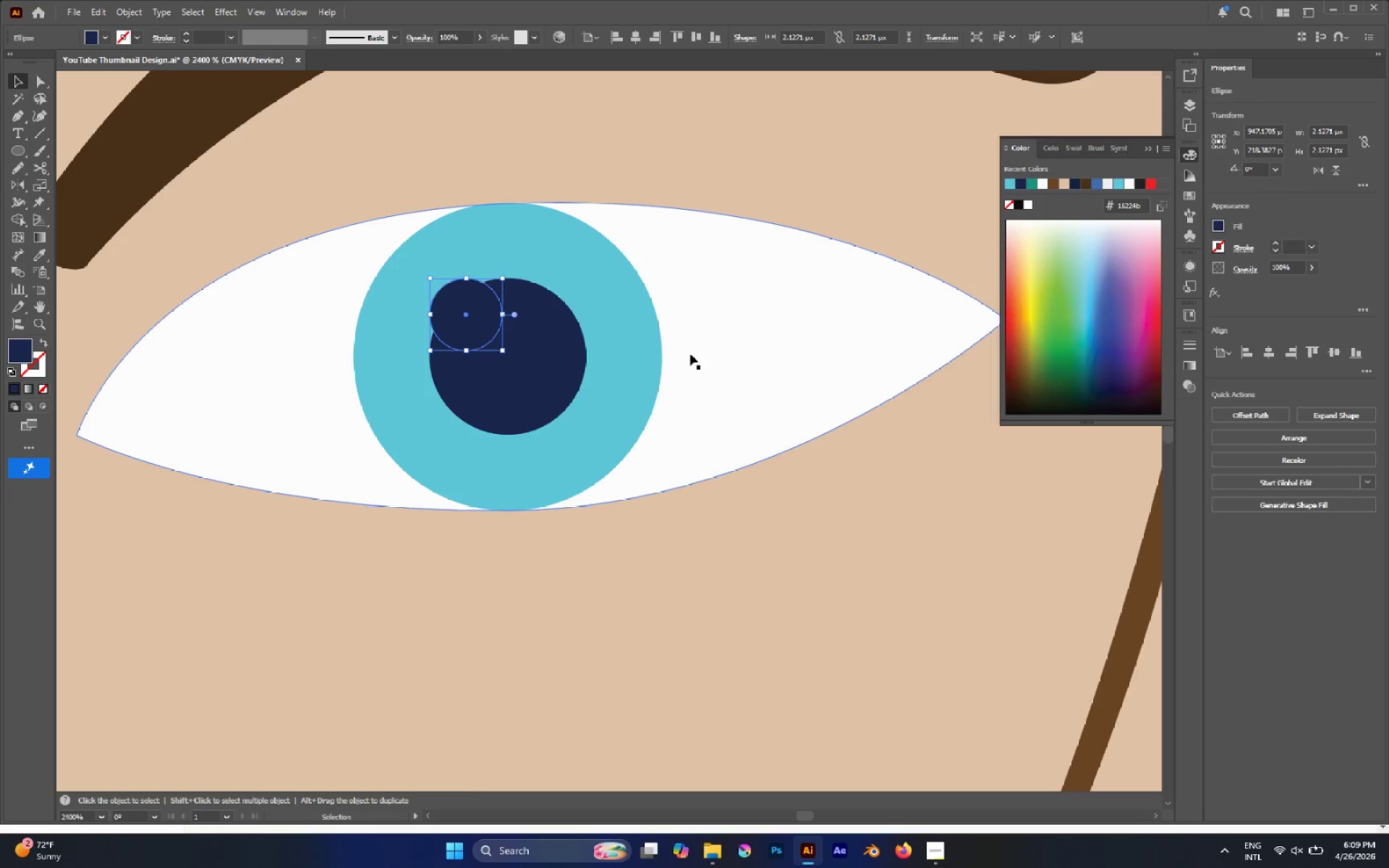 
key(I)
 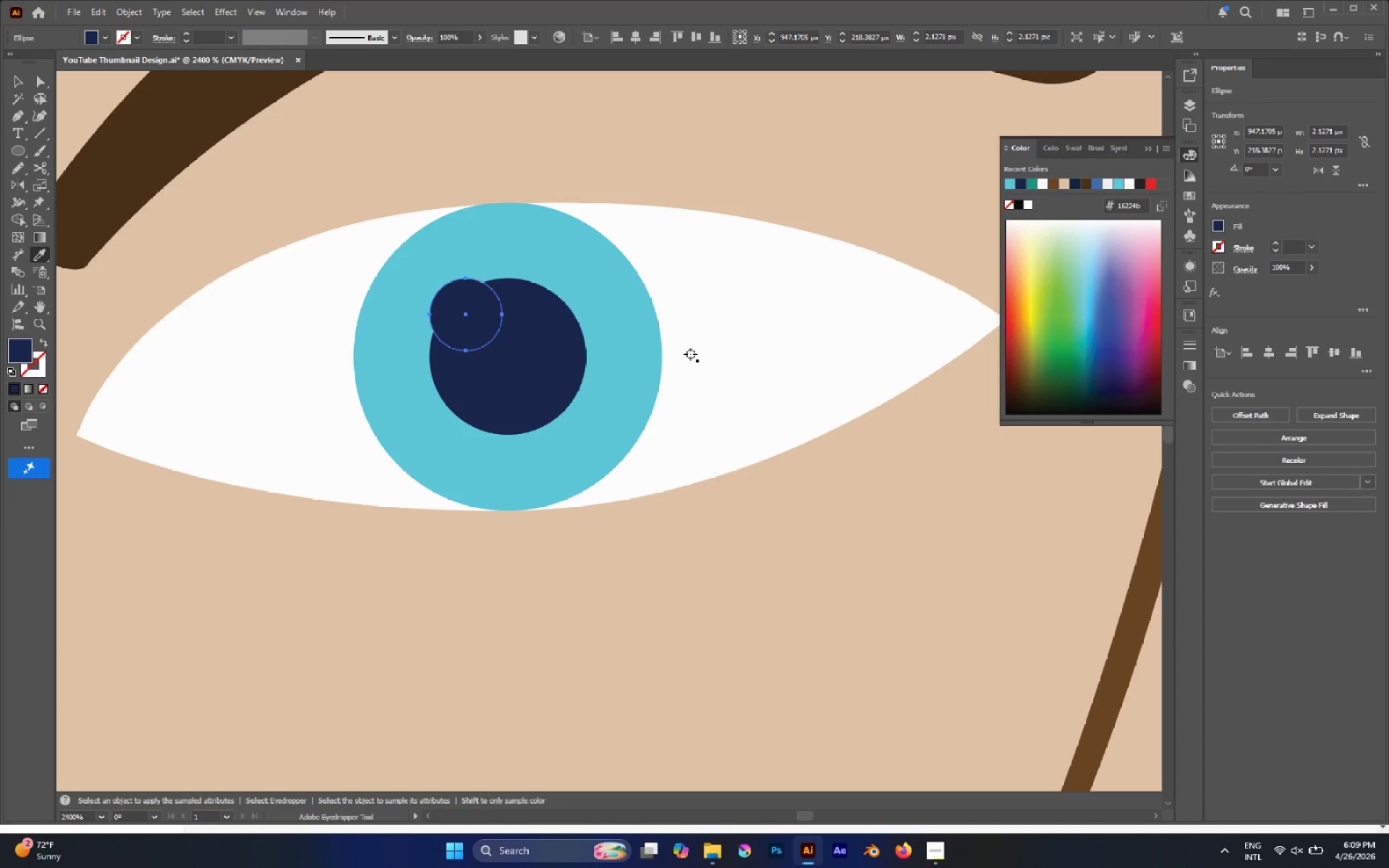 
left_click([690, 354])
 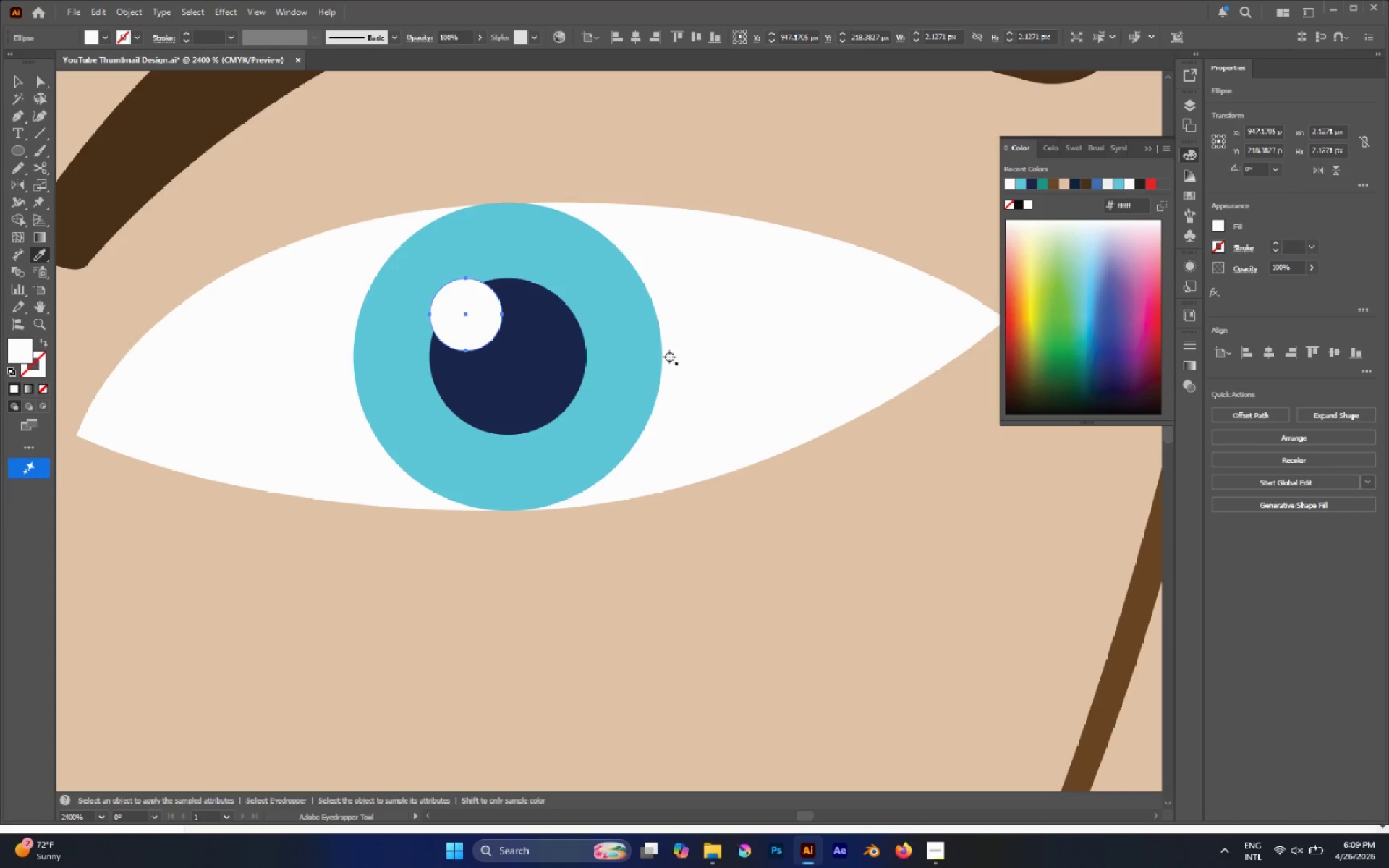 
hold_key(key=AltLeft, duration=1.05)
scroll: coordinate [500, 336], scroll_direction: down, amount: 6.0
 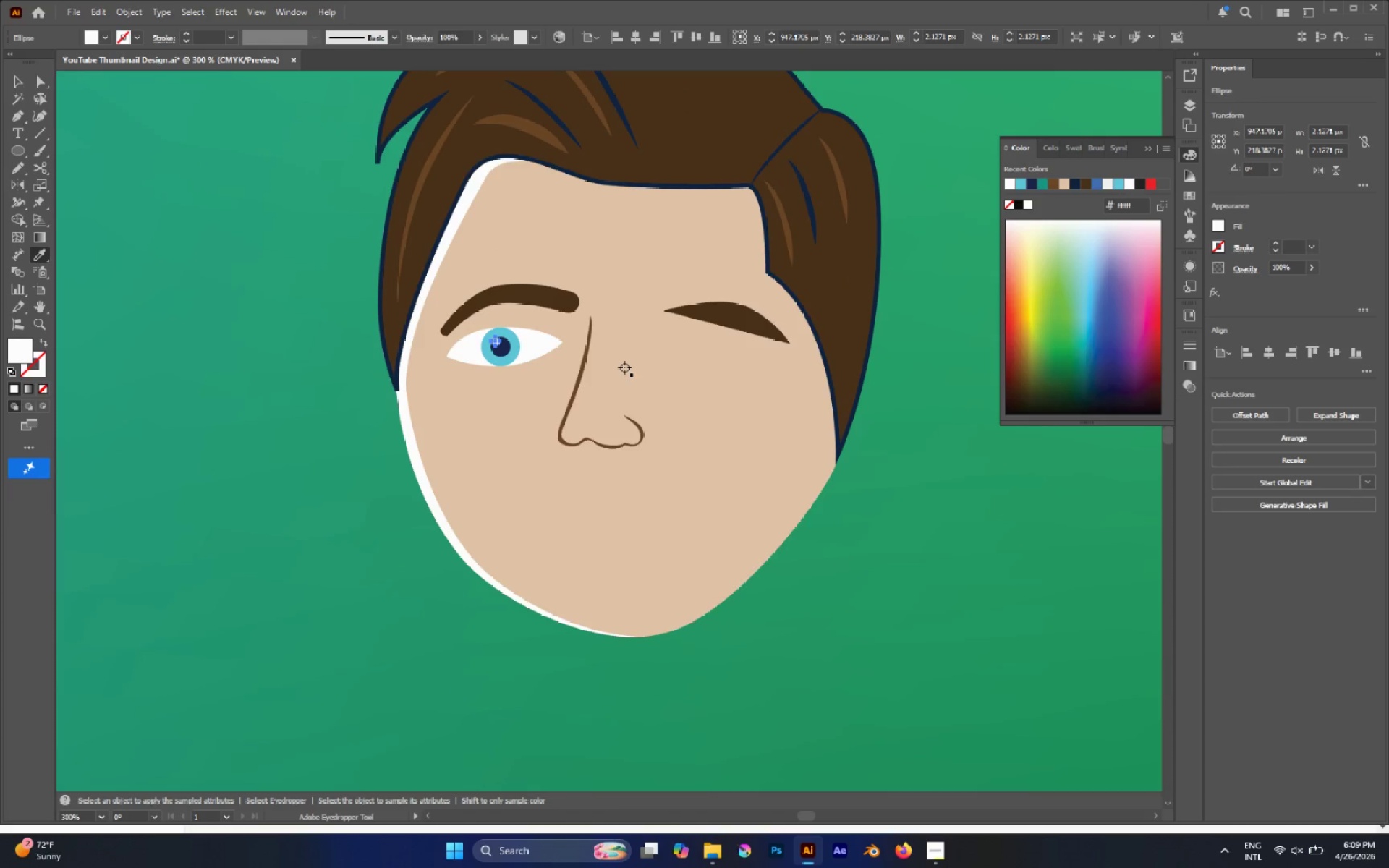 
key(V)
 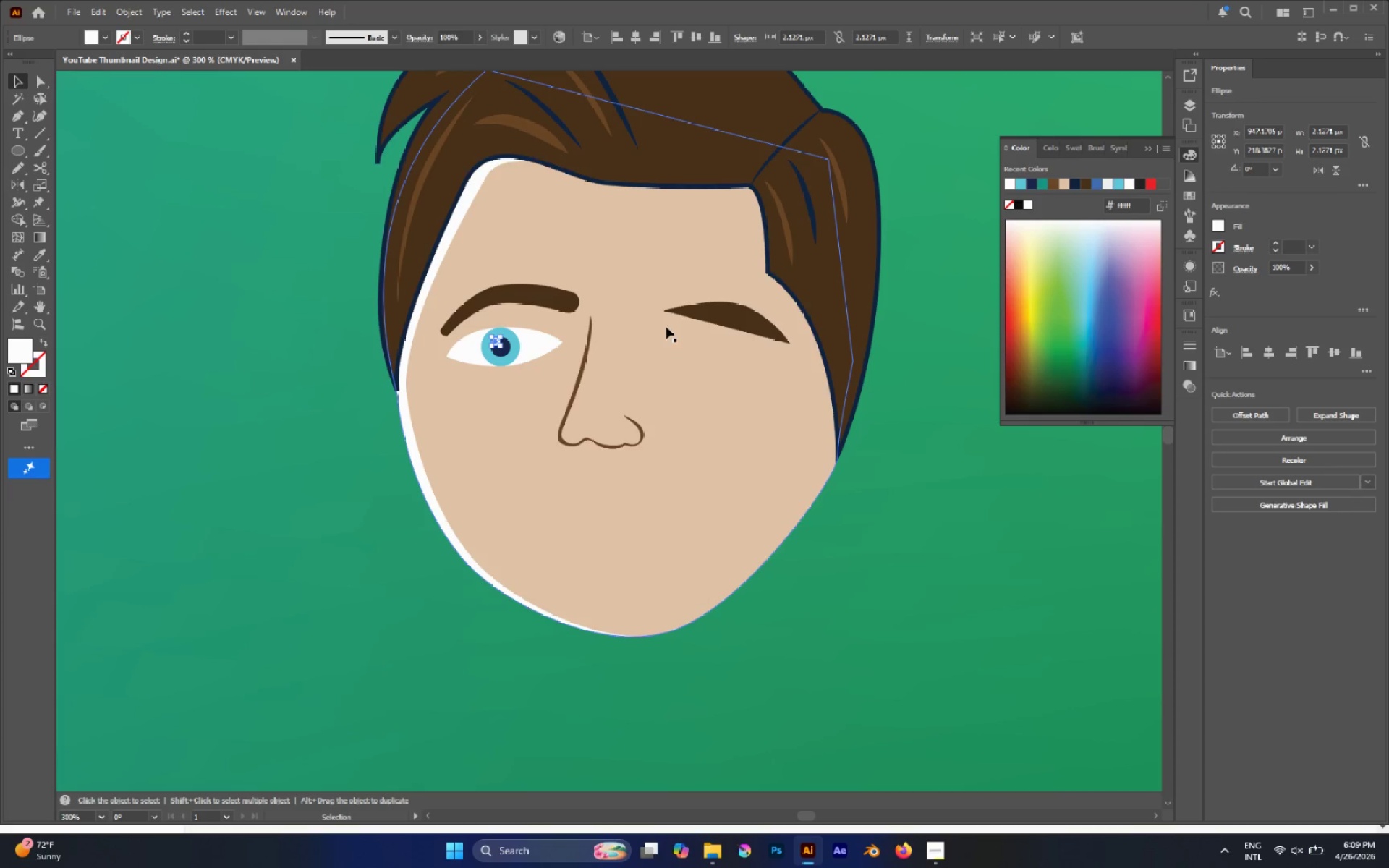 
left_click([666, 327])
 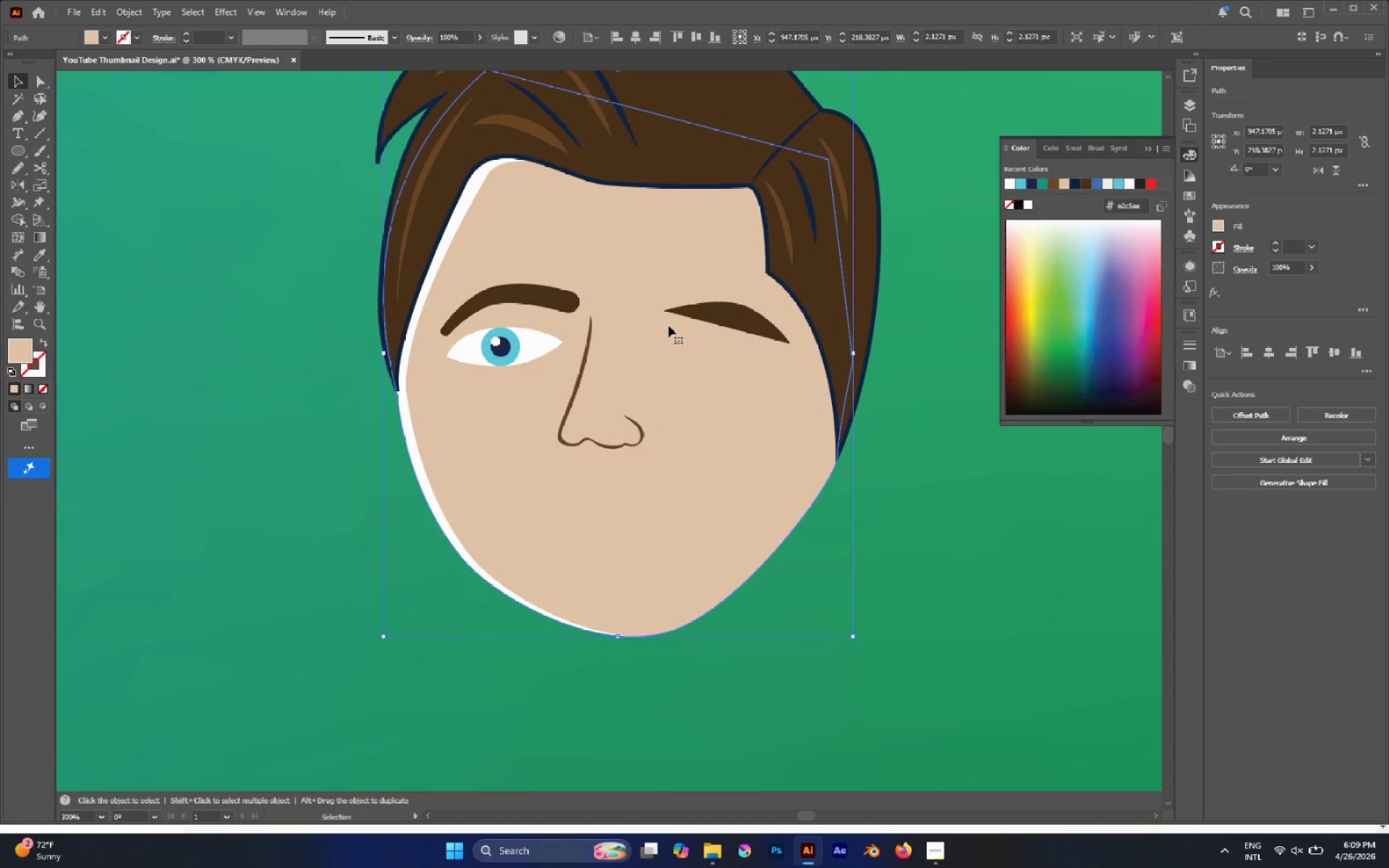 
hold_key(key=AltLeft, duration=1.0)
scroll: coordinate [606, 287], scroll_direction: down, amount: 3.0
 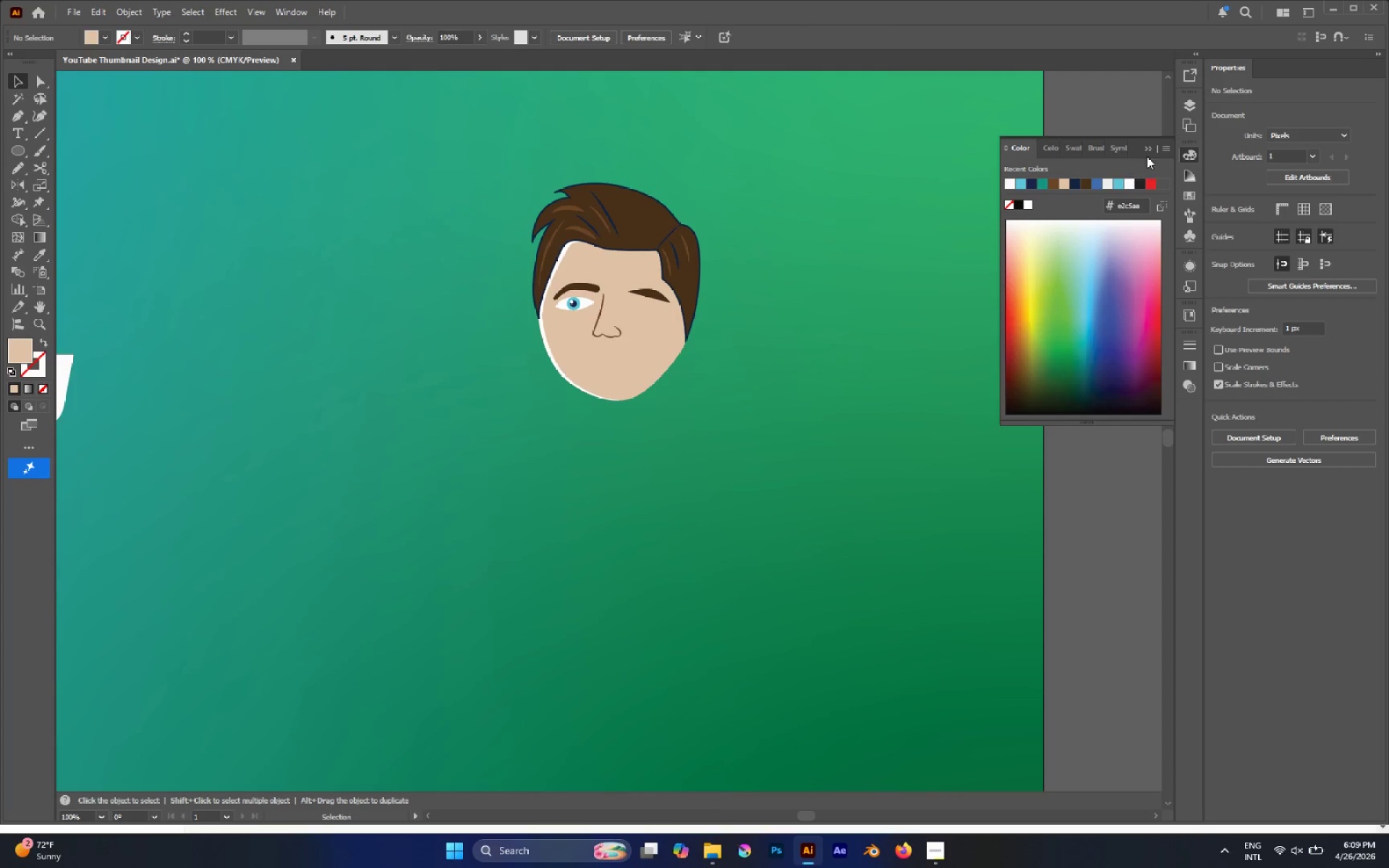 
double_click([1105, 163])
 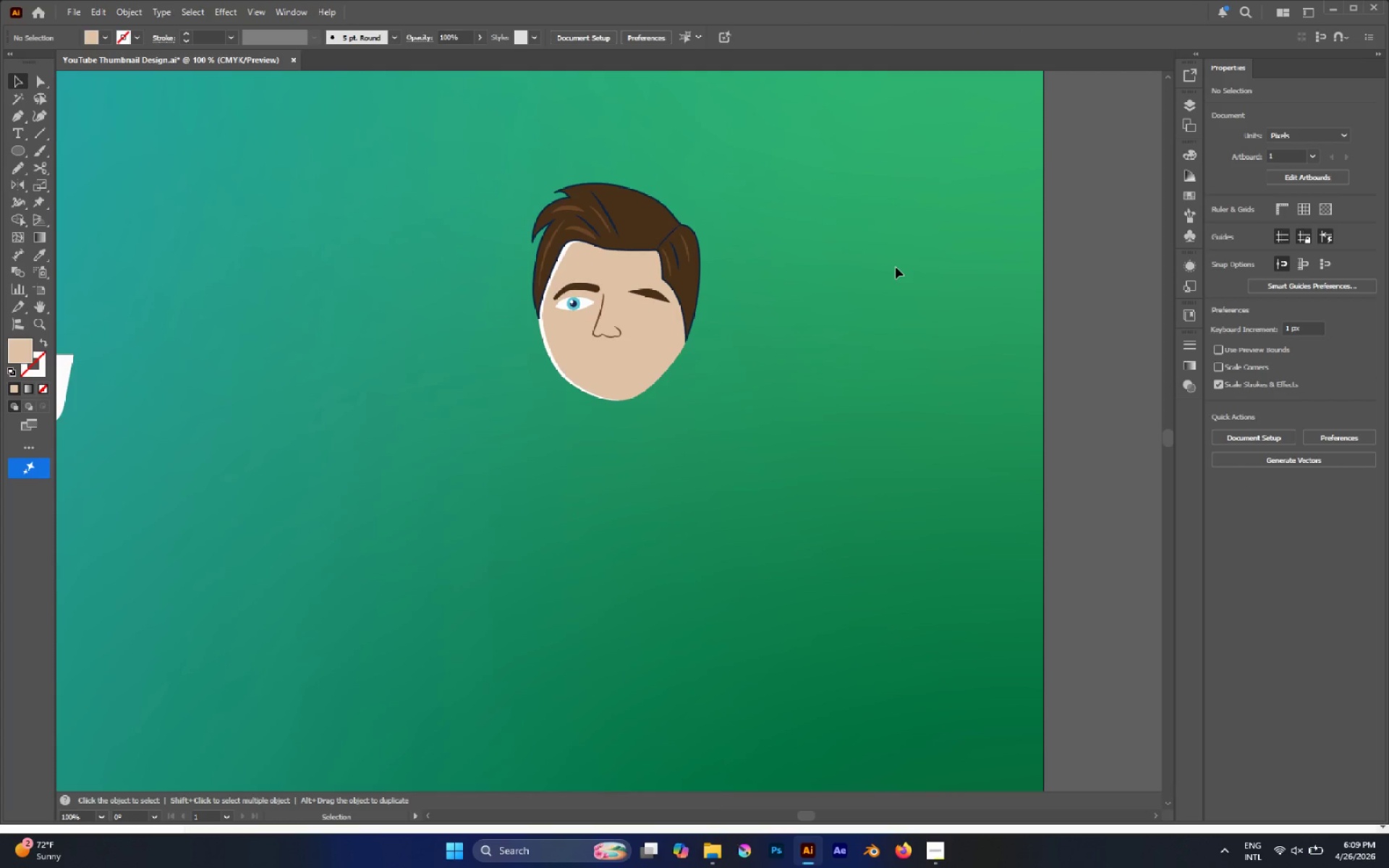 
hold_key(key=AltLeft, duration=0.69)
scroll: coordinate [591, 274], scroll_direction: up, amount: 1.0
 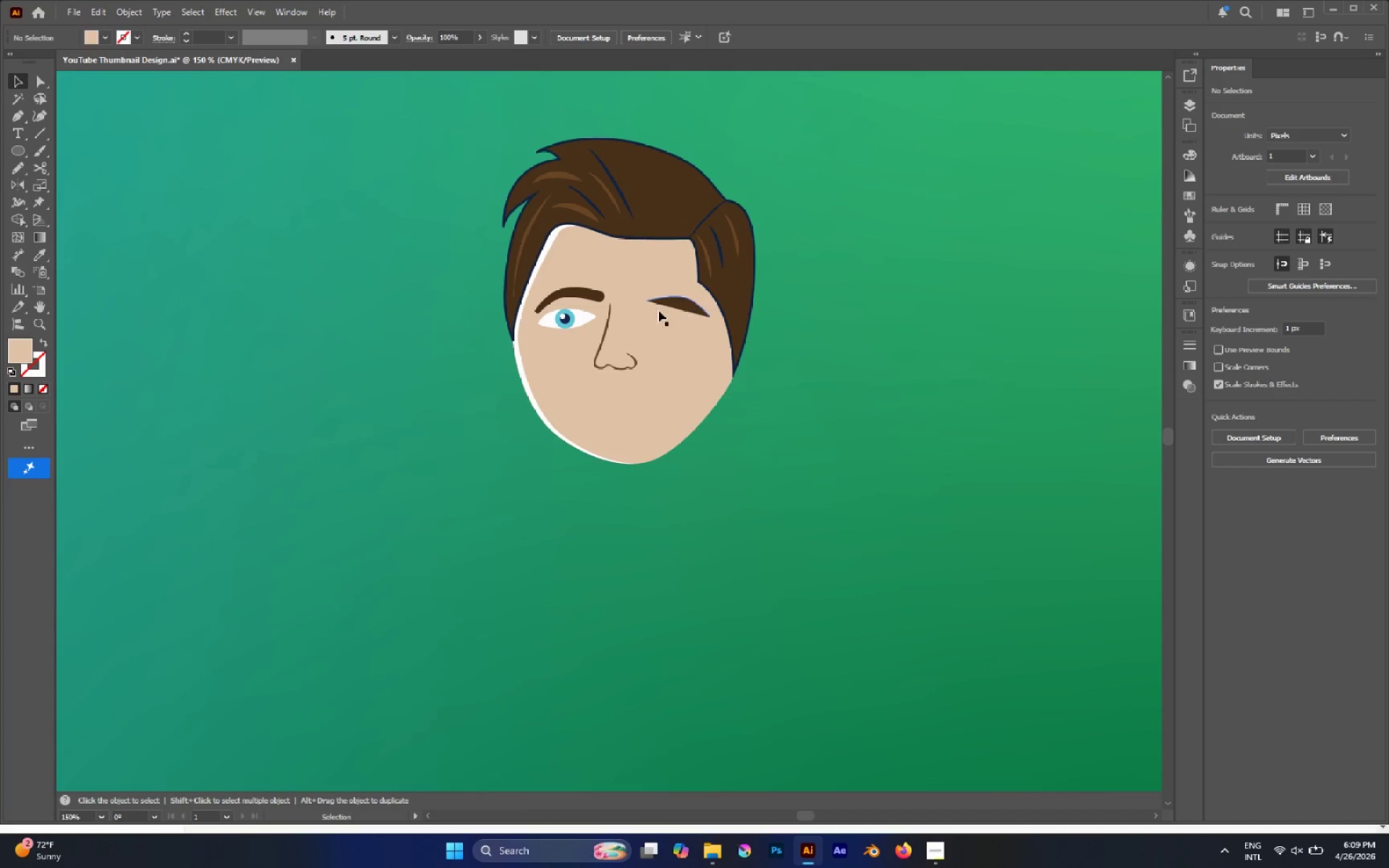 
hold_key(key=AltLeft, duration=0.92)
 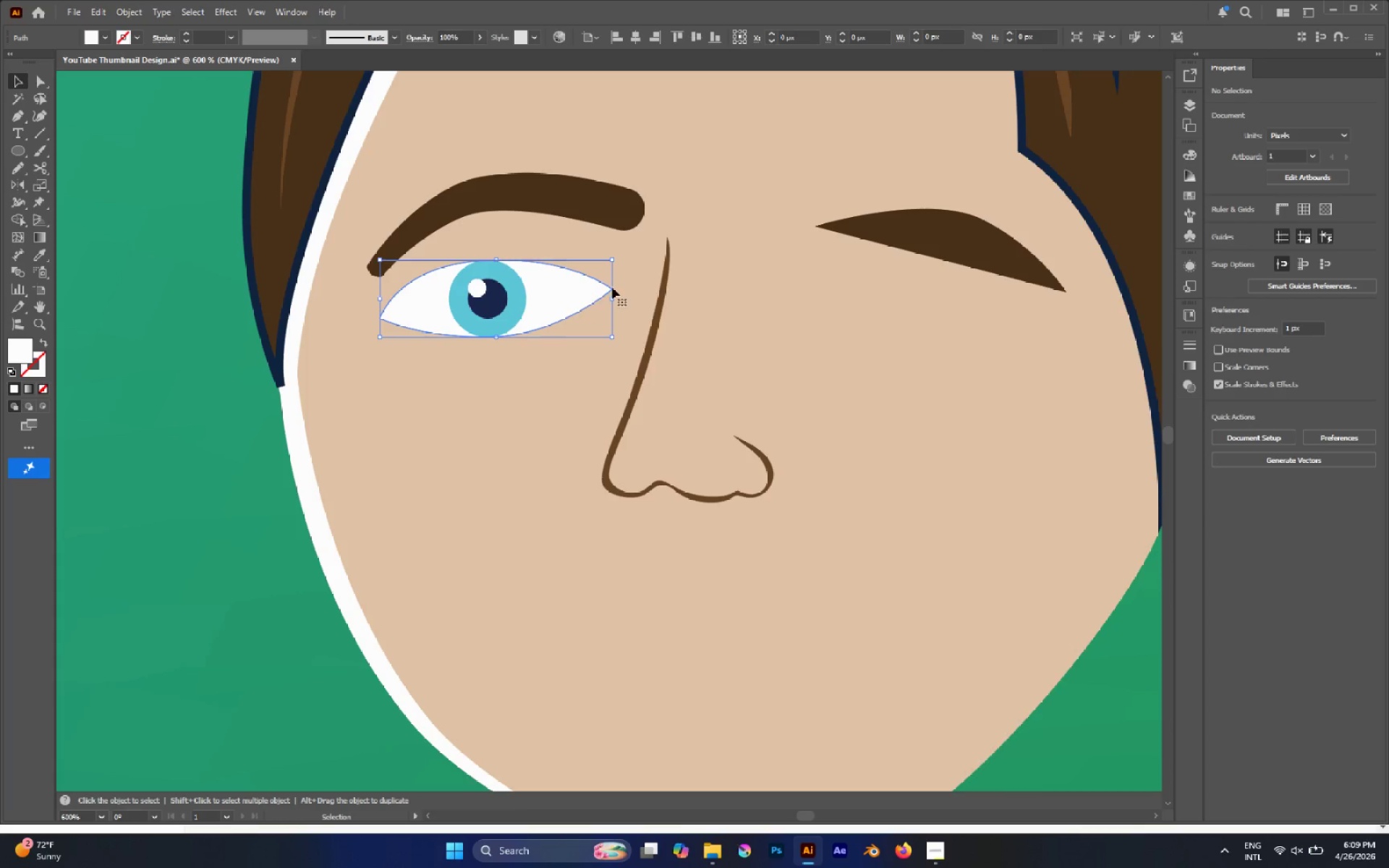 
left_click([541, 305])
 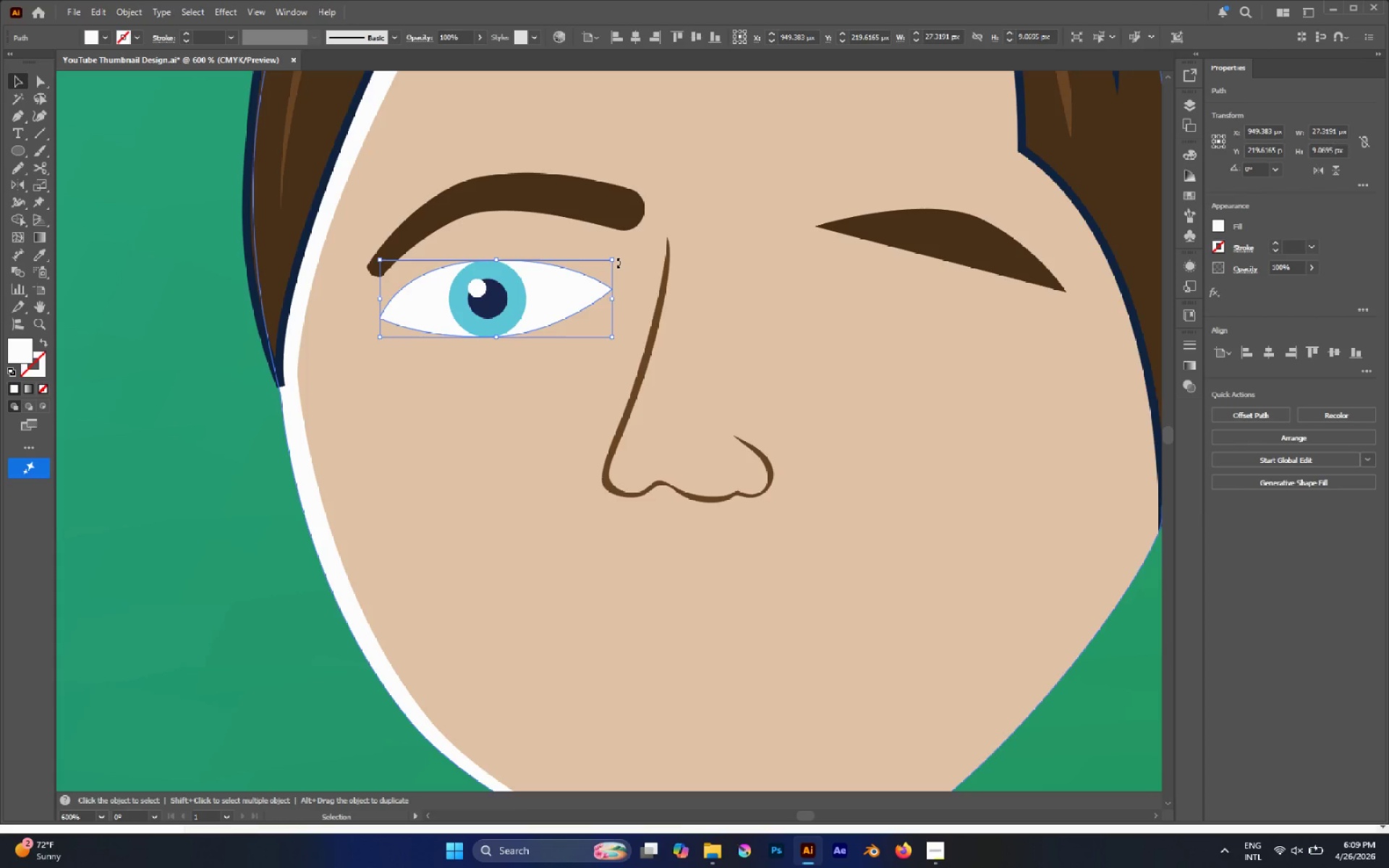 
scroll: coordinate [539, 331], scroll_direction: up, amount: 4.0
 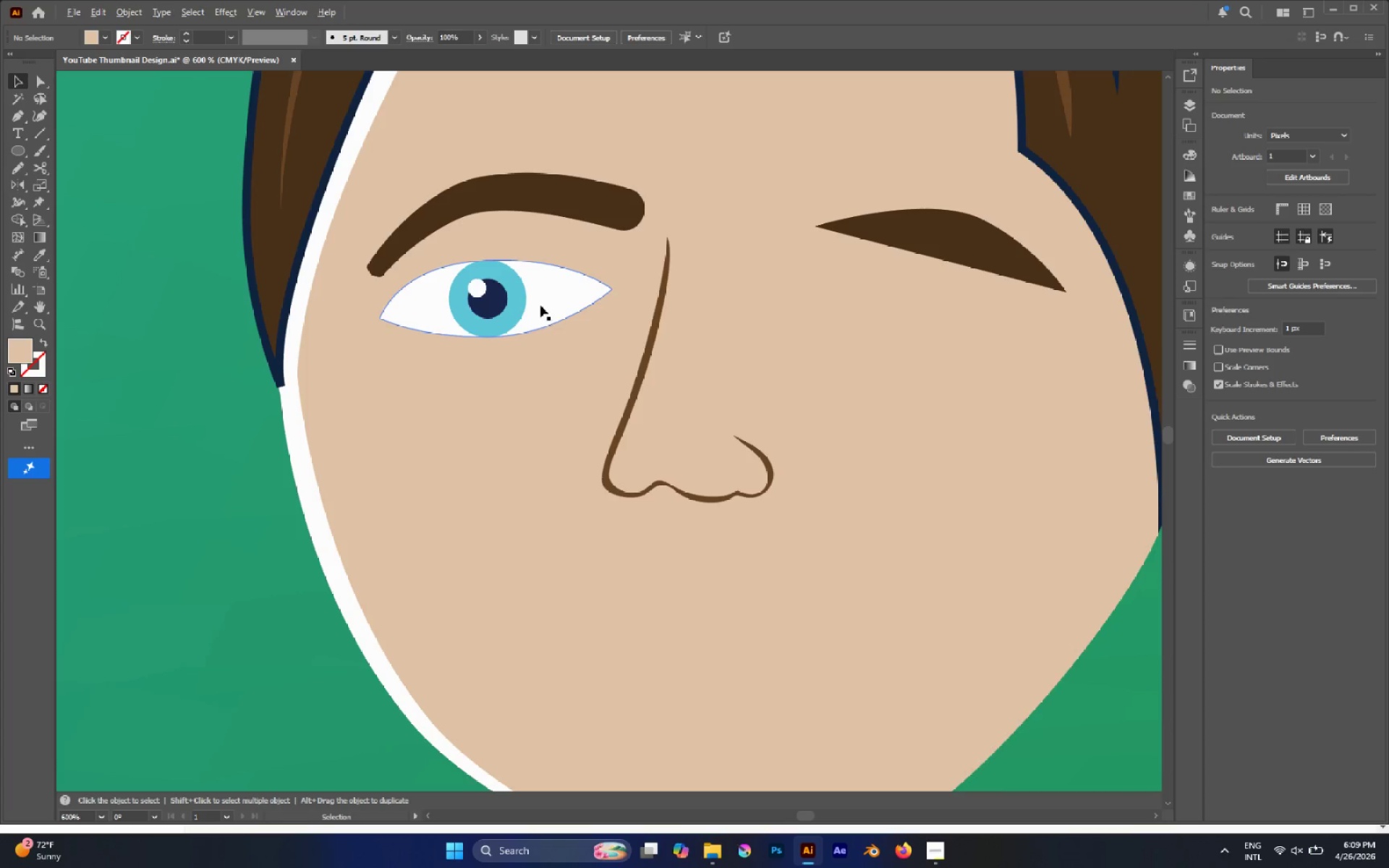 
left_click_drag(start_coordinate=[618, 260], to_coordinate=[619, 267])
 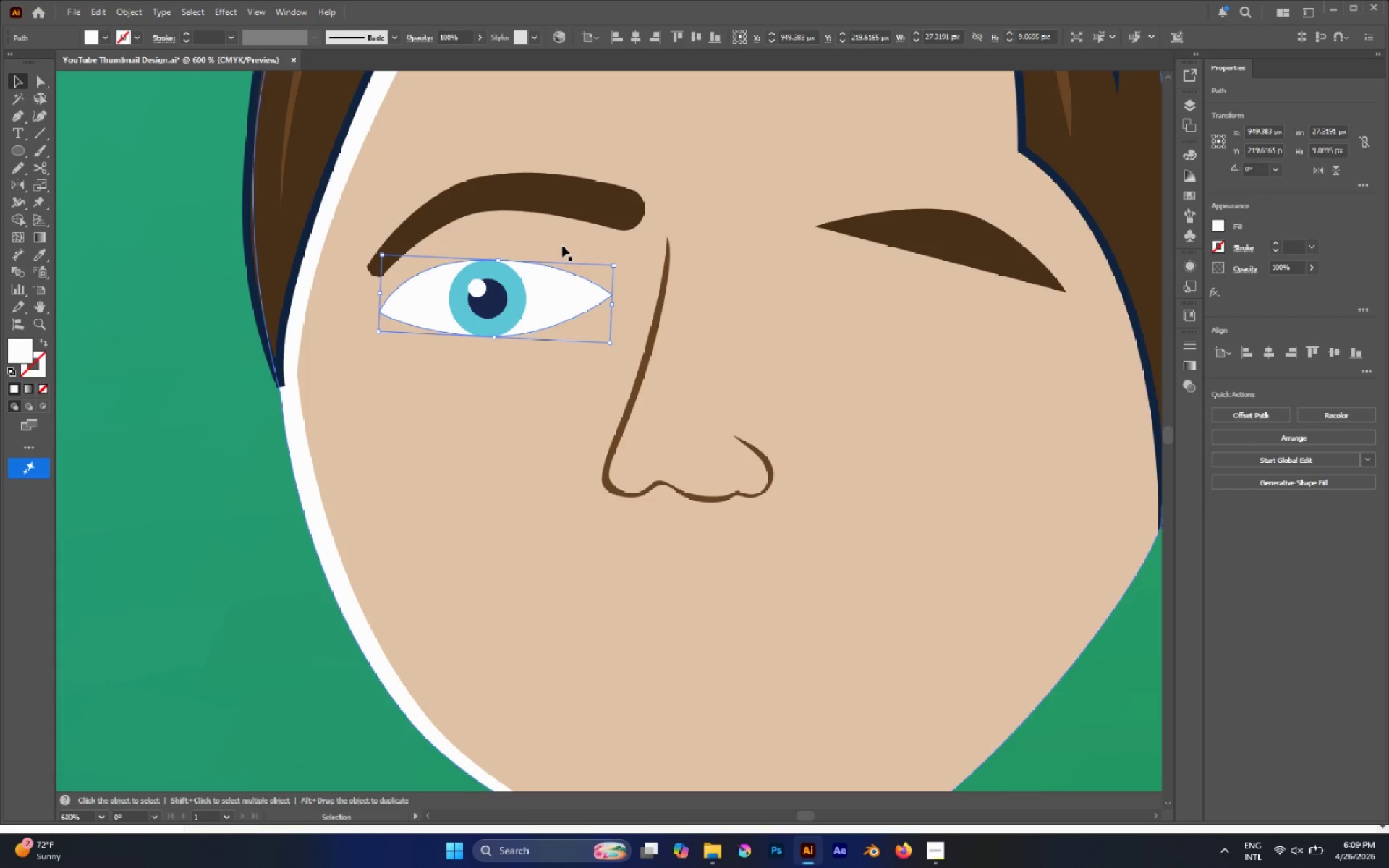 
left_click([561, 245])
 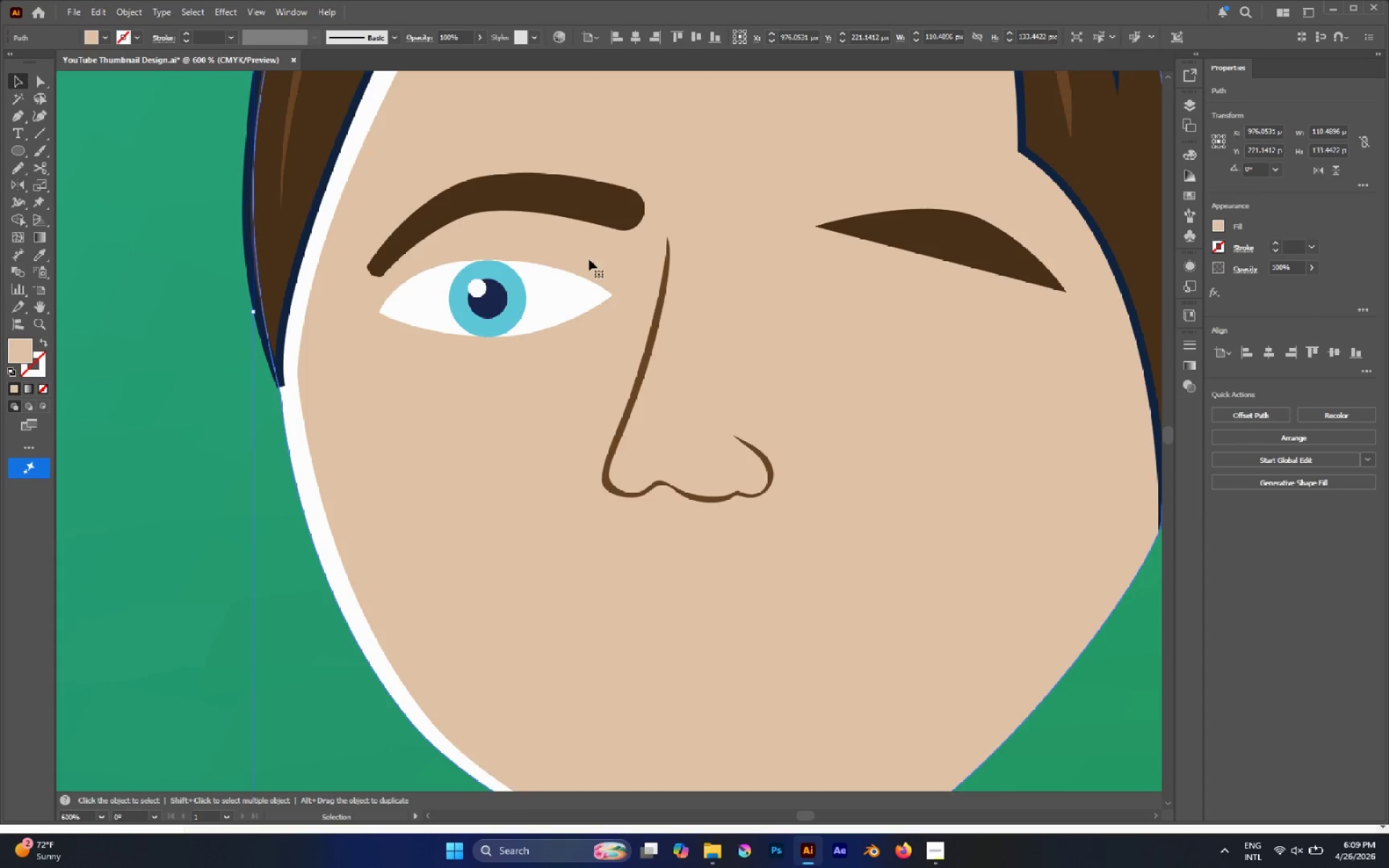 
hold_key(key=AltLeft, duration=0.39)
 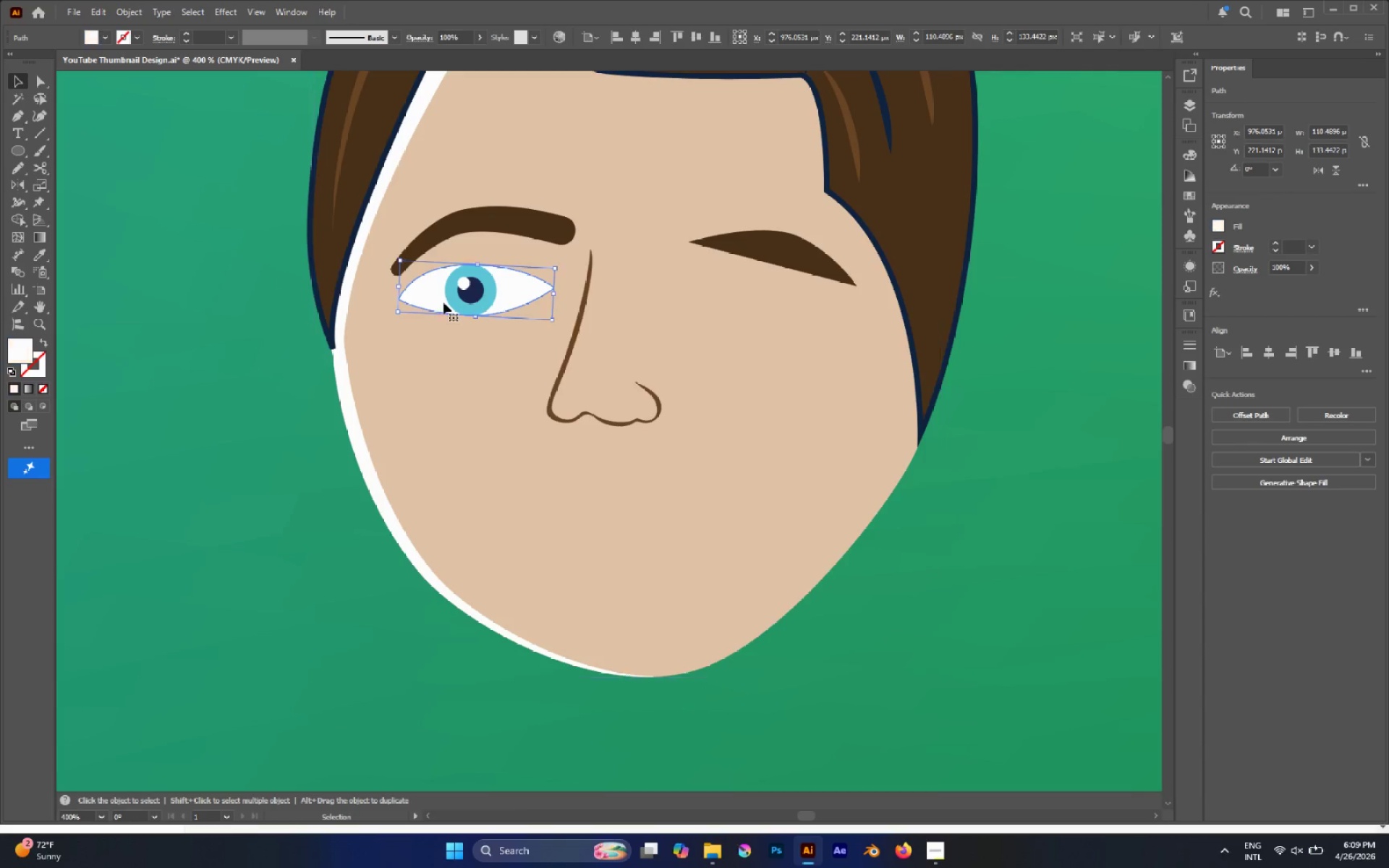 
left_click([443, 302])
 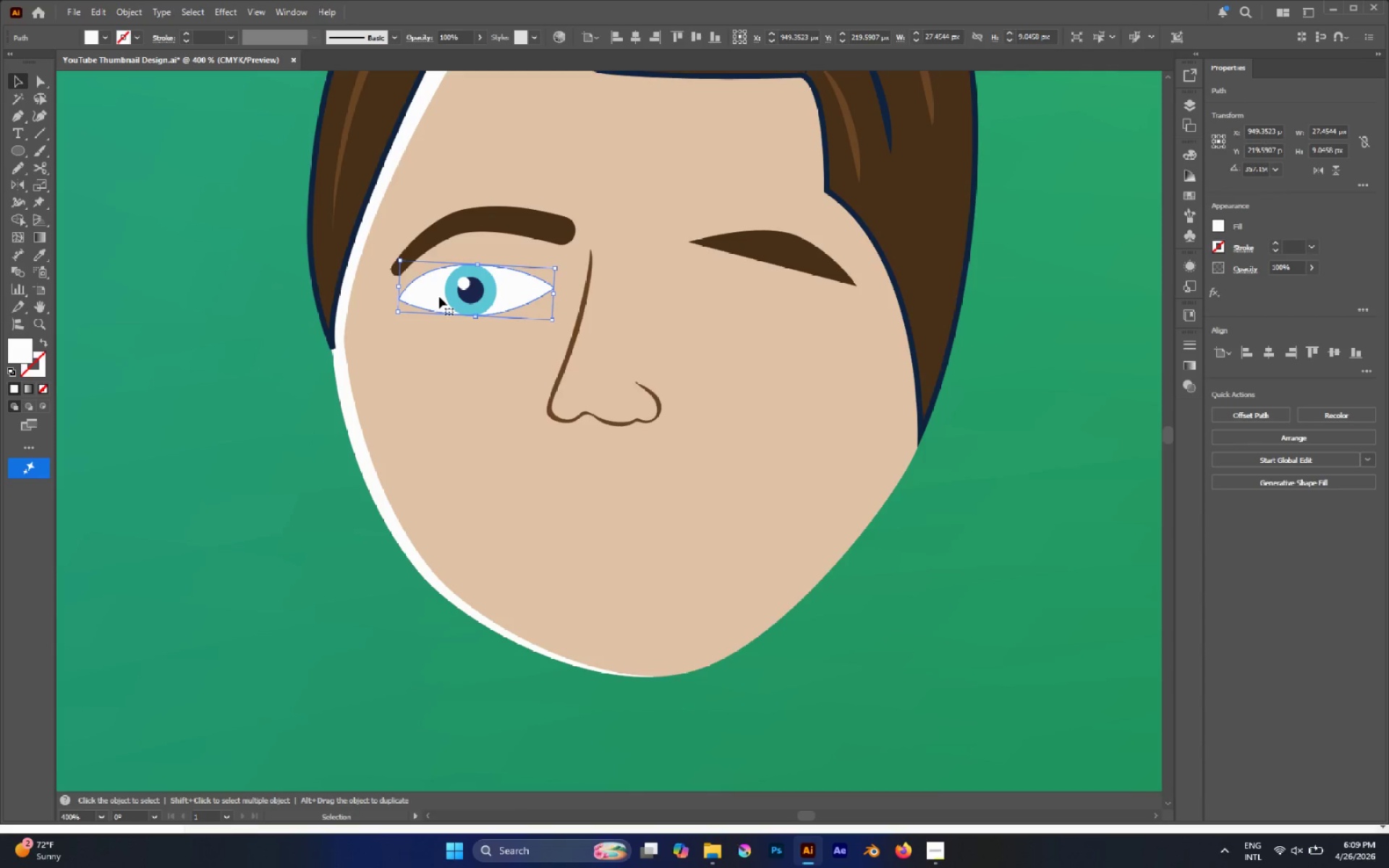 
scroll: coordinate [446, 268], scroll_direction: down, amount: 1.0
 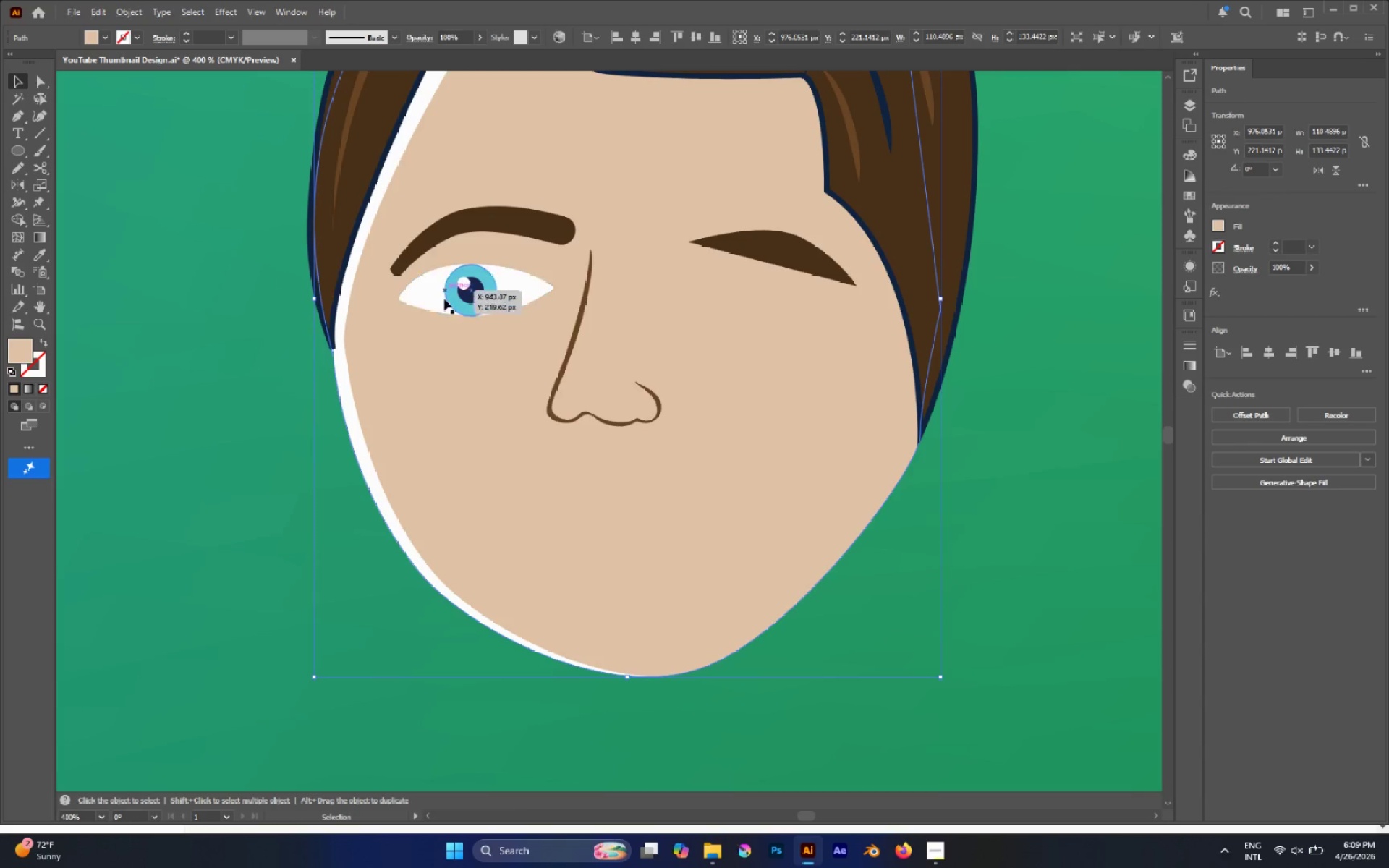 
key(A)
 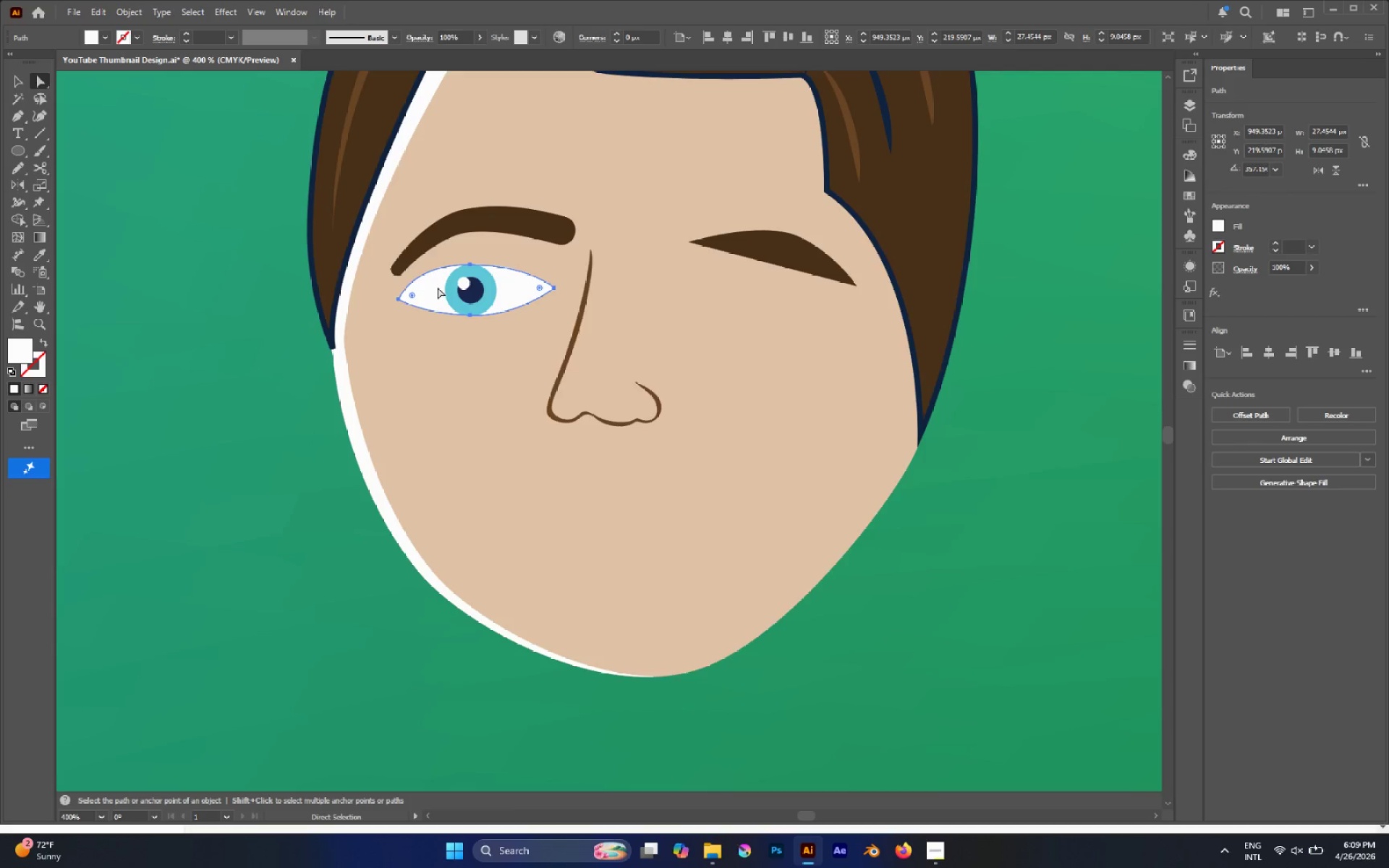 
hold_key(key=AltLeft, duration=0.31)
scroll: coordinate [438, 286], scroll_direction: up, amount: 2.0
 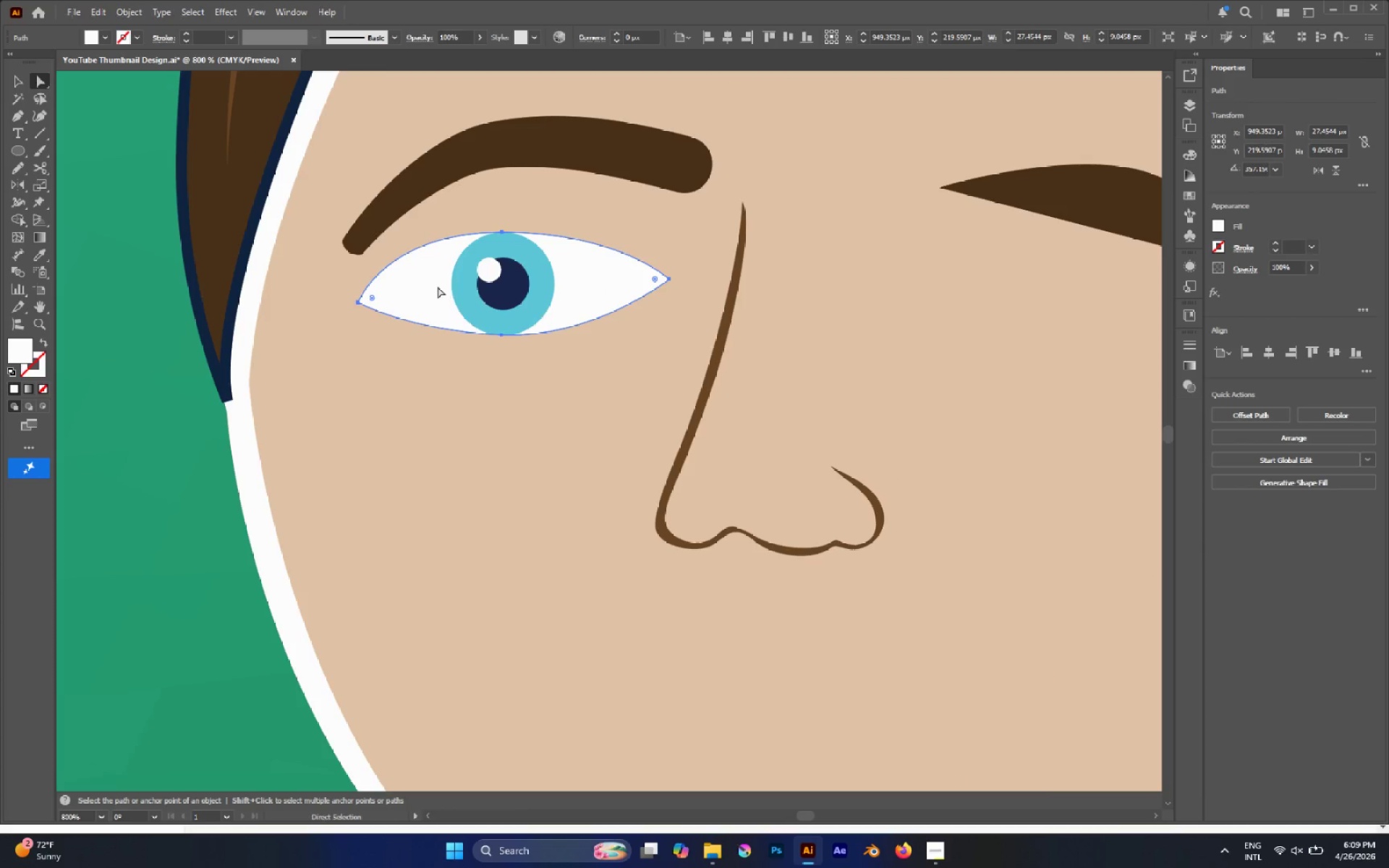 
key(Control+C)
 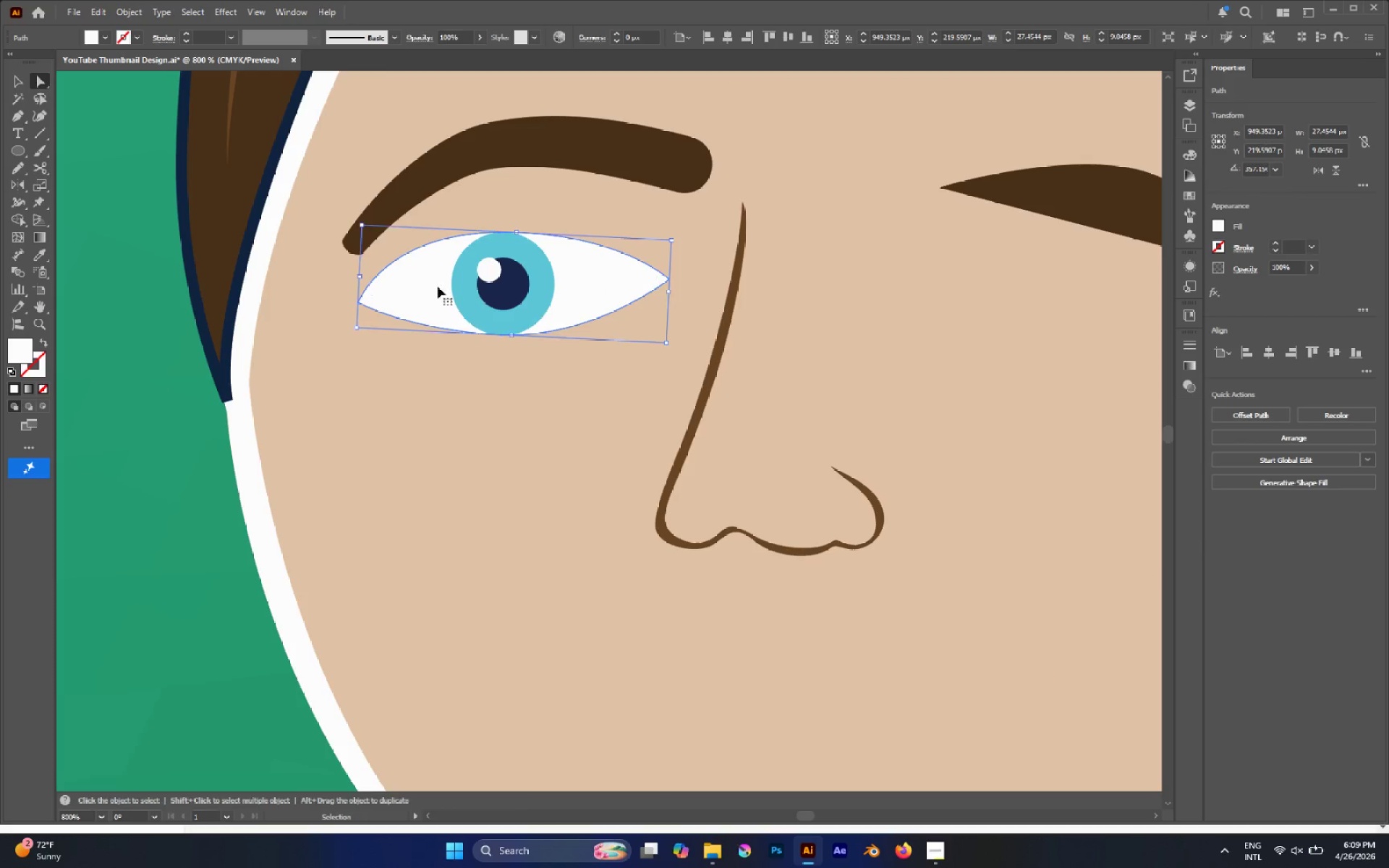 
key(Control+B)
 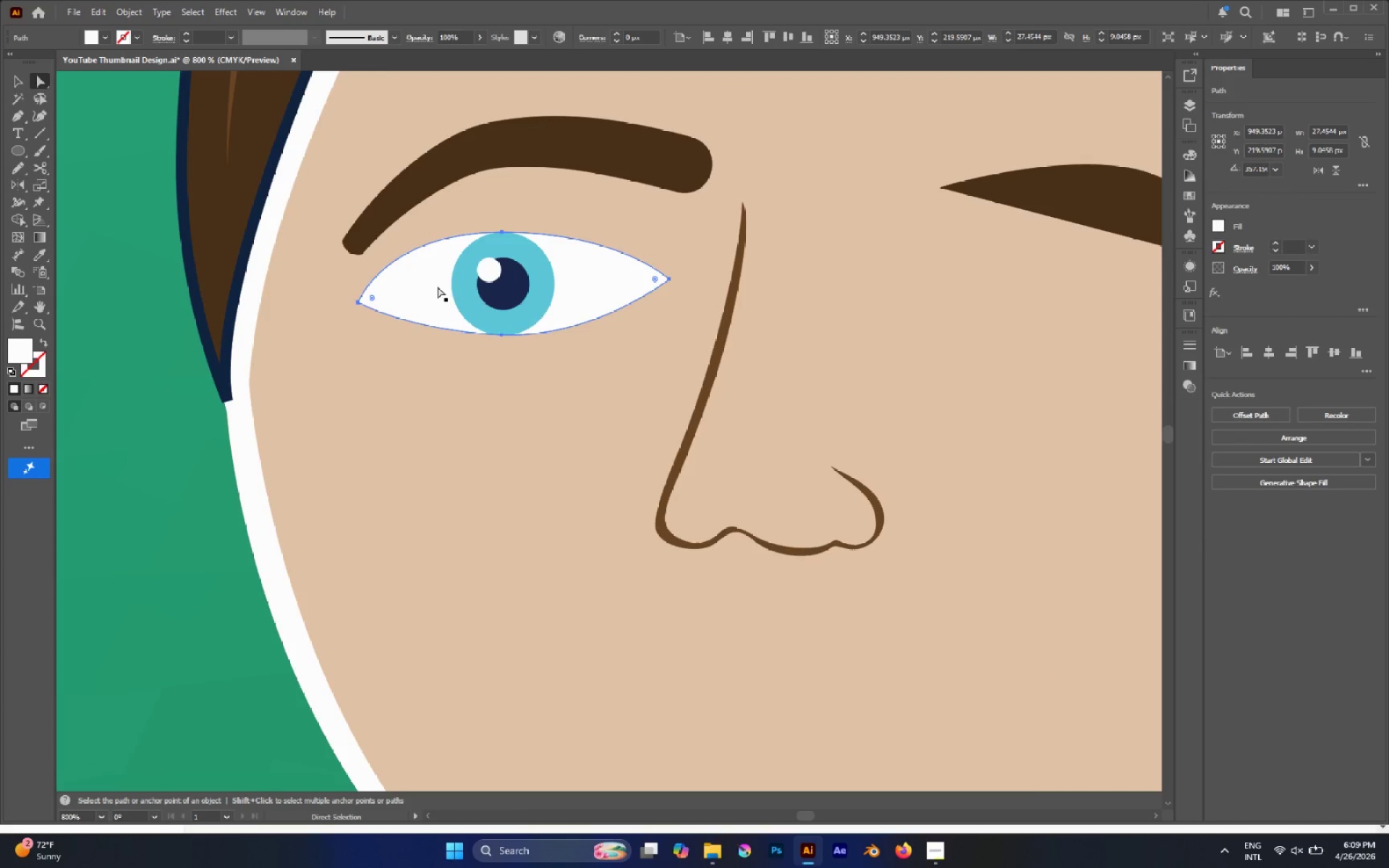 
key(A)
 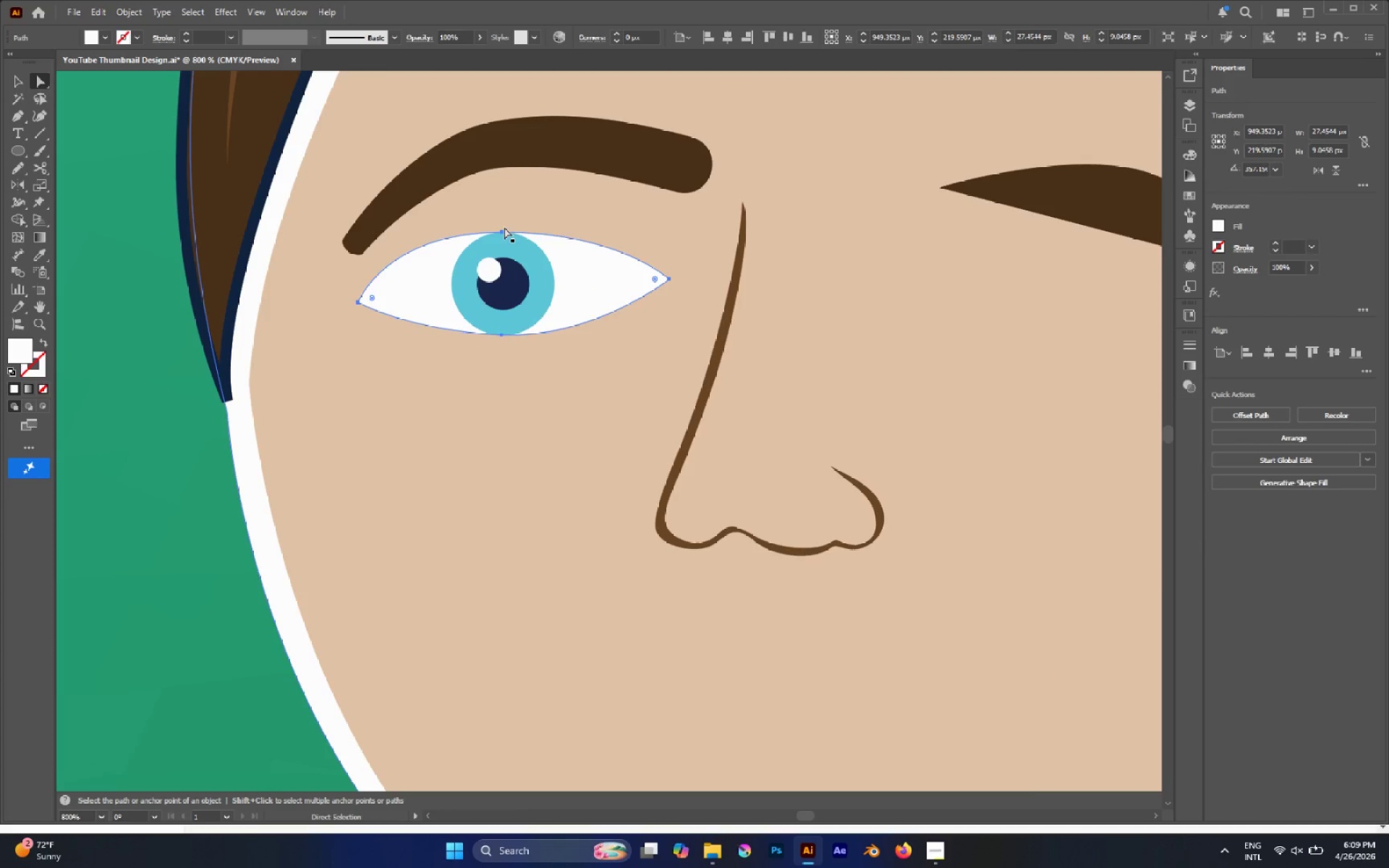 
left_click([501, 230])
 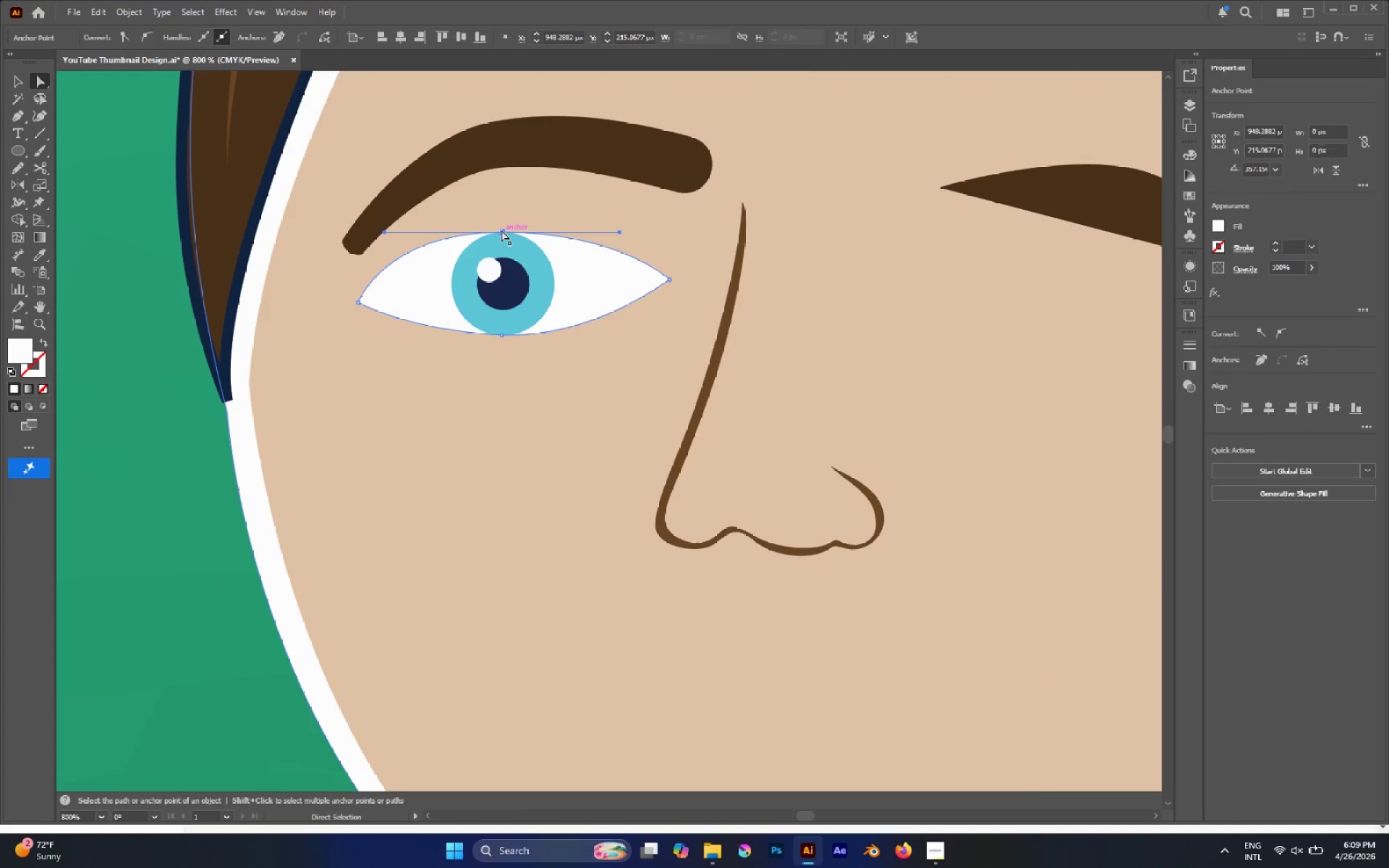 
left_click_drag(start_coordinate=[501, 230], to_coordinate=[498, 220])
 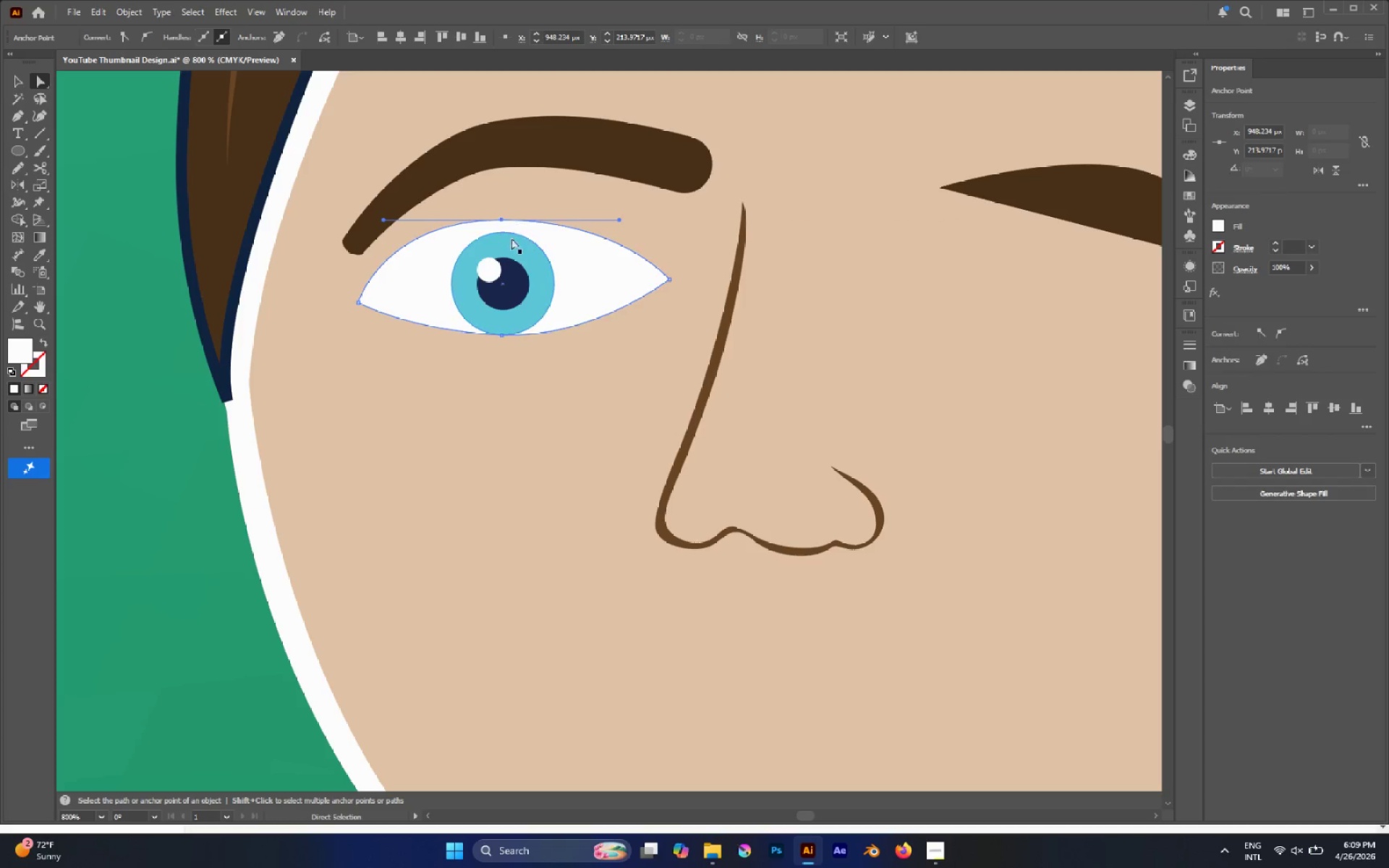 
scroll: coordinate [523, 246], scroll_direction: up, amount: 2.0
 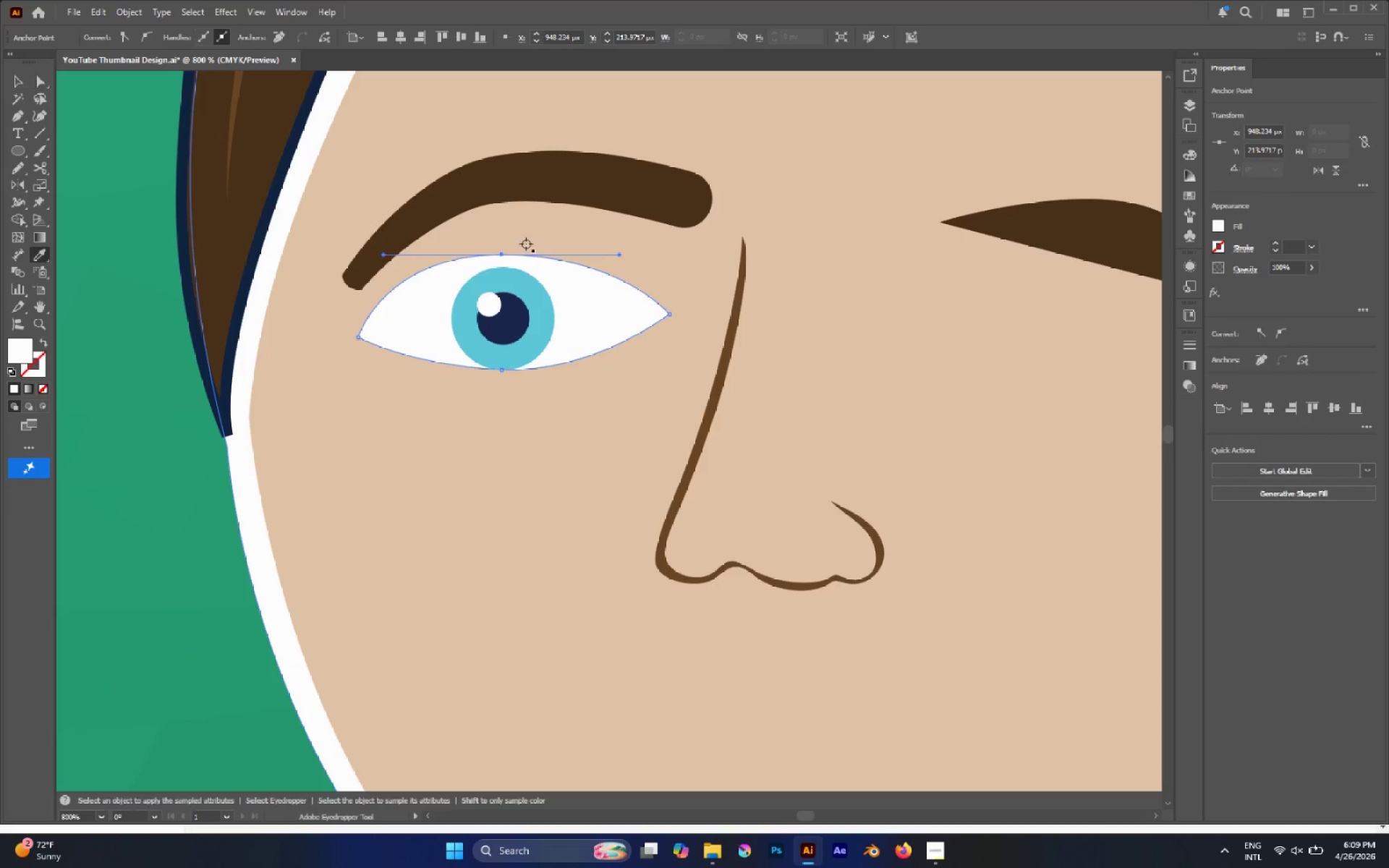 
key(I)
 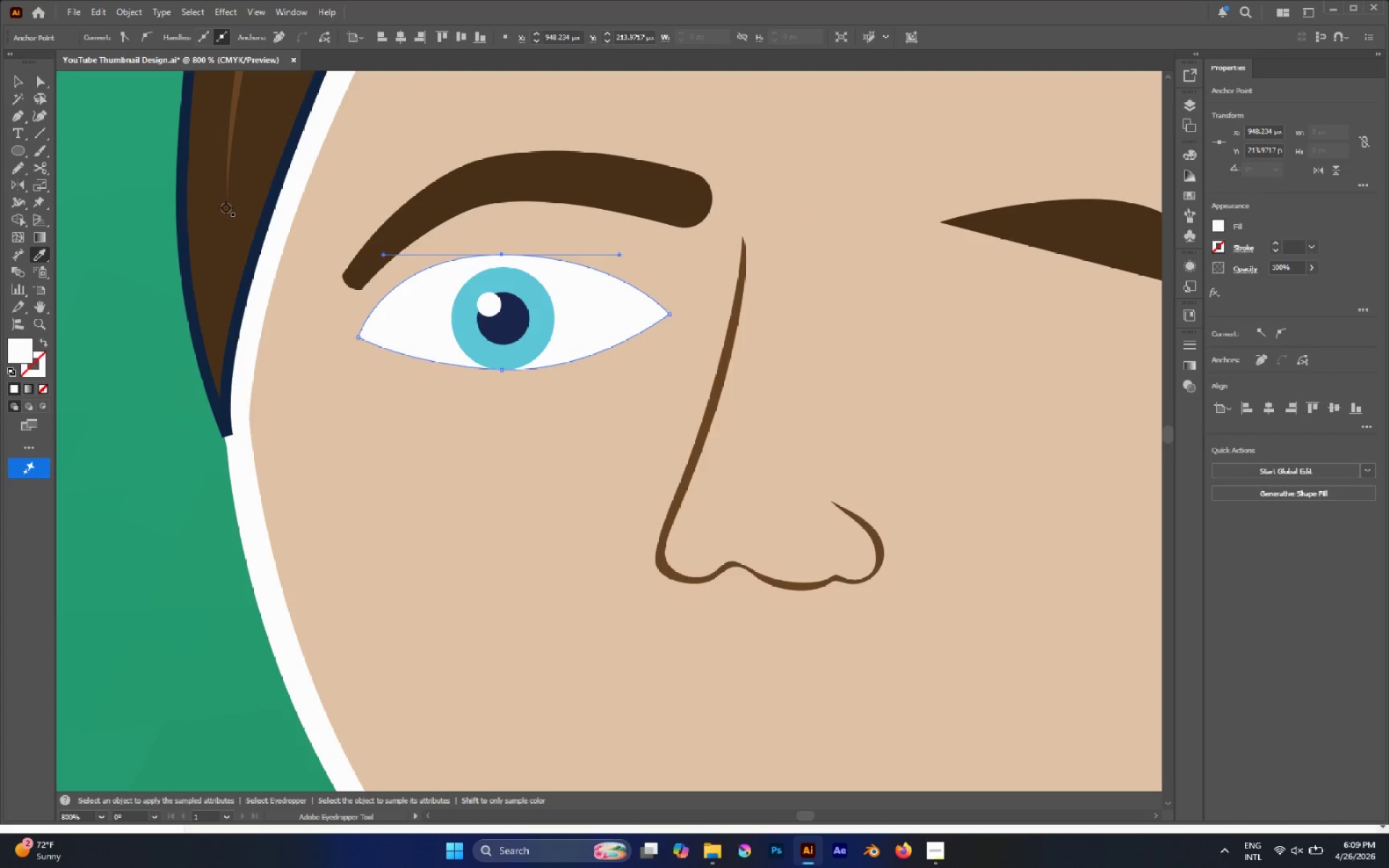 
left_click([226, 208])
 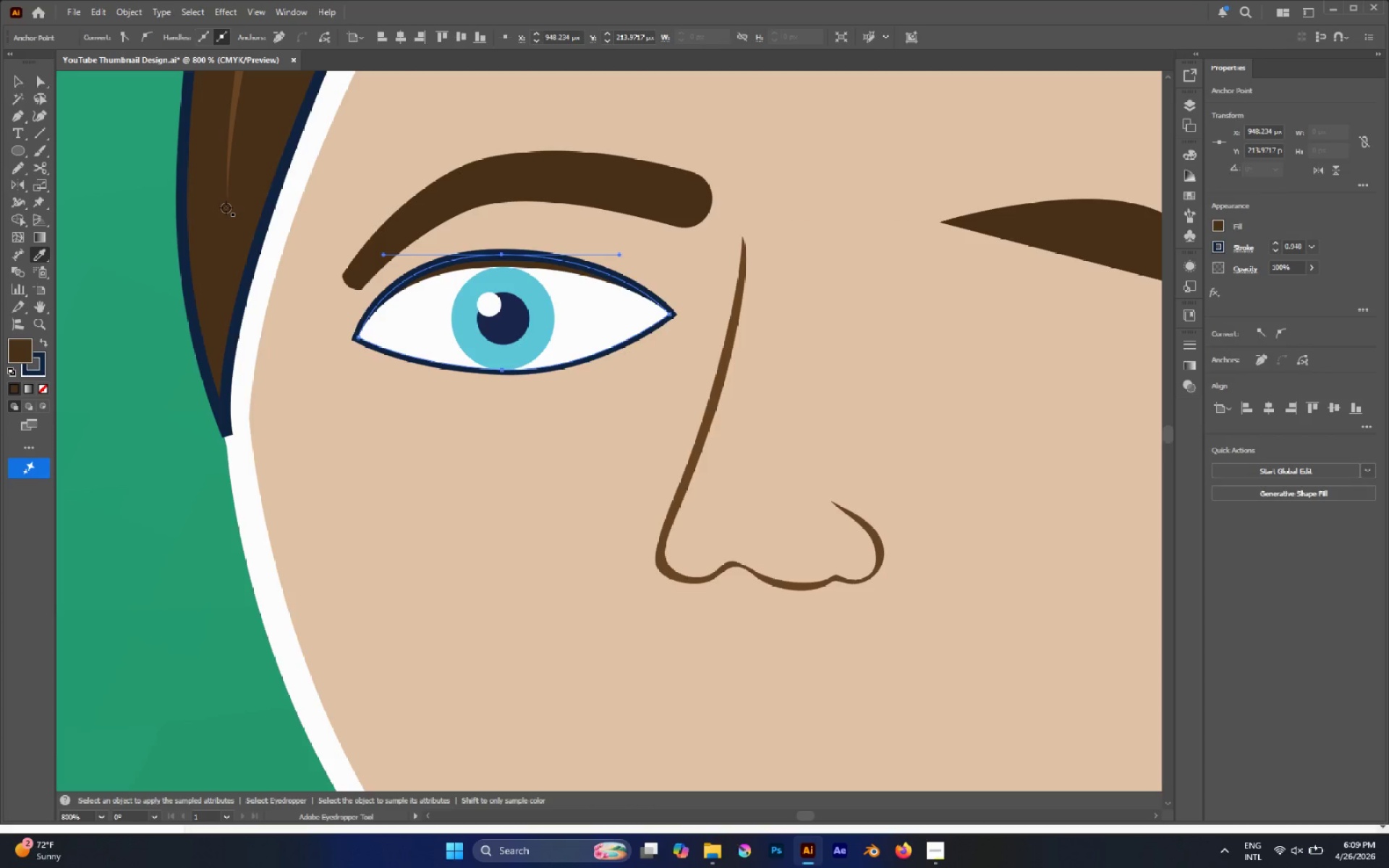 
key(A)
 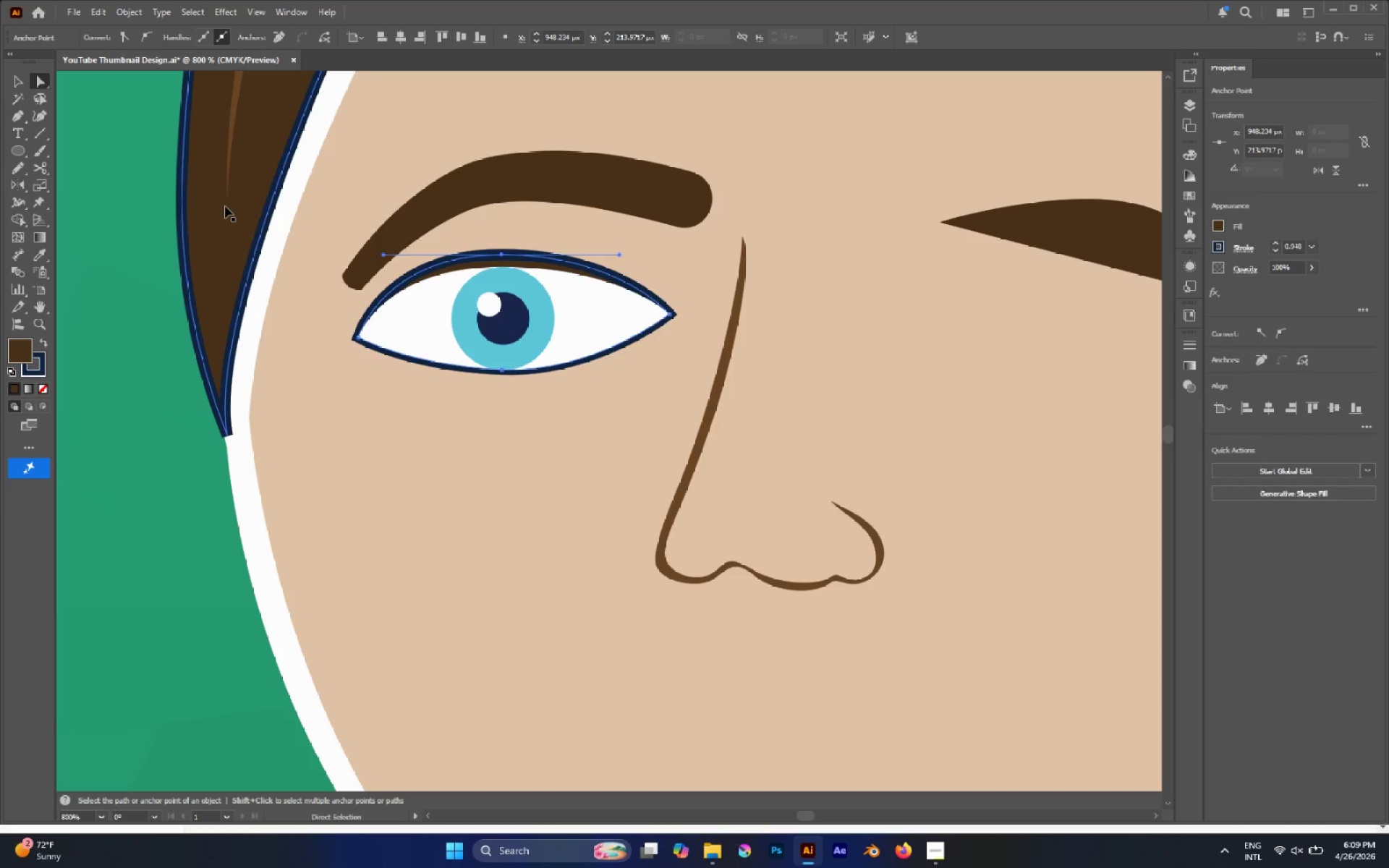 
key(Control+BracketLeft)
 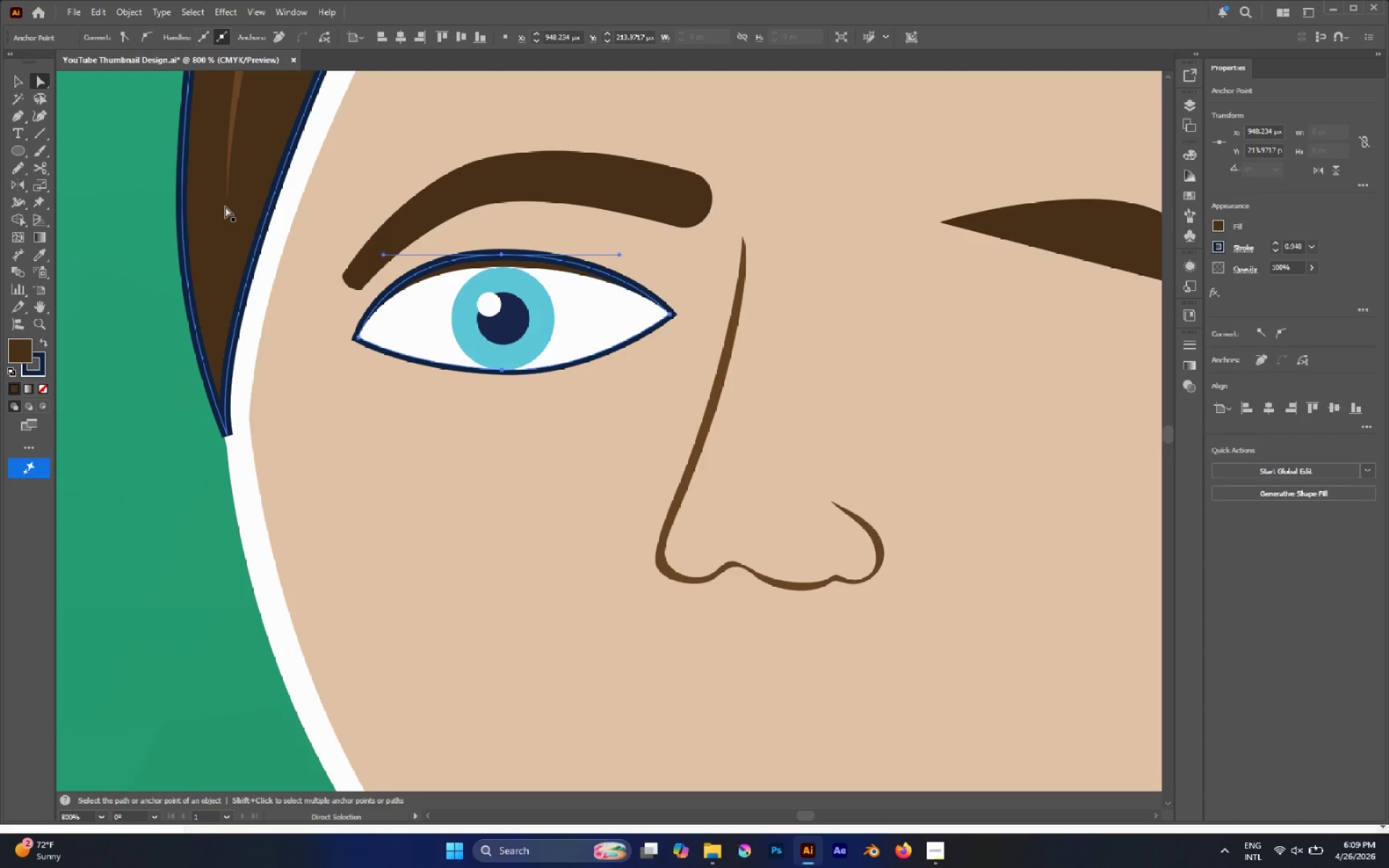 
key(X)
 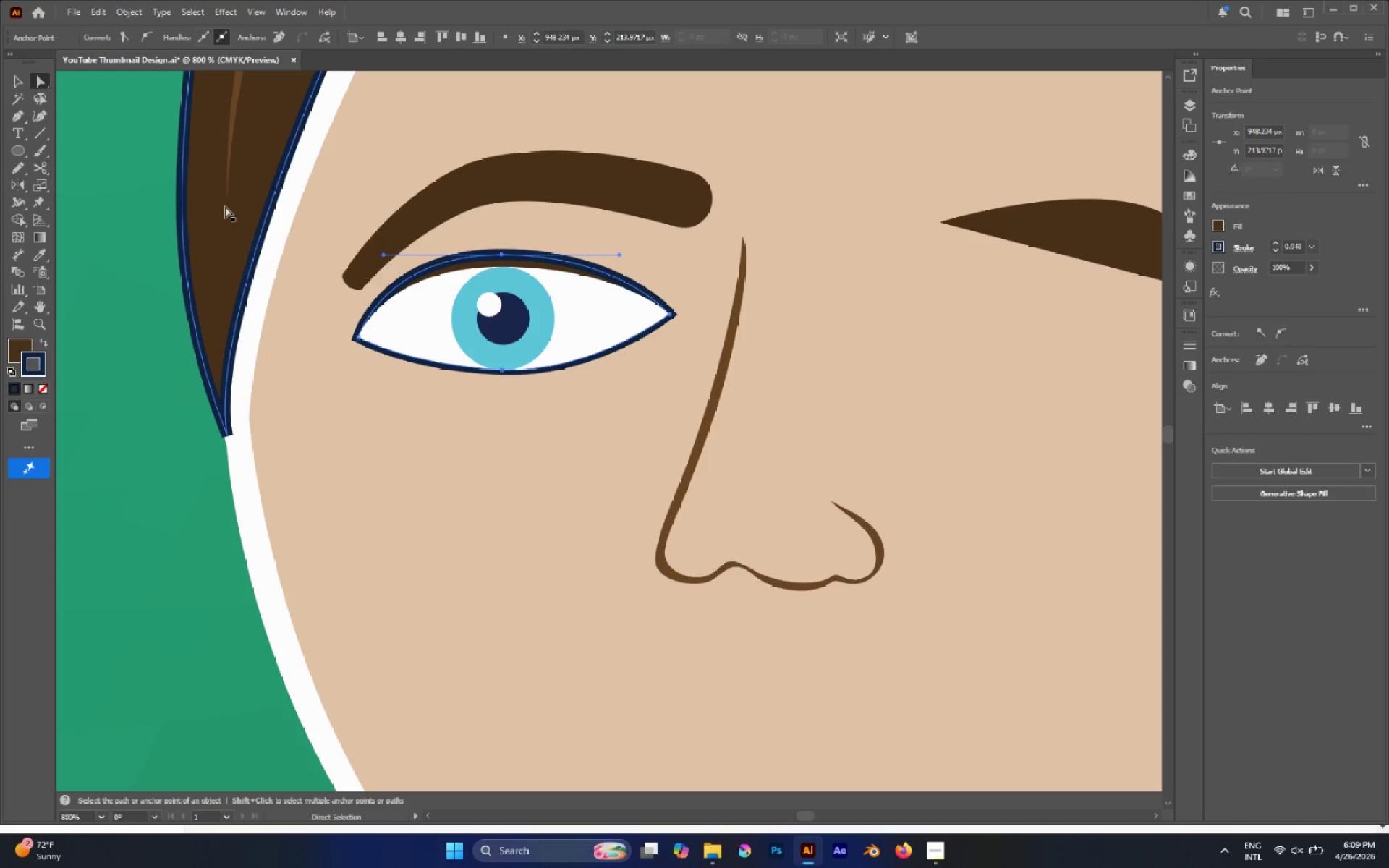 
key(Slash)
 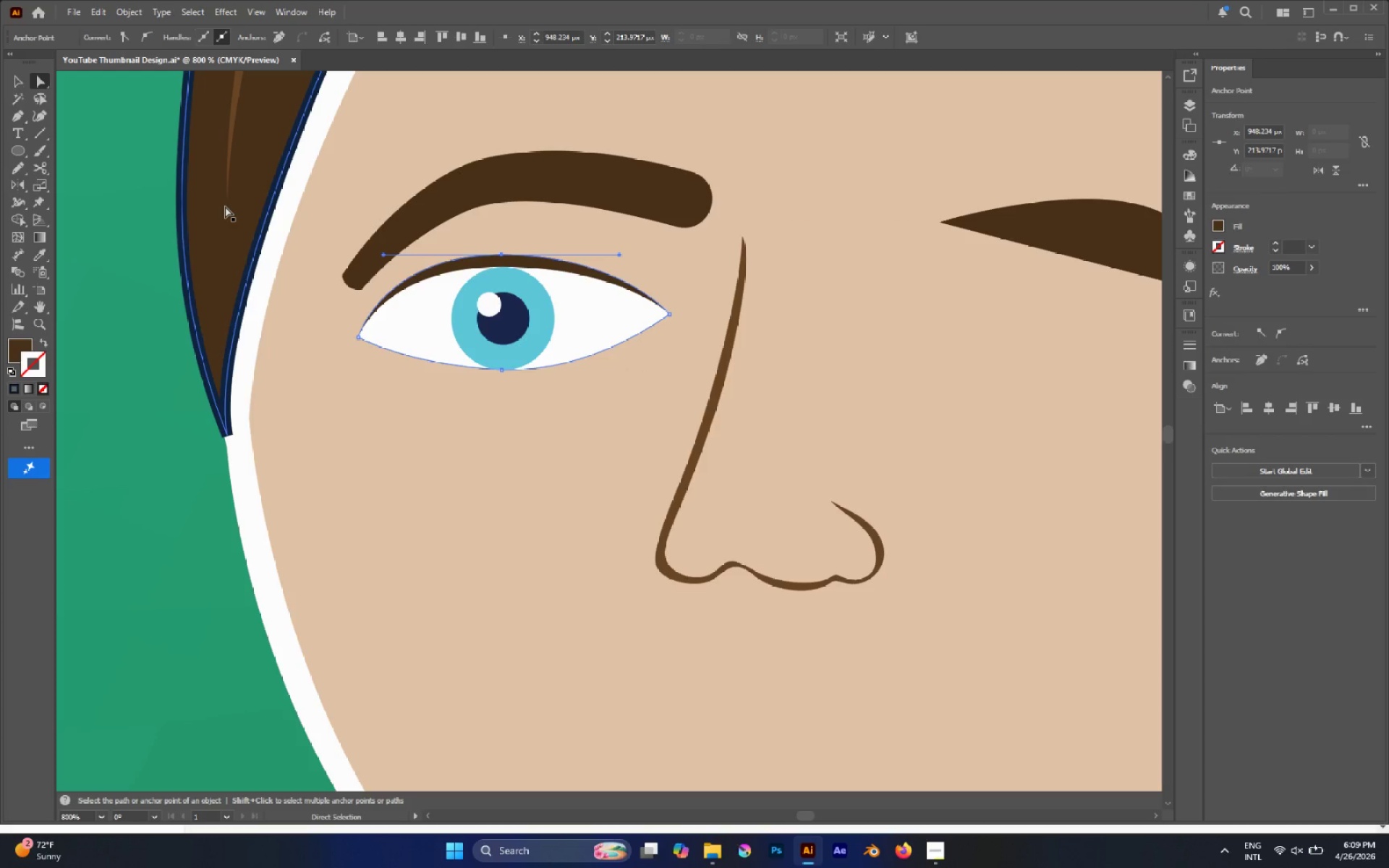 
key(A)
 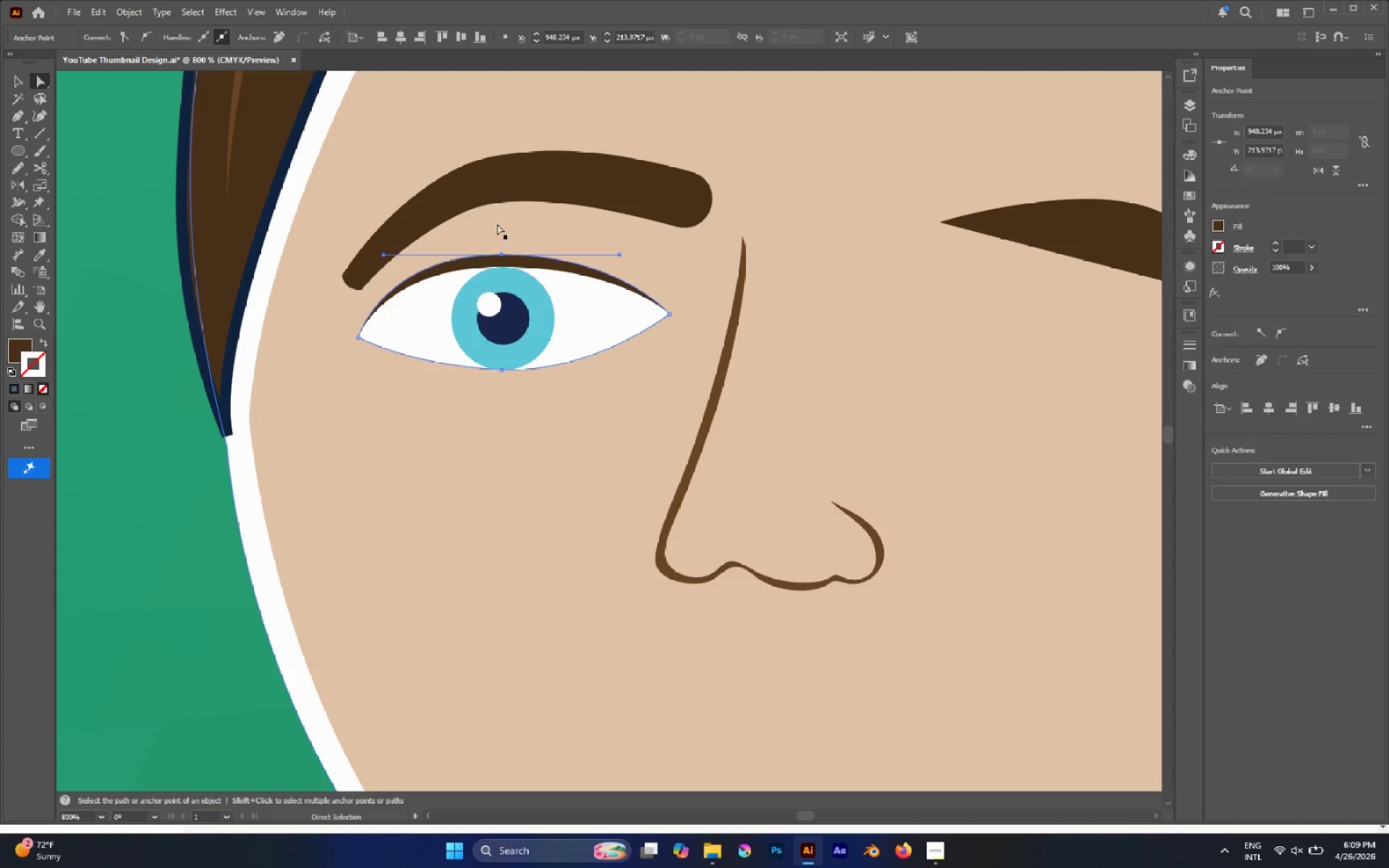 
left_click([509, 223])
 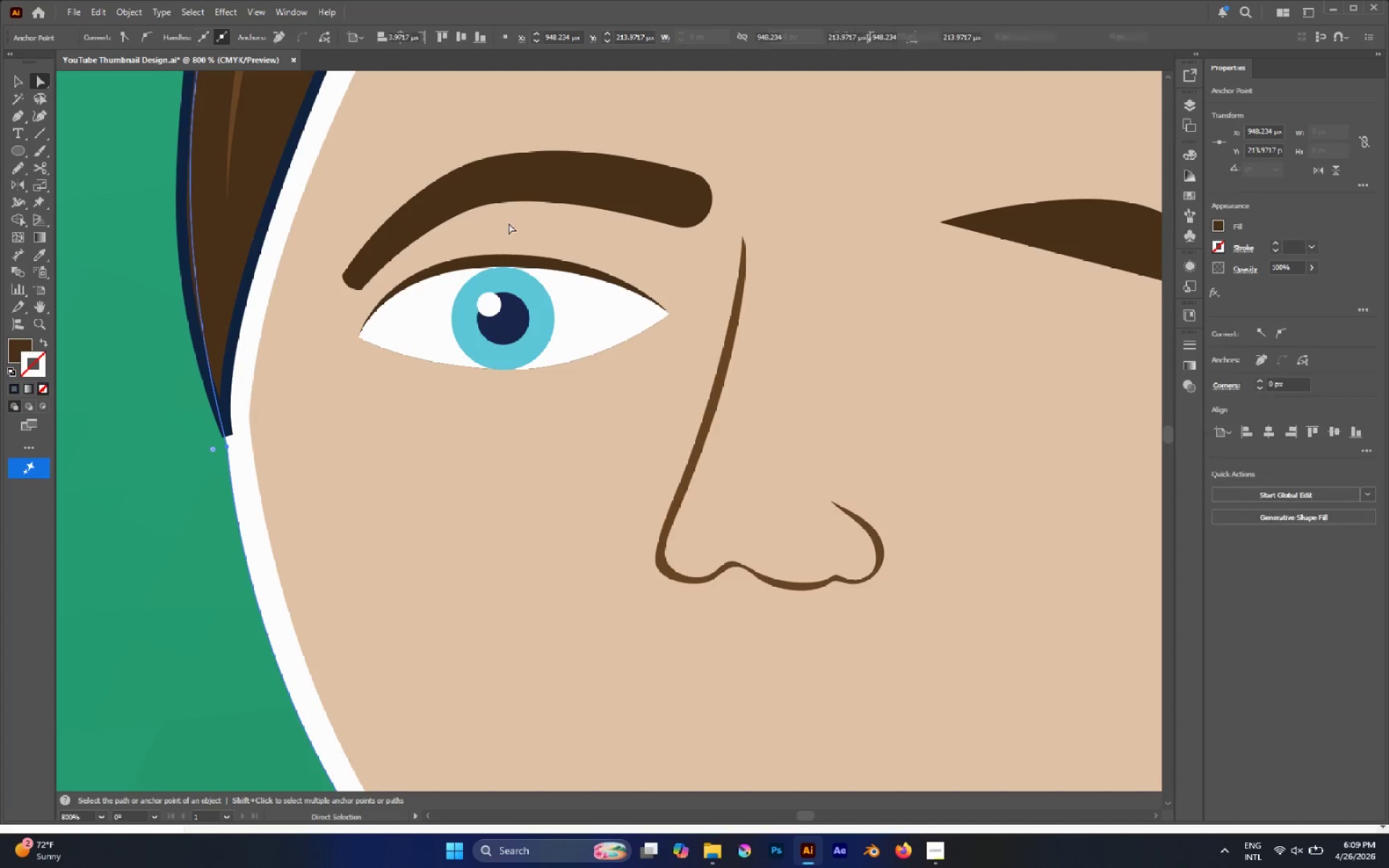 
hold_key(key=AltLeft, duration=1.0)
scroll: coordinate [506, 228], scroll_direction: down, amount: 4.0
 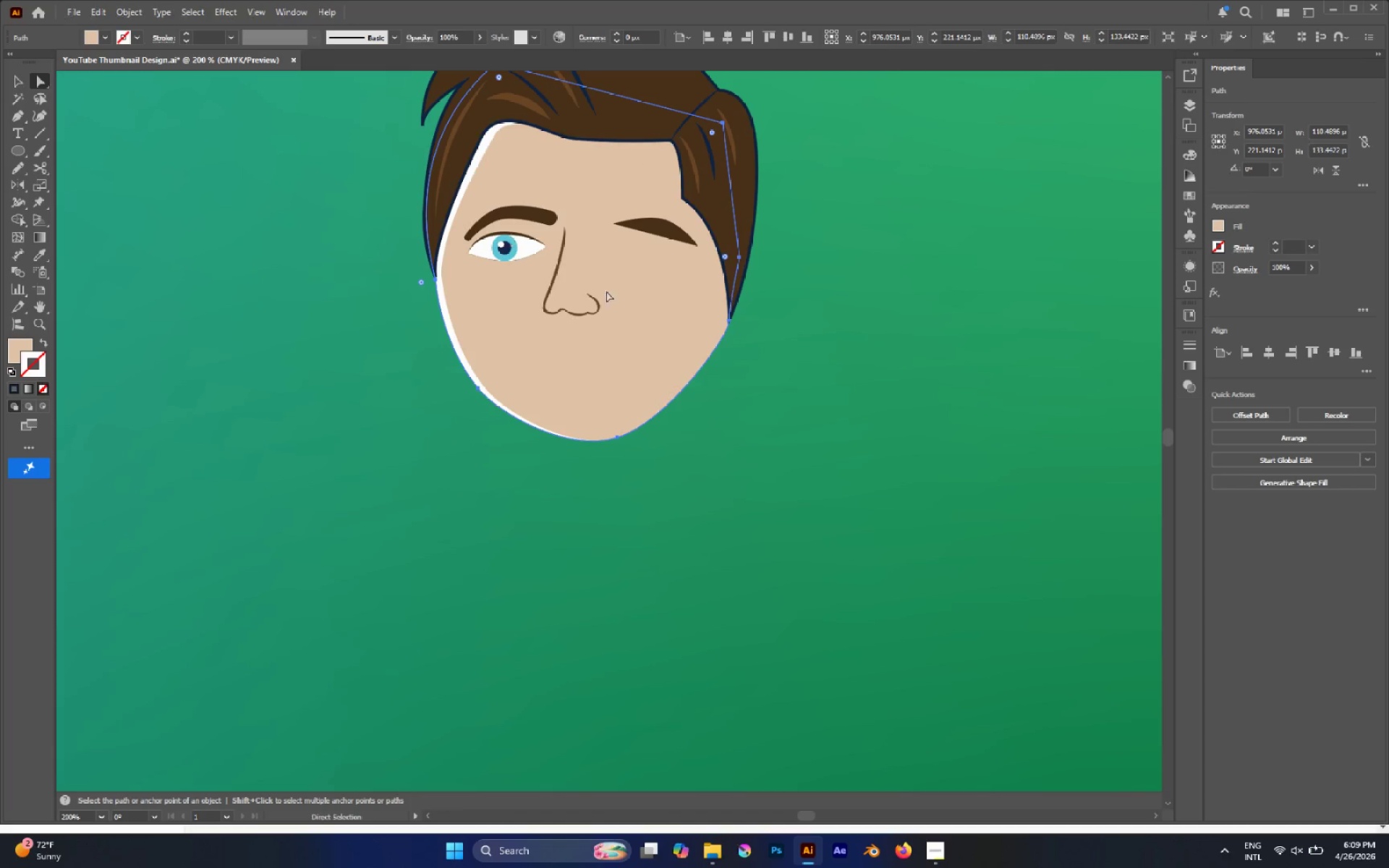 
hold_key(key=AltLeft, duration=0.47)
scroll: coordinate [594, 282], scroll_direction: none, amount: 0.0
 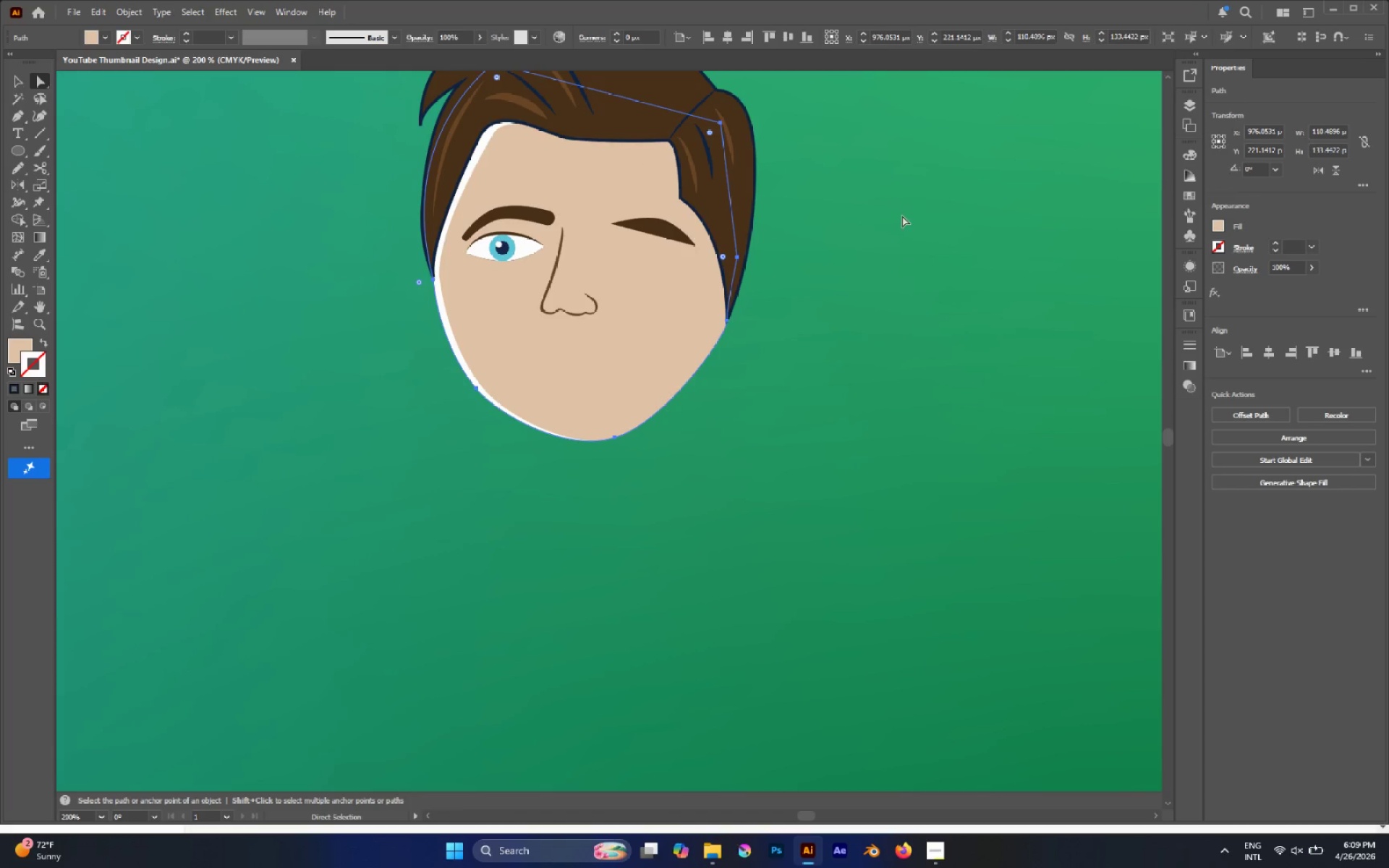 
left_click([905, 215])
 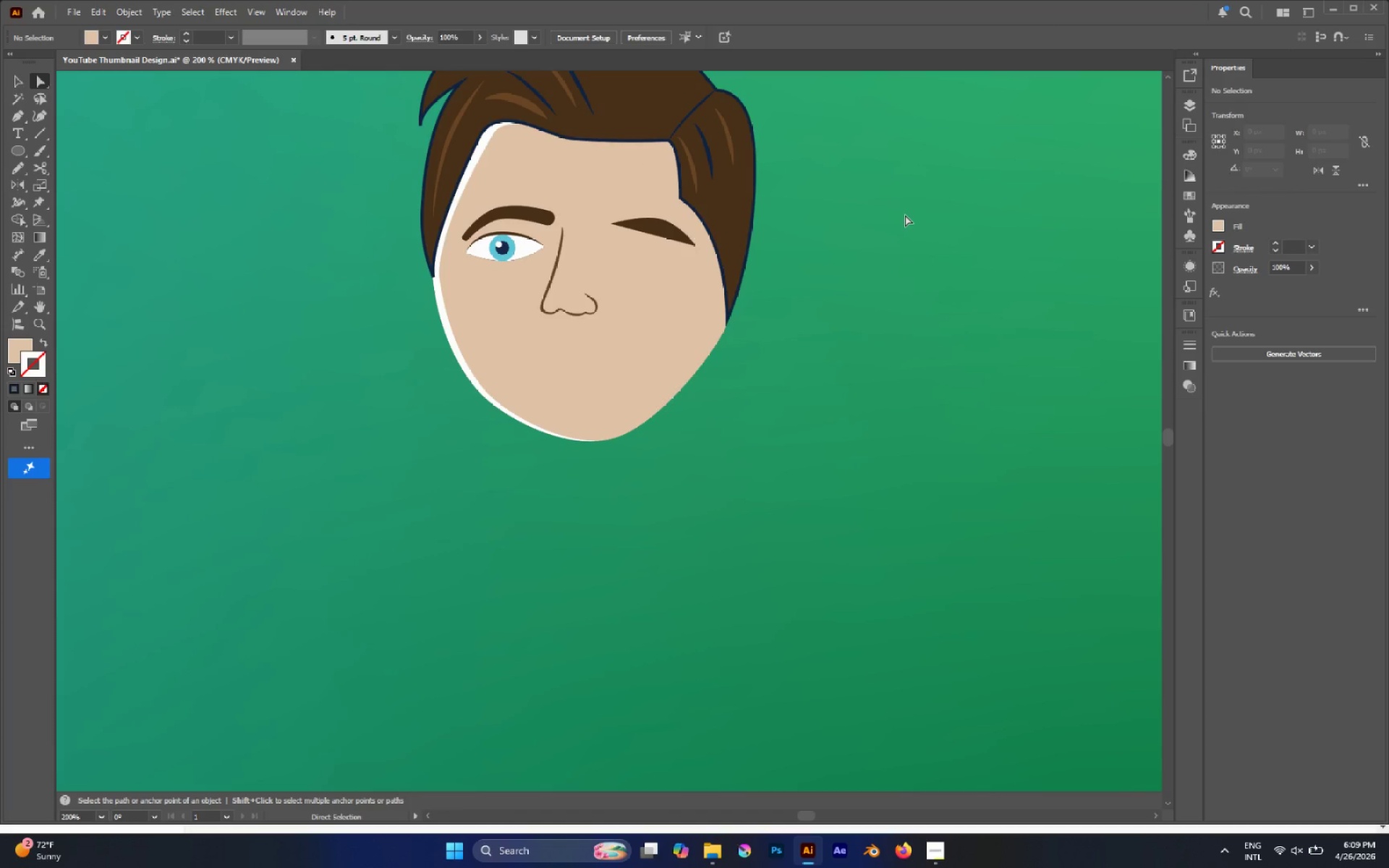 
hold_key(key=AltLeft, duration=1.61)
scroll: coordinate [530, 293], scroll_direction: up, amount: 5.0
 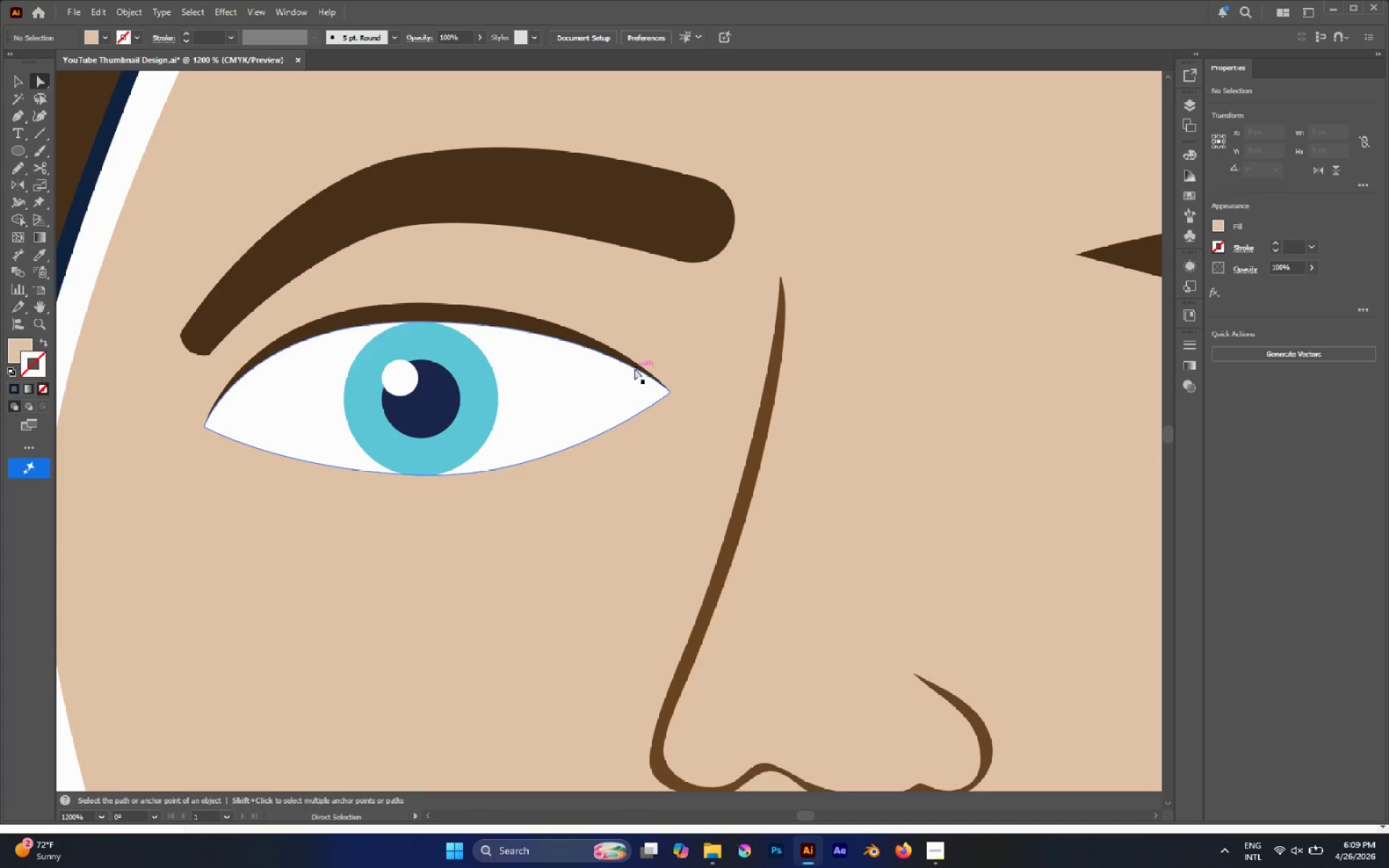 
left_click([626, 362])
 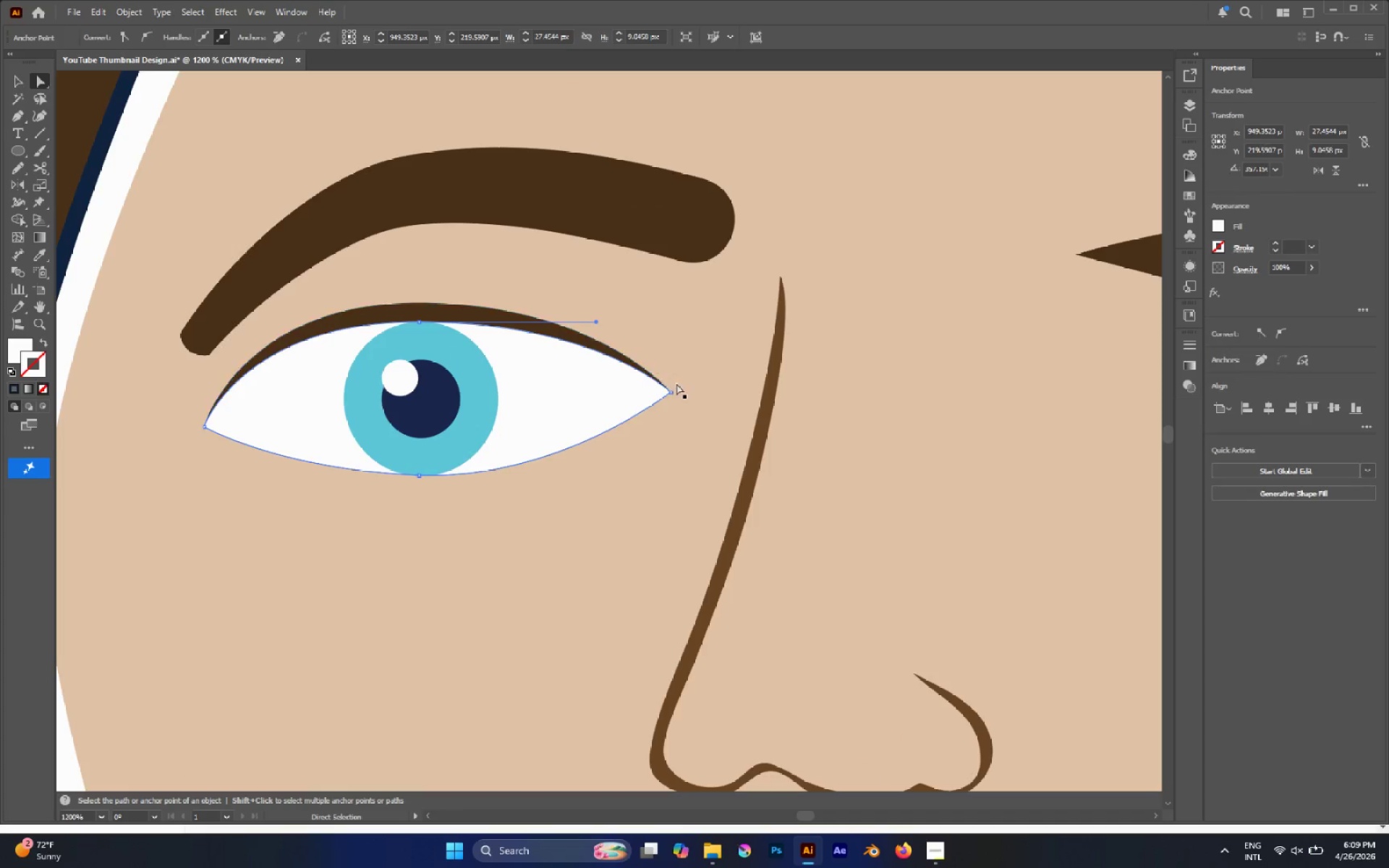 
hold_key(key=AltLeft, duration=0.64)
scroll: coordinate [668, 388], scroll_direction: none, amount: 0.0
 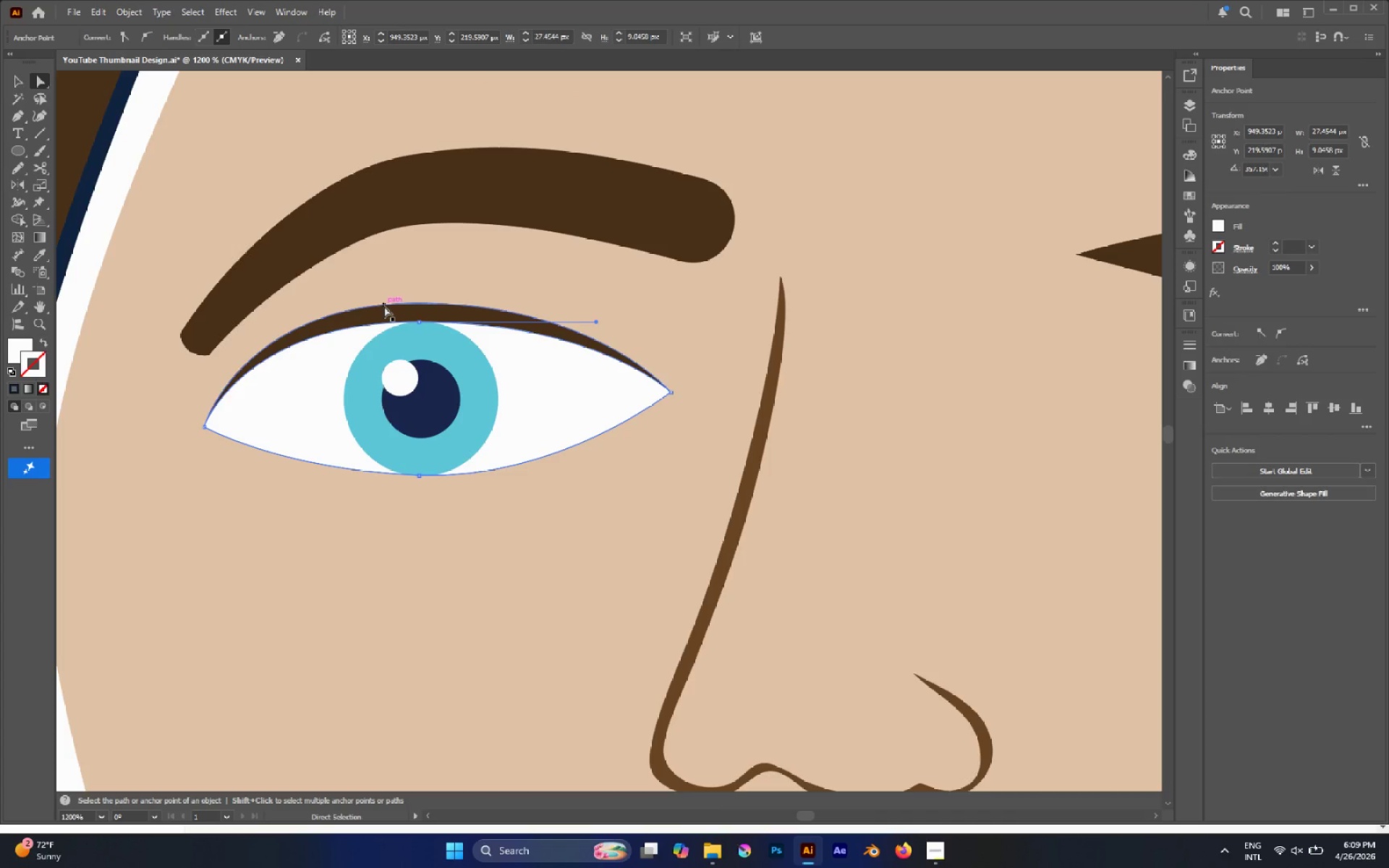 
left_click([383, 315])
 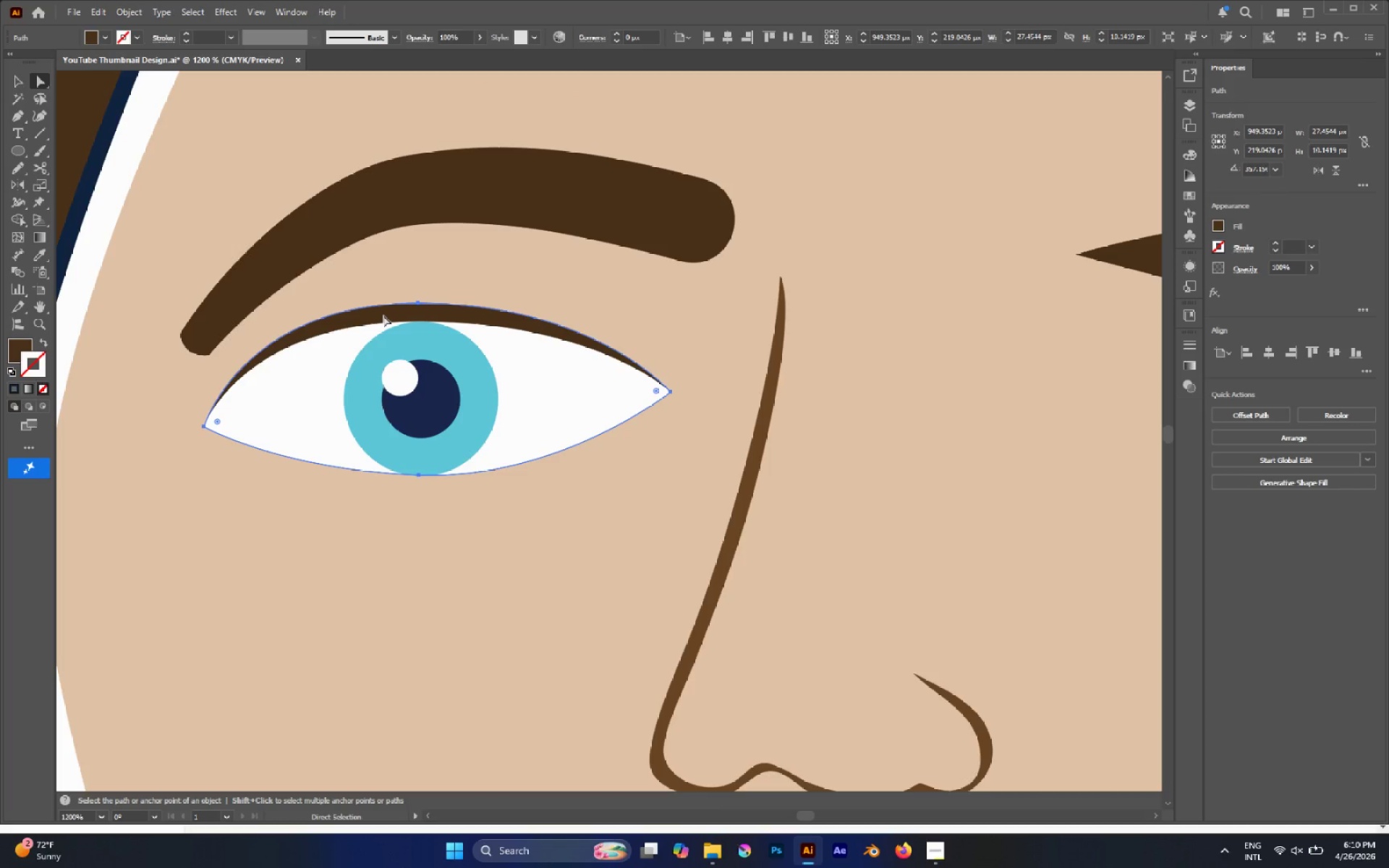 
key(V)
 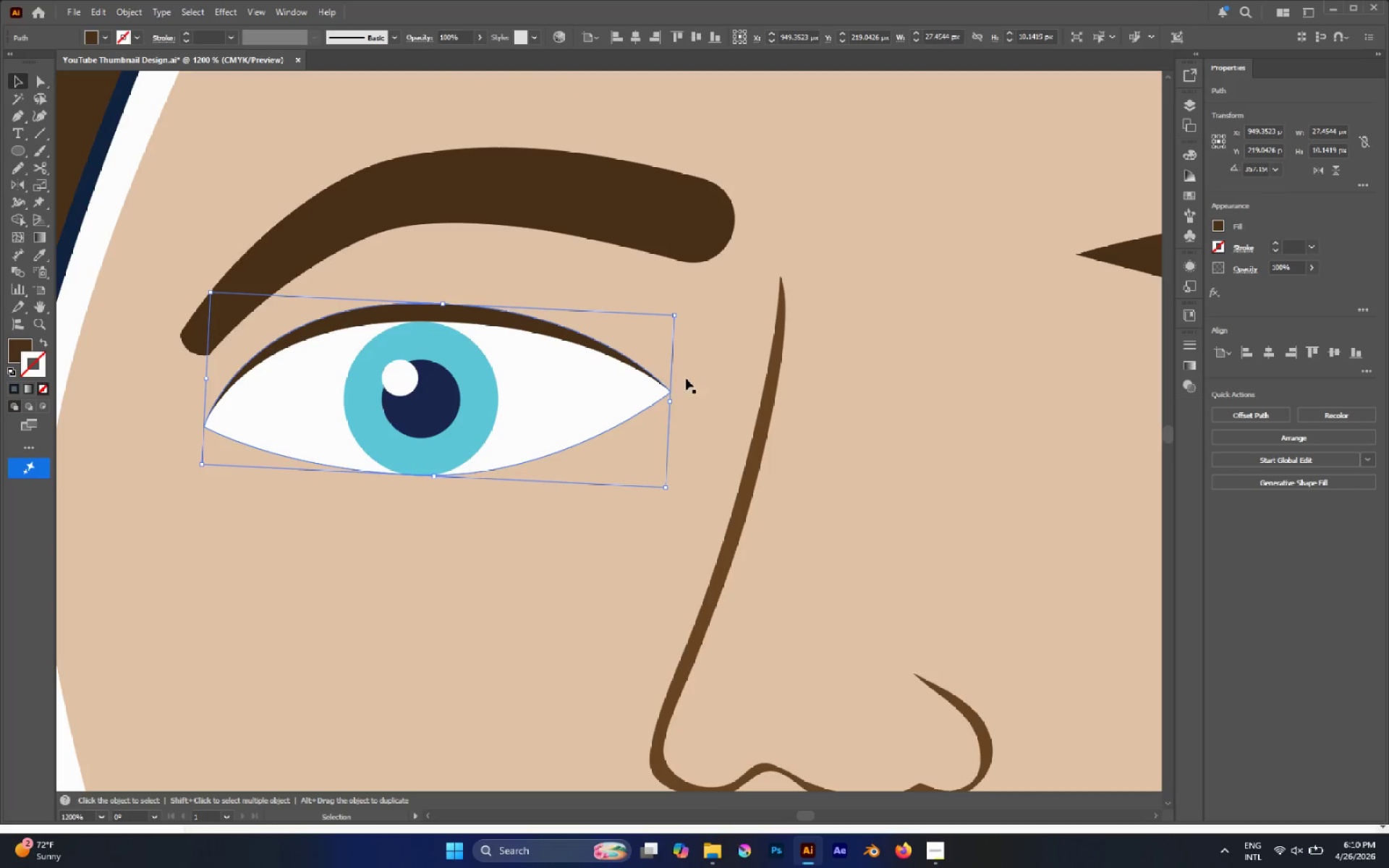 
hold_key(key=AltLeft, duration=2.45)
left_click_drag(start_coordinate=[673, 399], to_coordinate=[681, 401])
 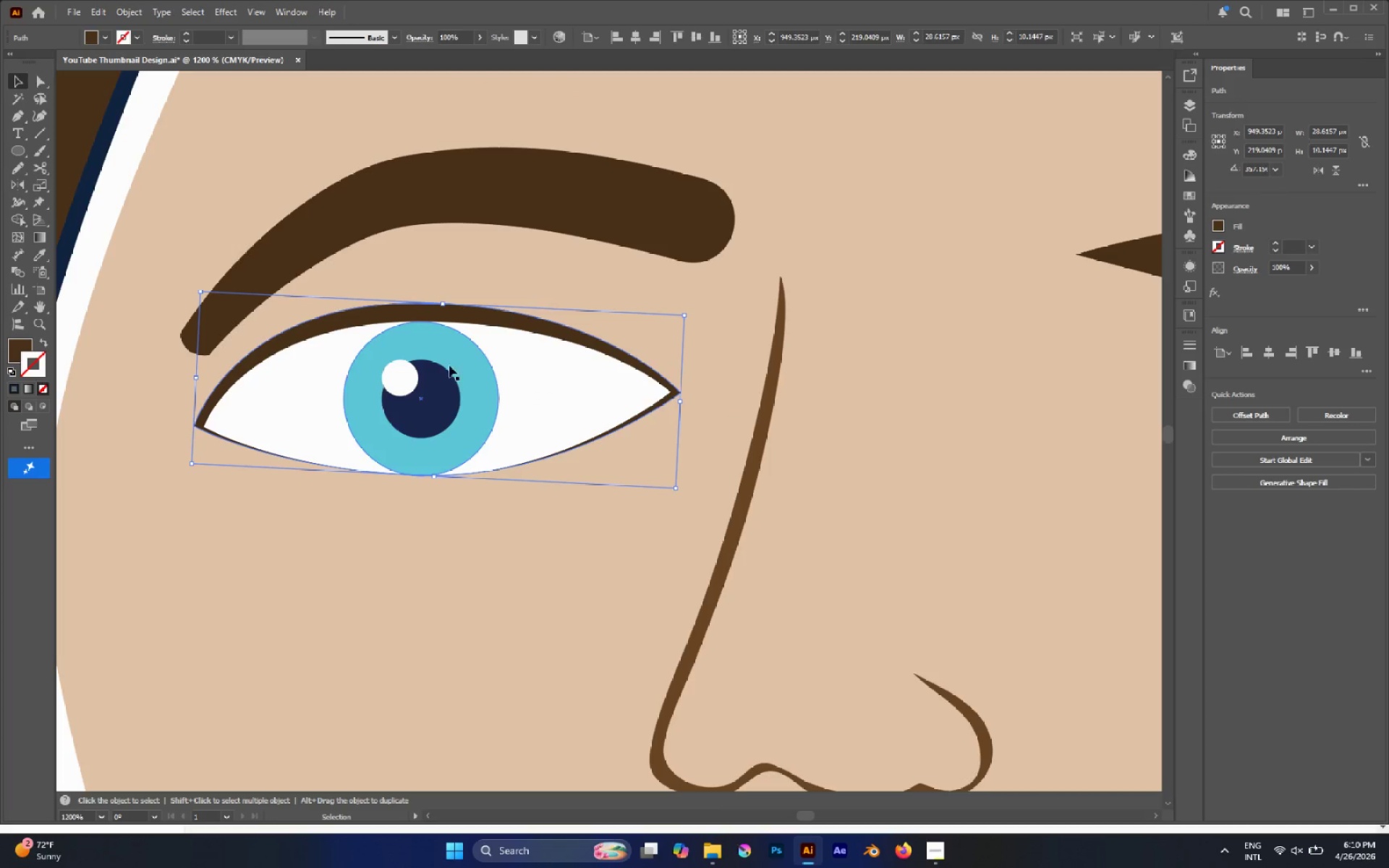 
key(A)
 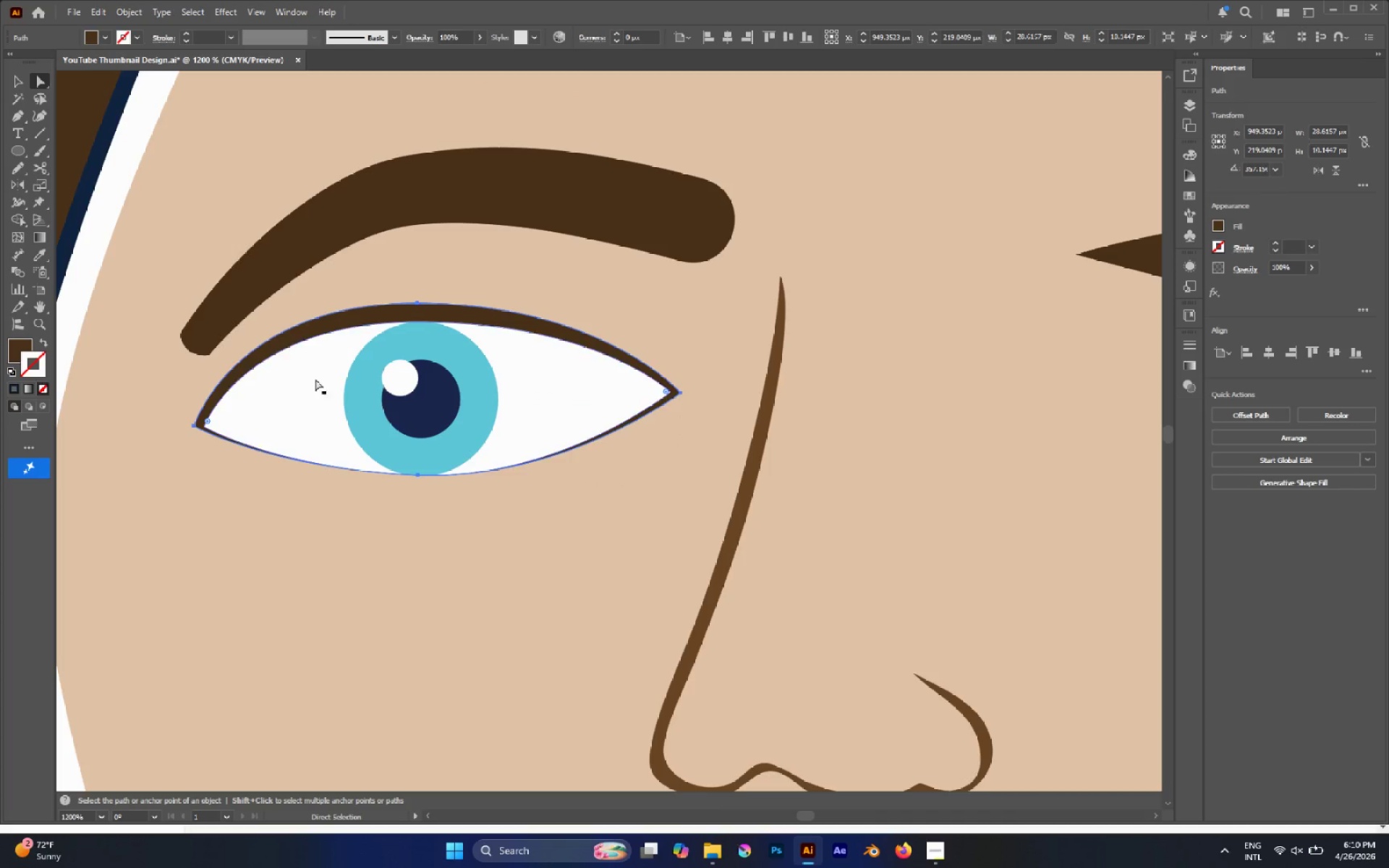 
hold_key(key=AltLeft, duration=0.52)
scroll: coordinate [165, 436], scroll_direction: up, amount: 2.0
 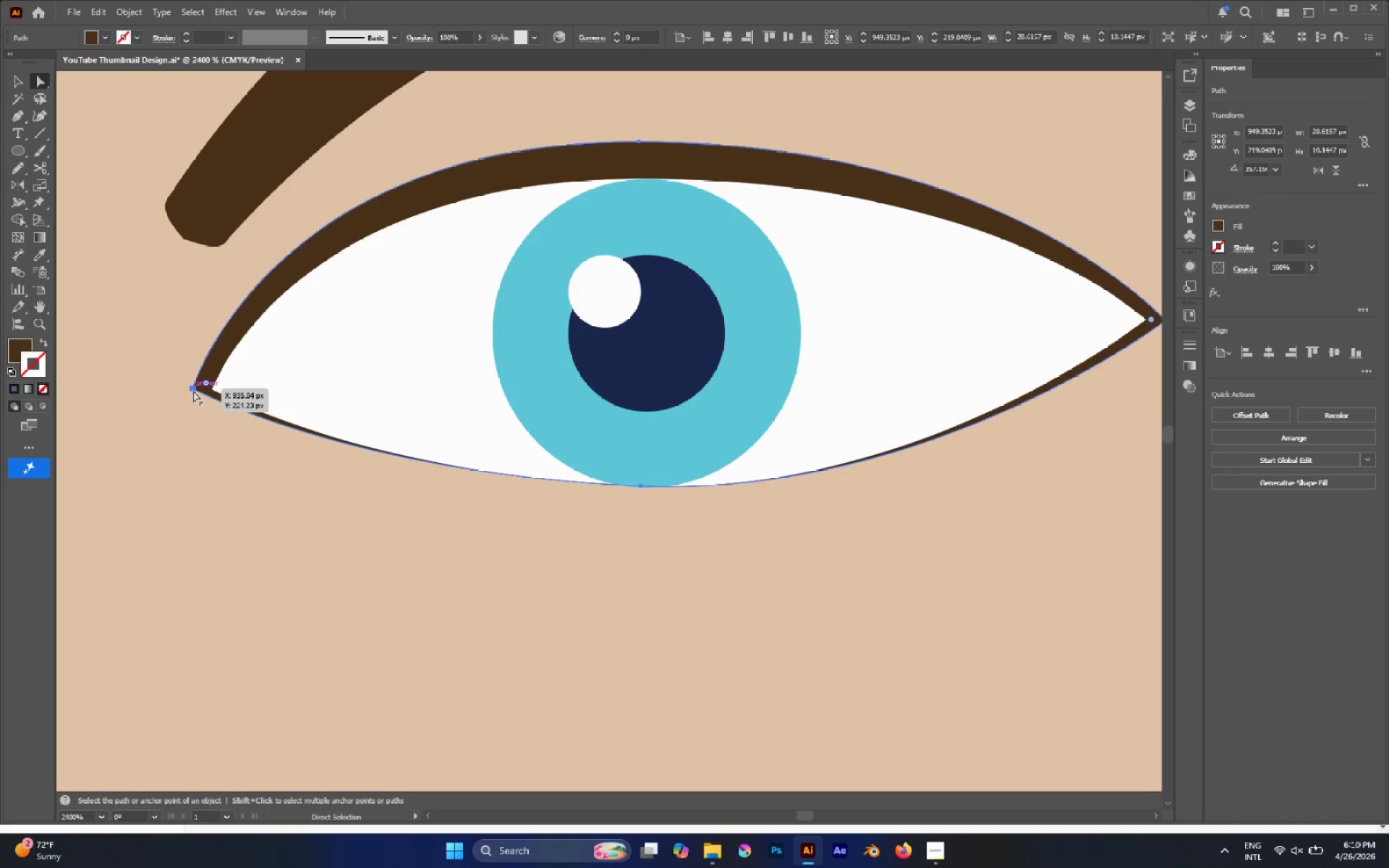 
left_click([193, 391])
 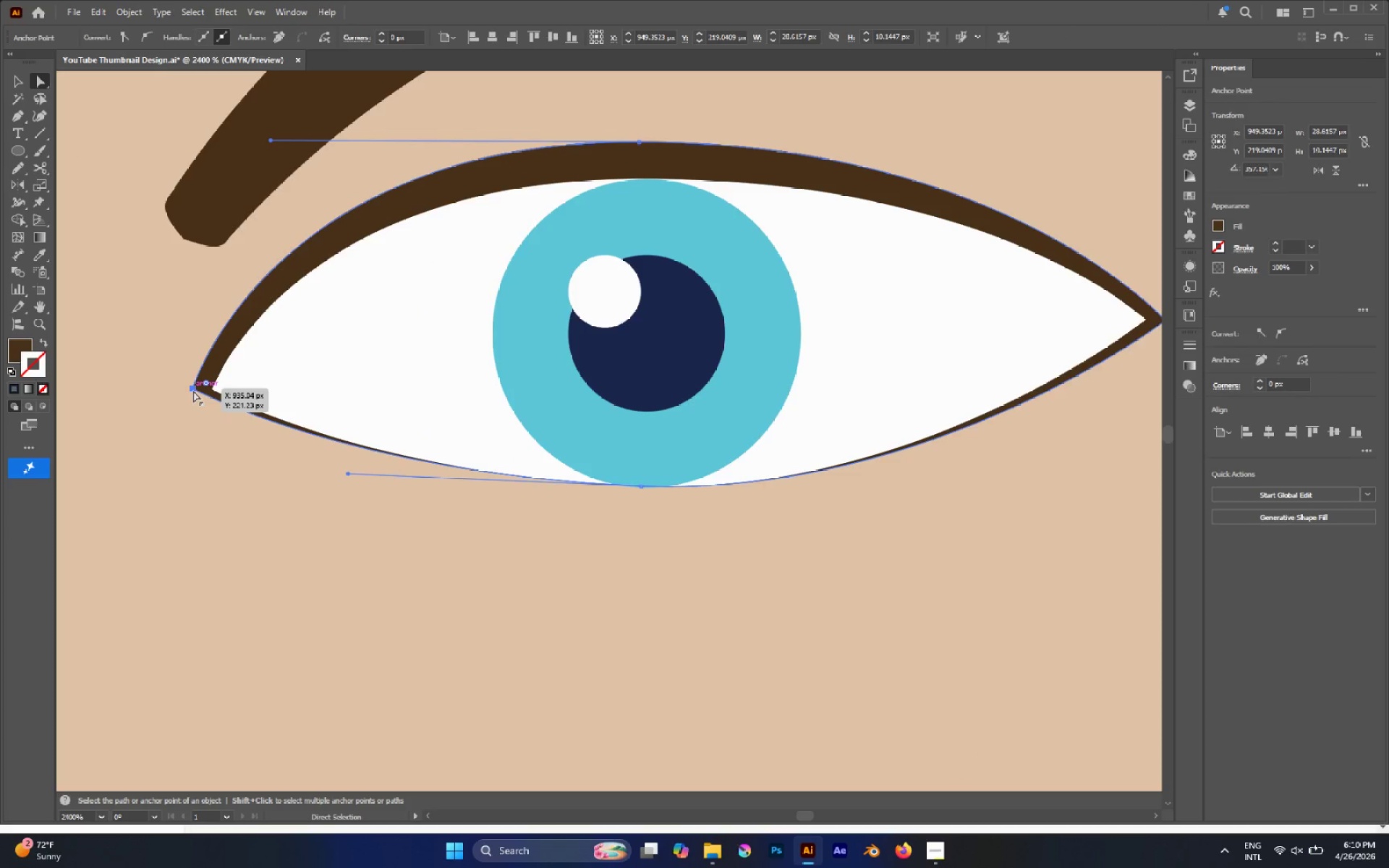 
left_click_drag(start_coordinate=[193, 391], to_coordinate=[190, 377])
 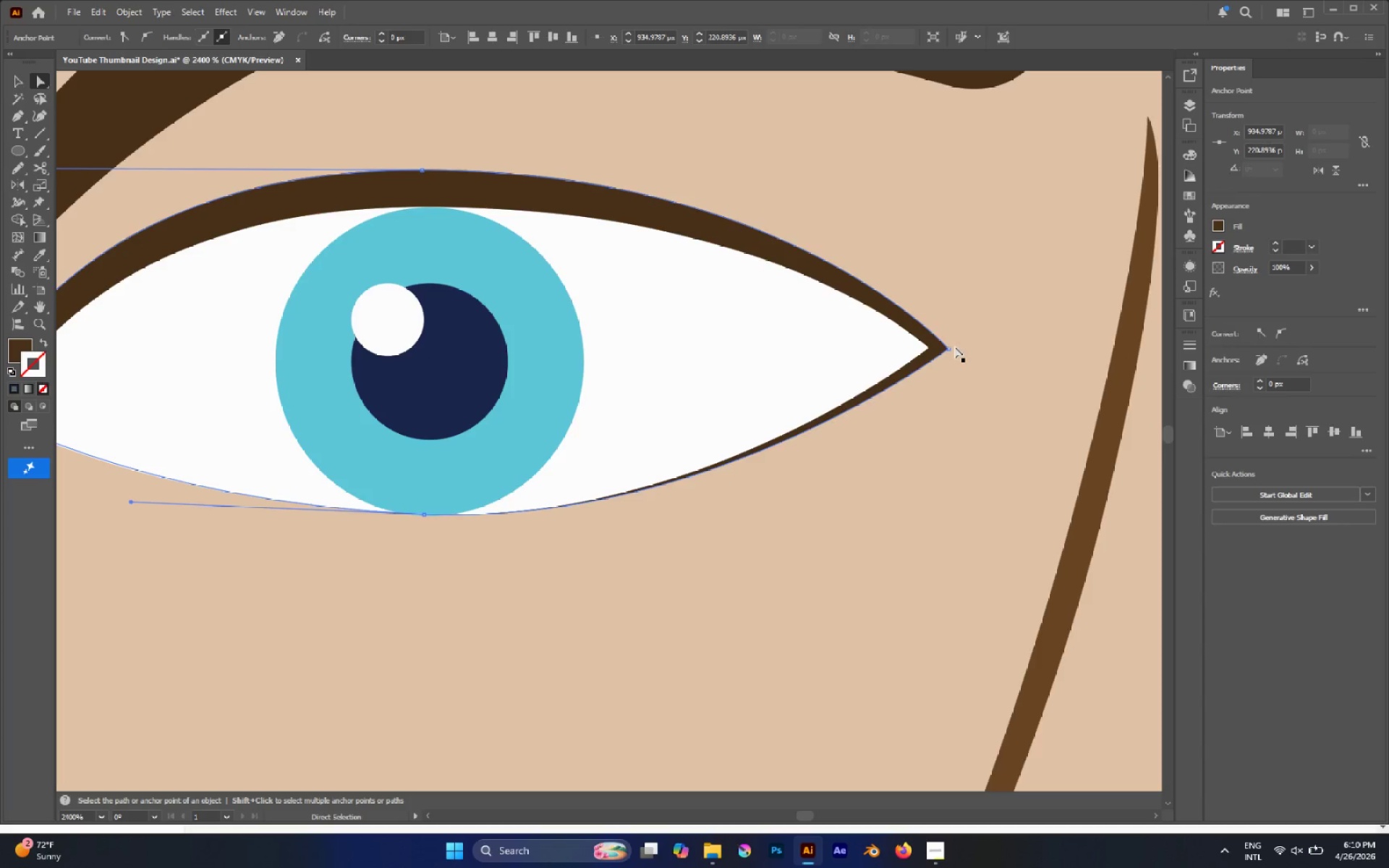 
left_click([951, 349])
 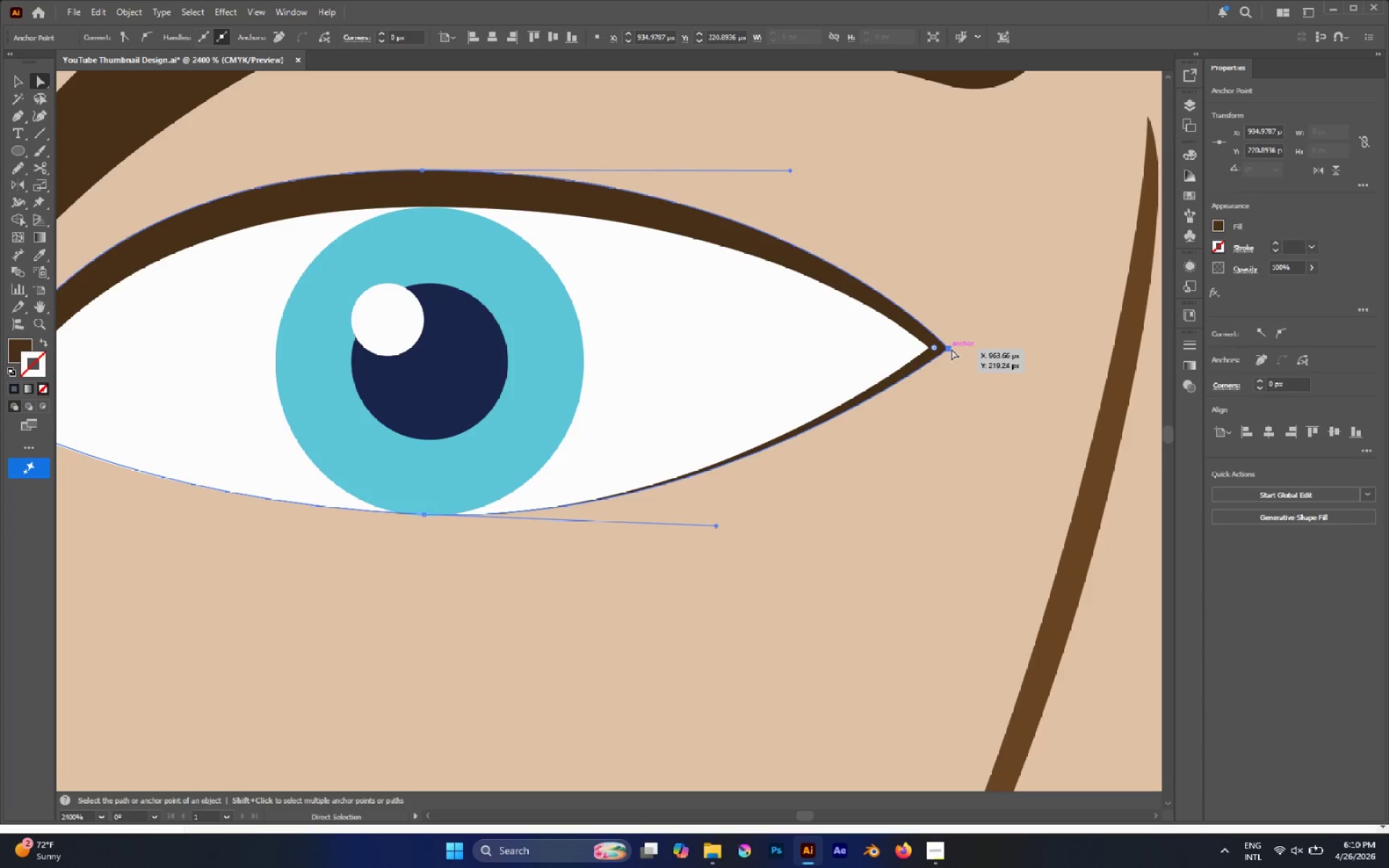 
left_click_drag(start_coordinate=[951, 349], to_coordinate=[945, 334])
 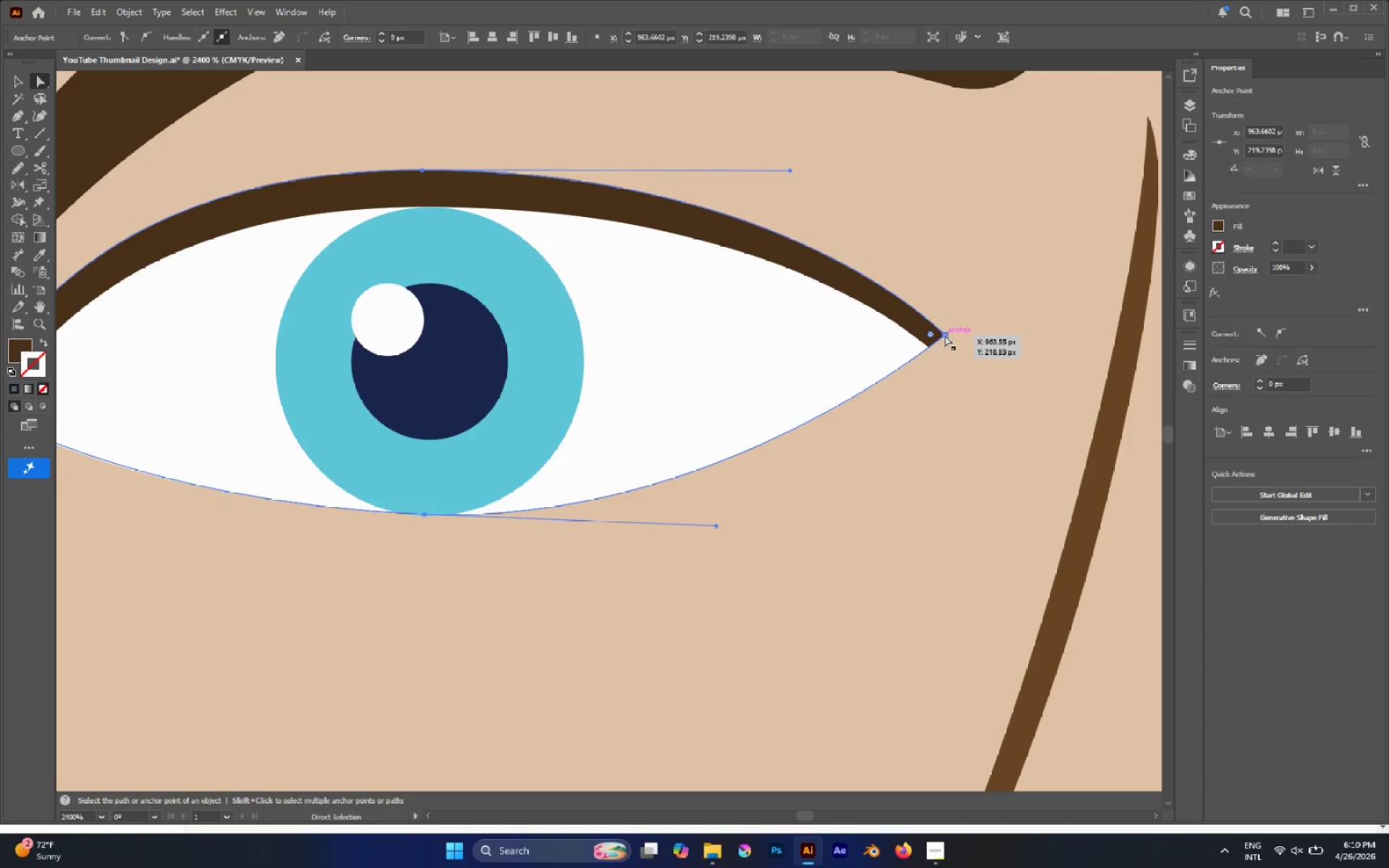 
hold_key(key=AltLeft, duration=0.98)
scroll: coordinate [945, 339], scroll_direction: down, amount: 5.0
 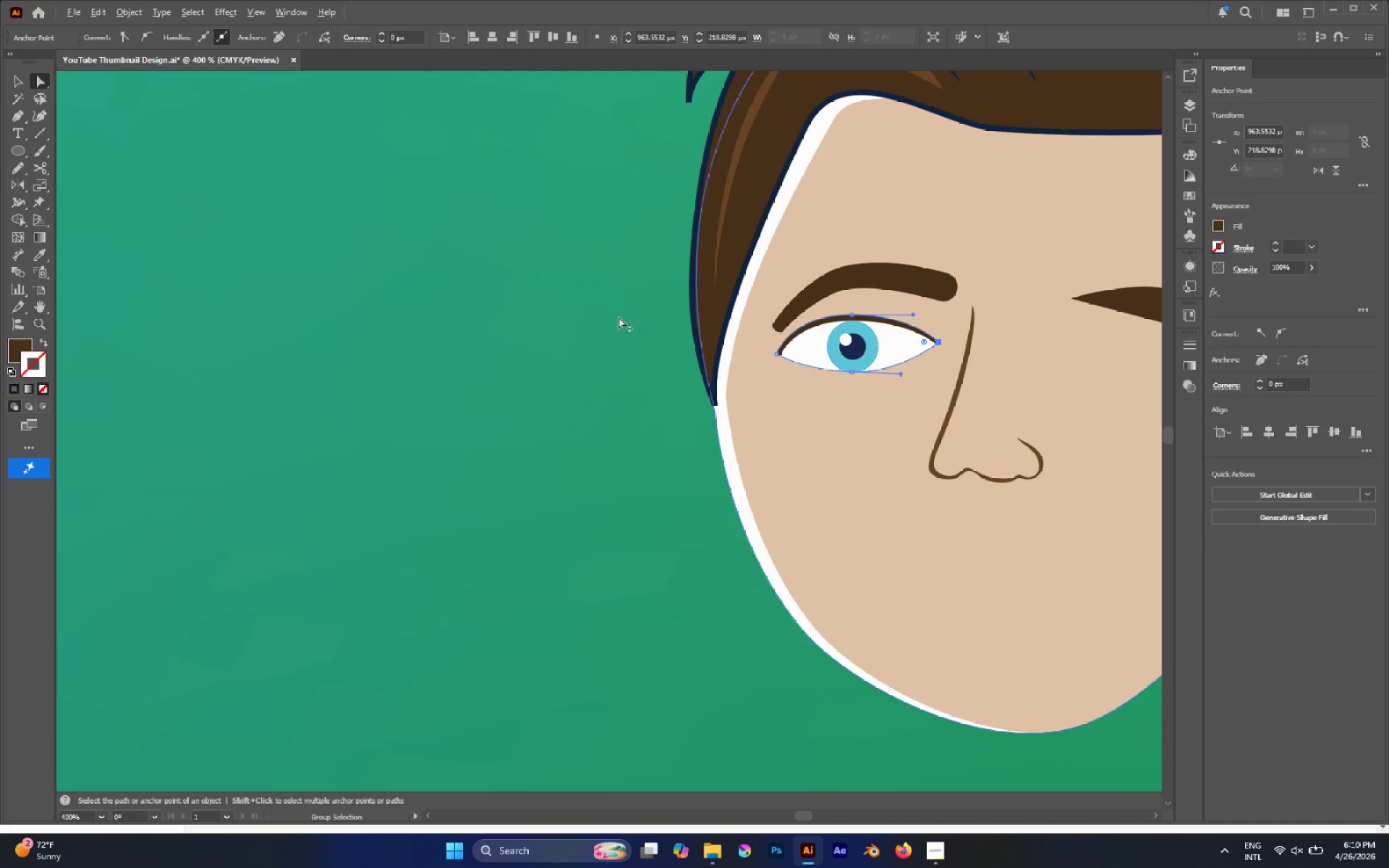 
left_click([390, 268])
 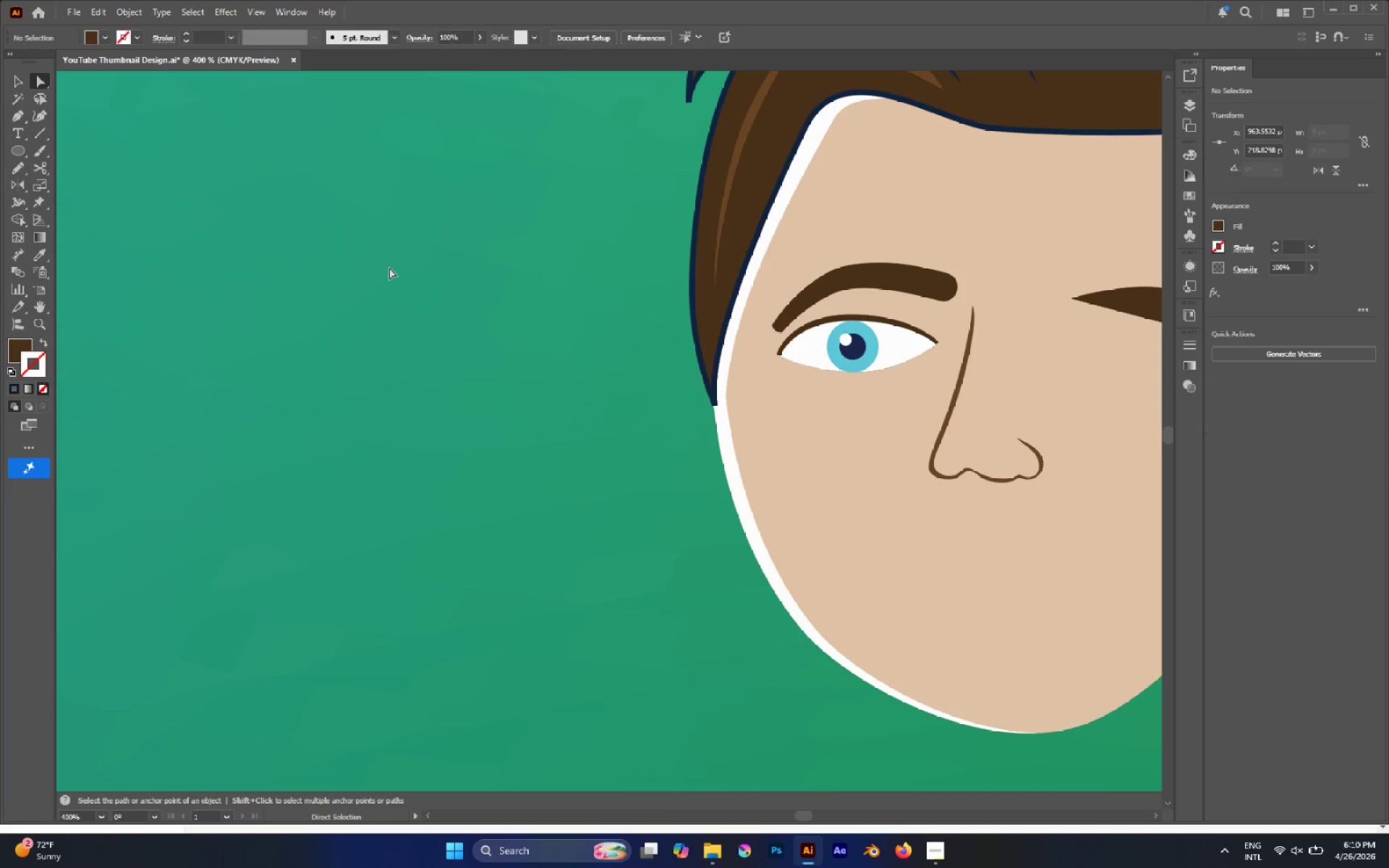 
hold_key(key=AltLeft, duration=0.59)
scroll: coordinate [389, 268], scroll_direction: down, amount: 3.0
 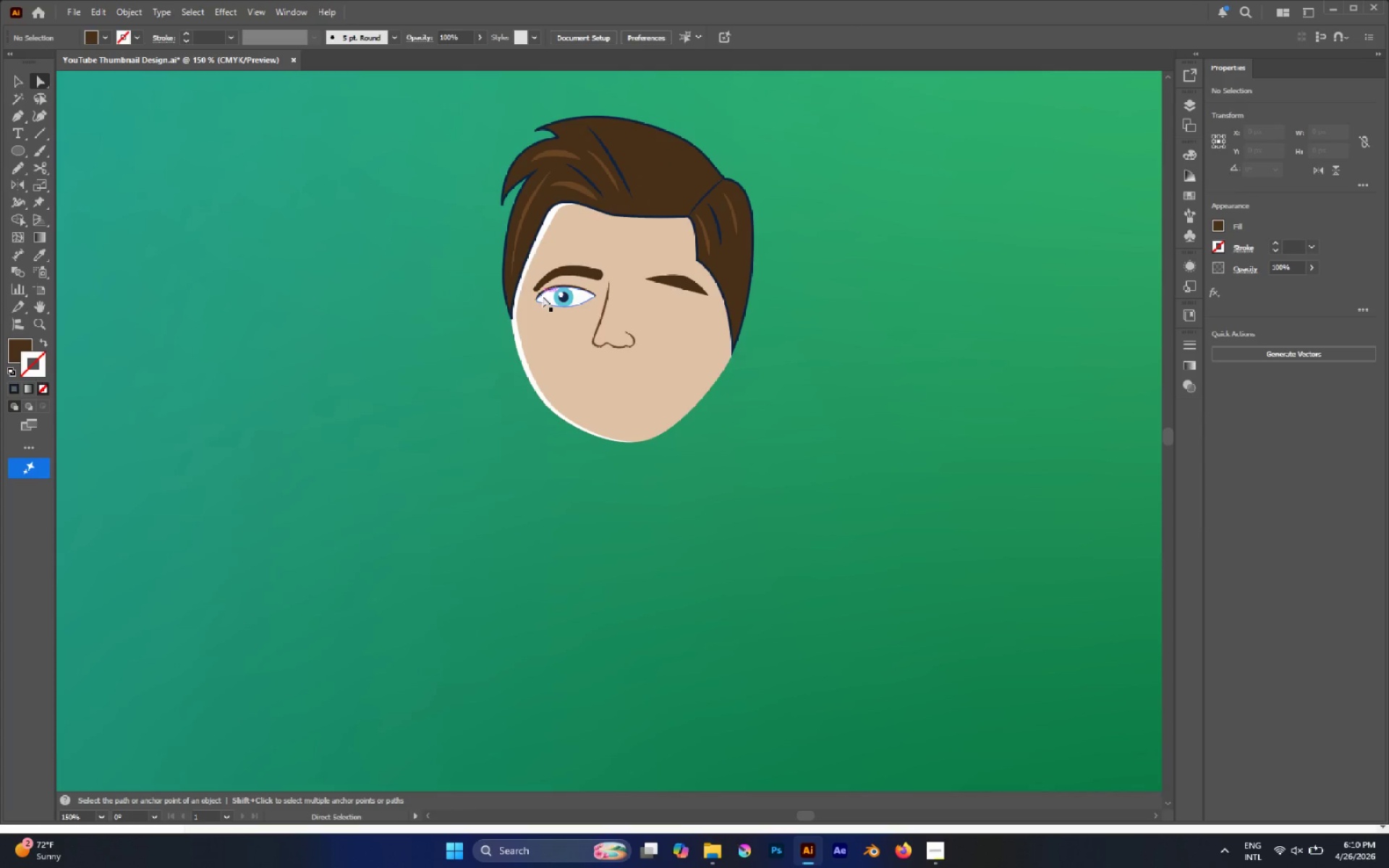 
hold_key(key=AltLeft, duration=0.98)
scroll: coordinate [579, 278], scroll_direction: up, amount: 2.0
 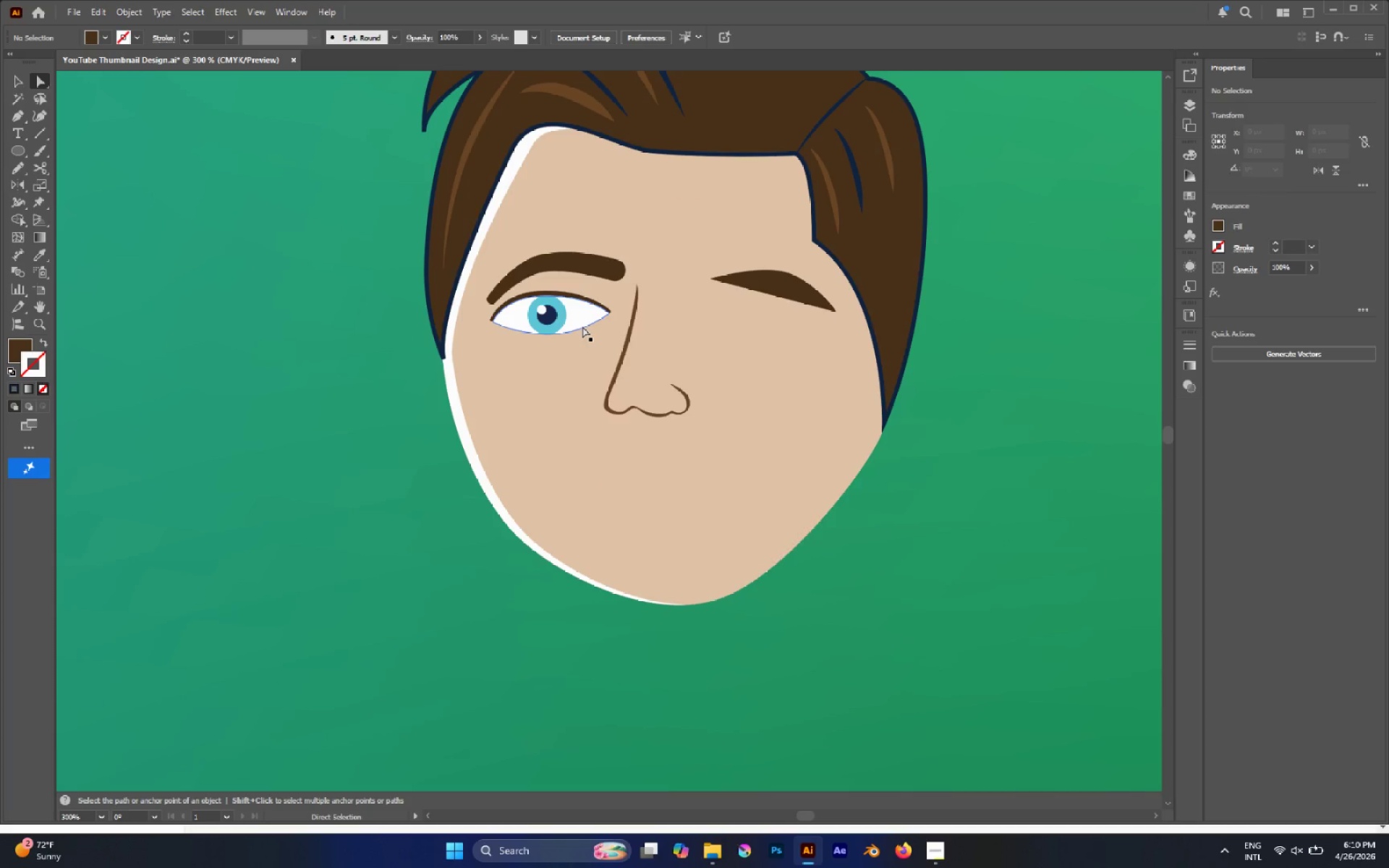 
hold_key(key=AltLeft, duration=0.61)
scroll: coordinate [489, 284], scroll_direction: down, amount: 1.0
 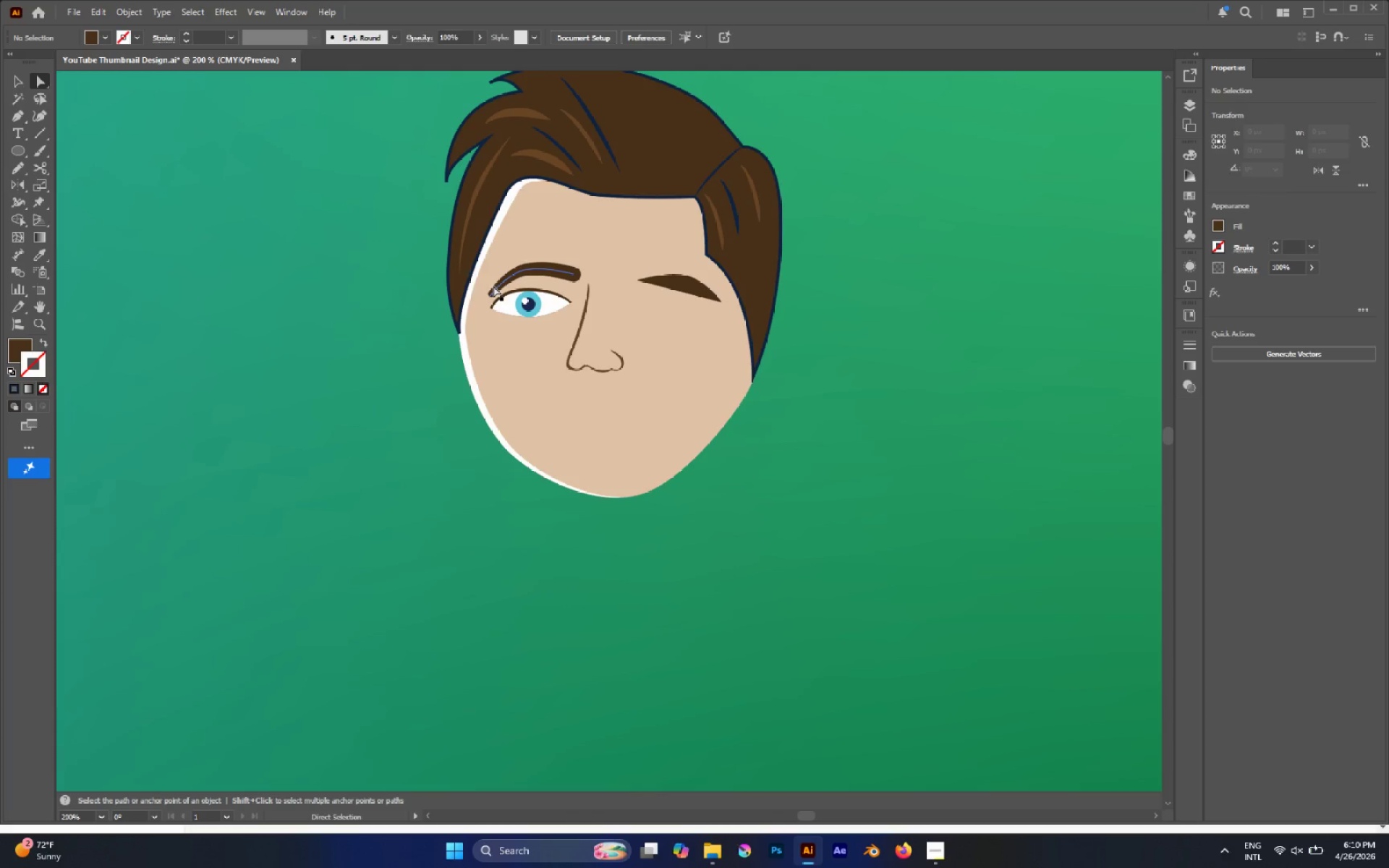 
key(Control+Y)
 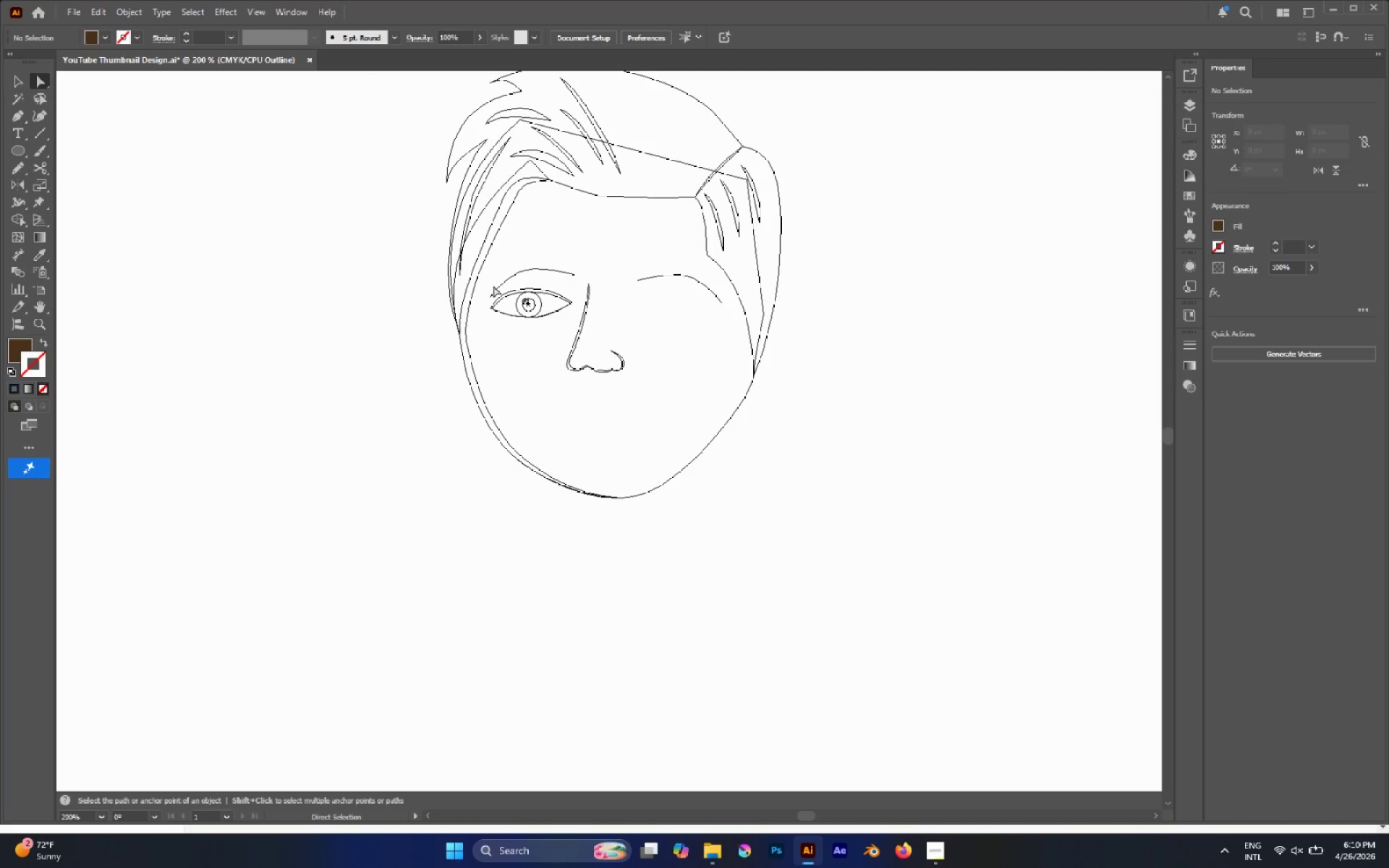 
key(V)
 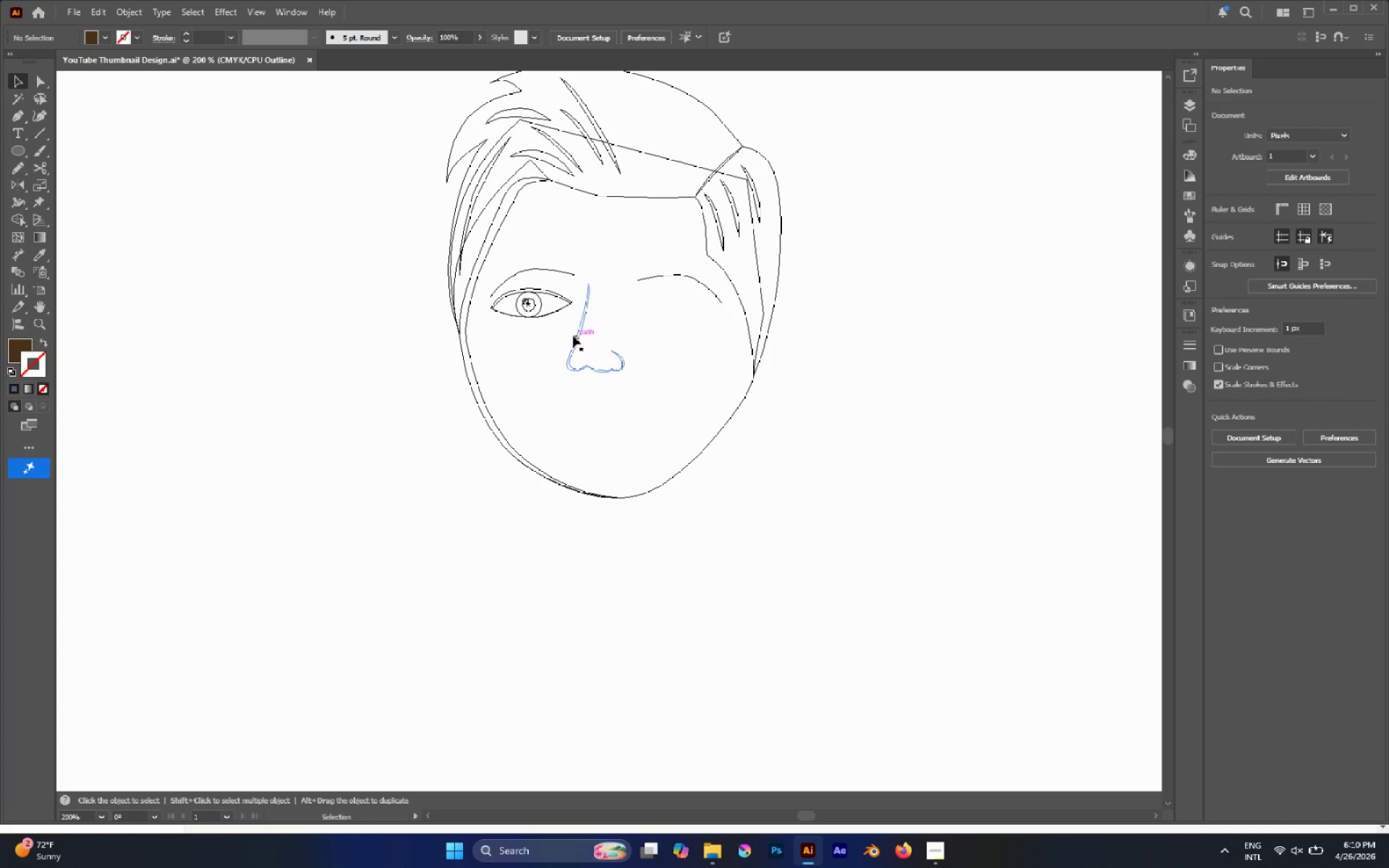 
left_click_drag(start_coordinate=[556, 330], to_coordinate=[509, 288])
 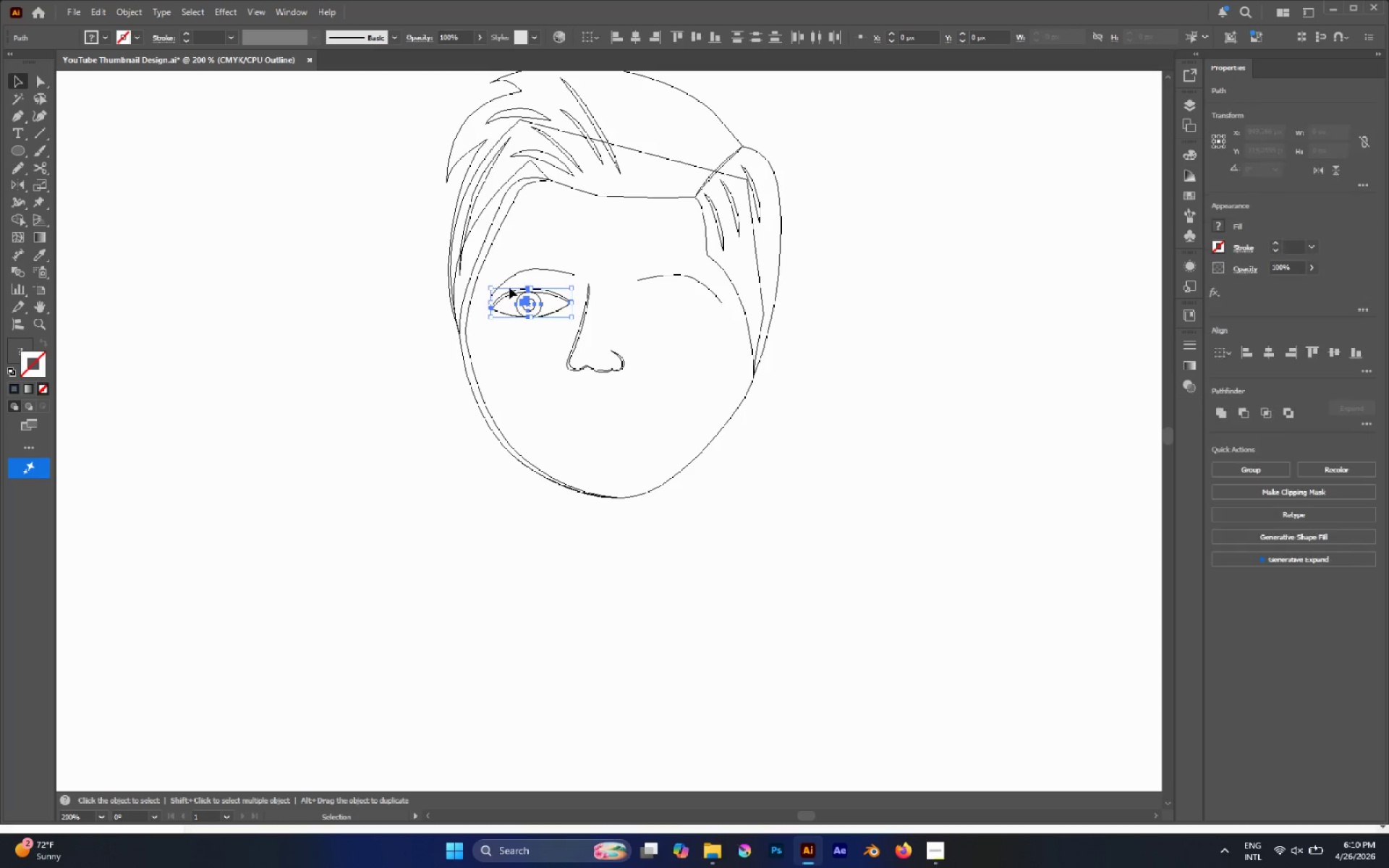 
key(Control+G)
 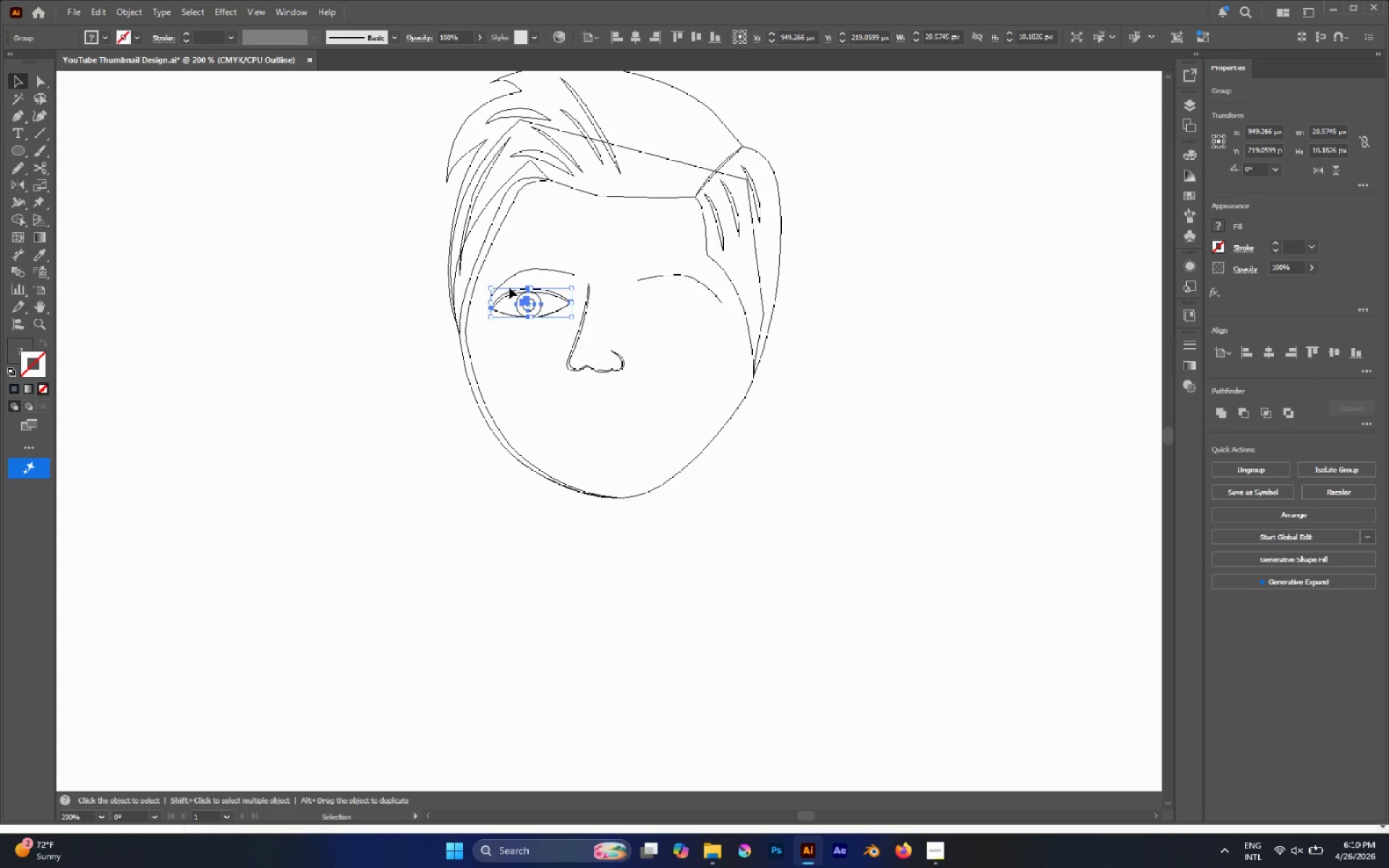 
key(Control+Y)
 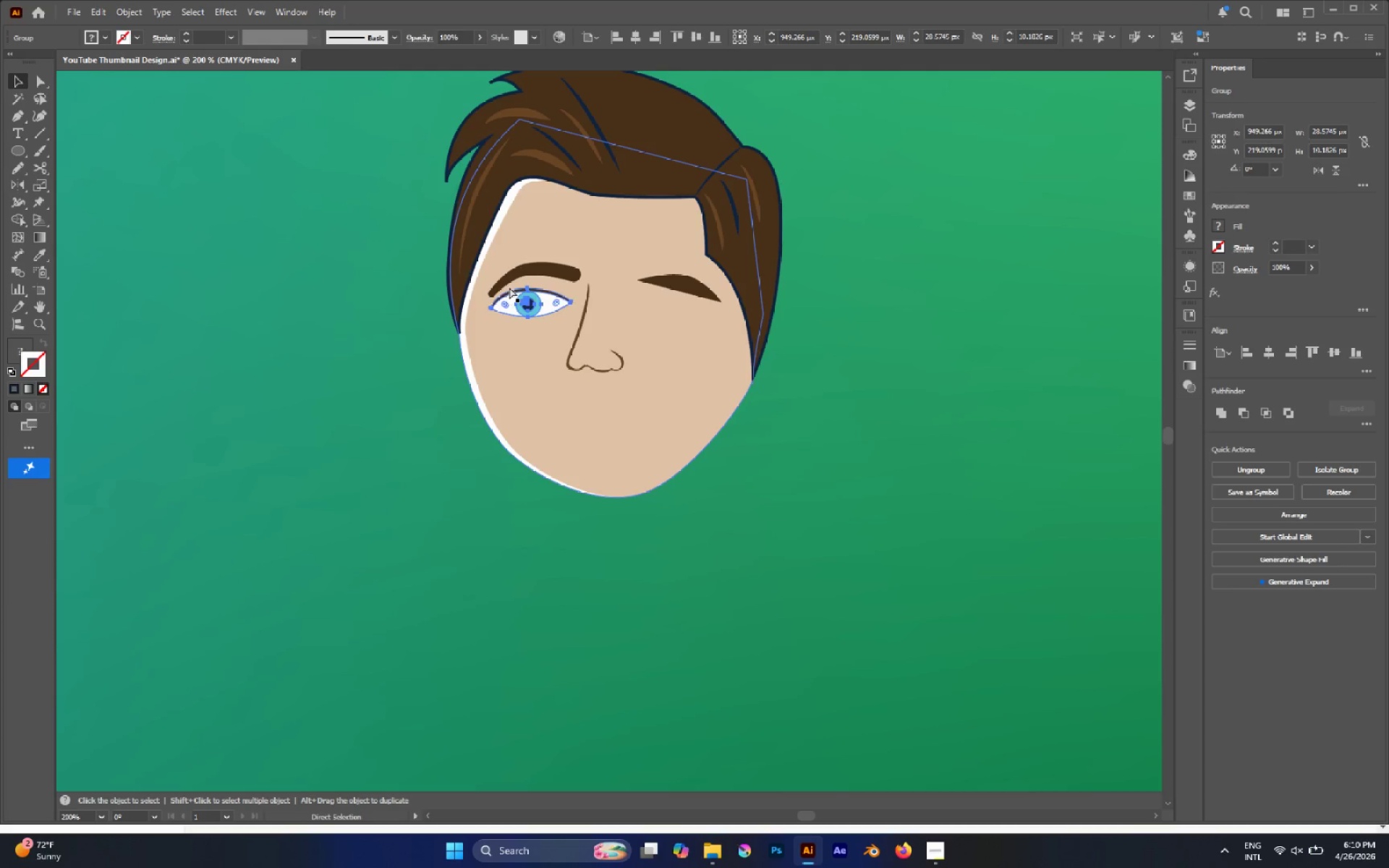 
key(V)
 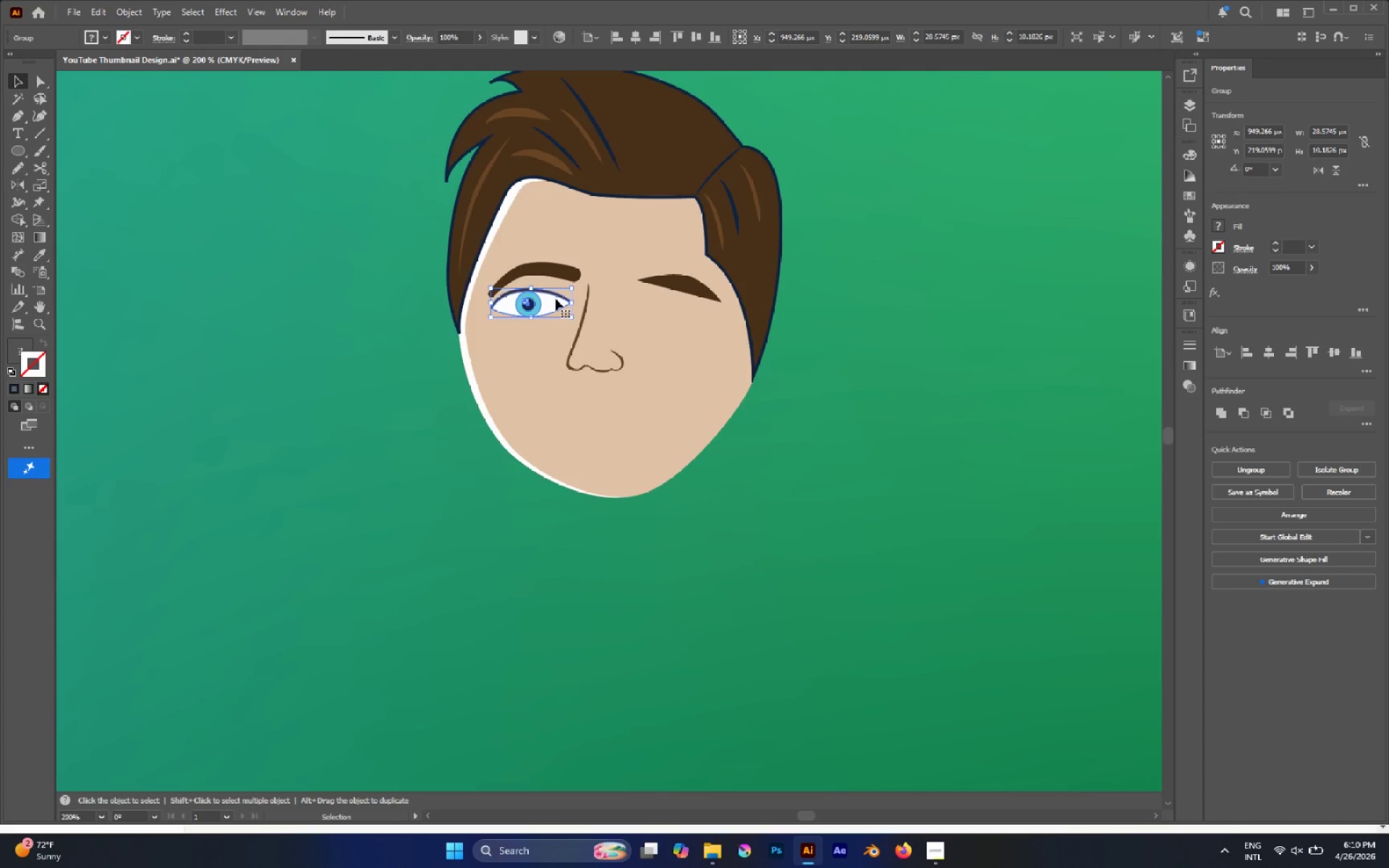 
hold_key(key=Space, duration=0.62)
 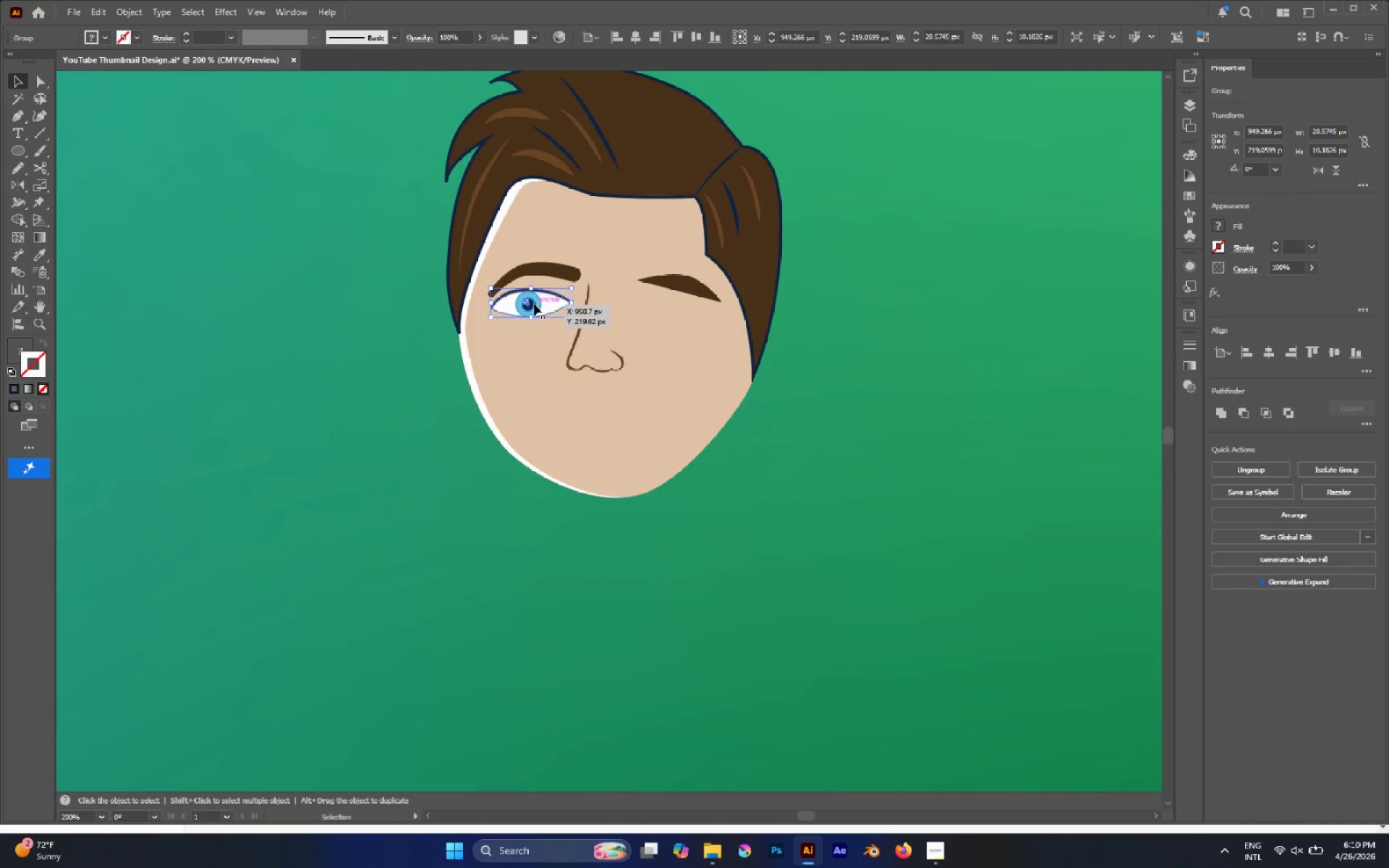 
hold_key(key=AltLeft, duration=4.23)
left_click_drag(start_coordinate=[532, 304], to_coordinate=[673, 311])
 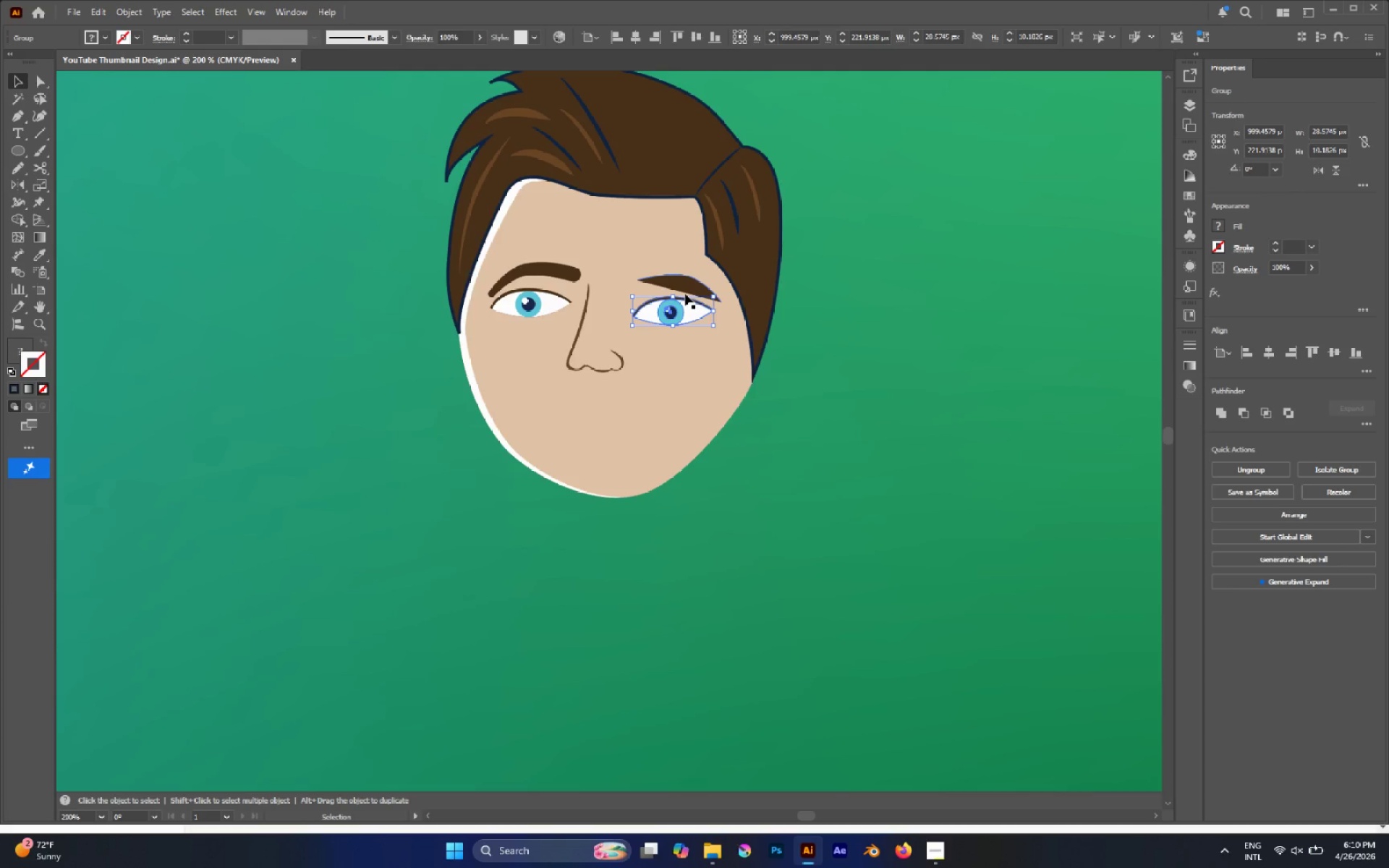 
left_click([684, 288])
 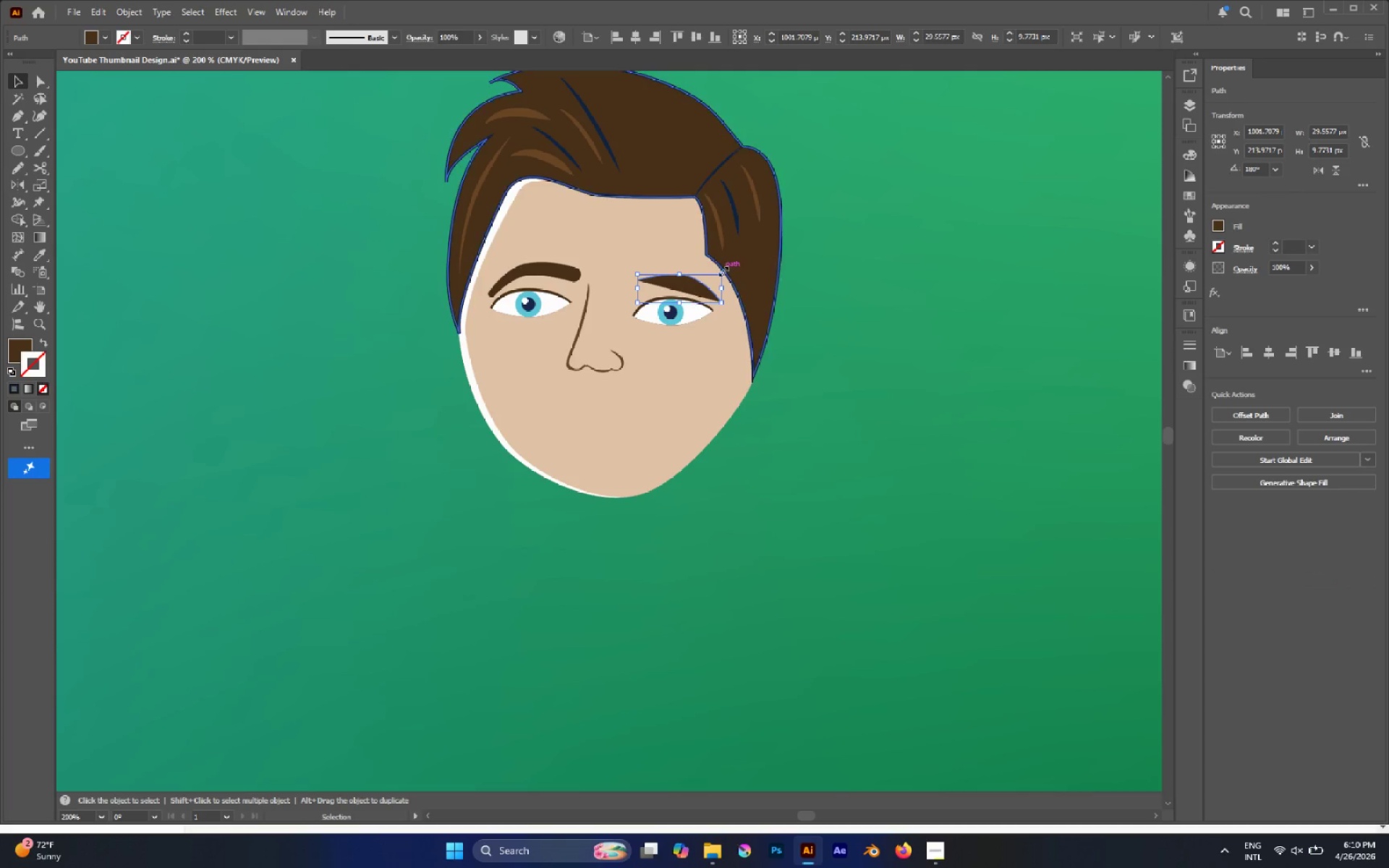 
hold_key(key=AltLeft, duration=0.44)
 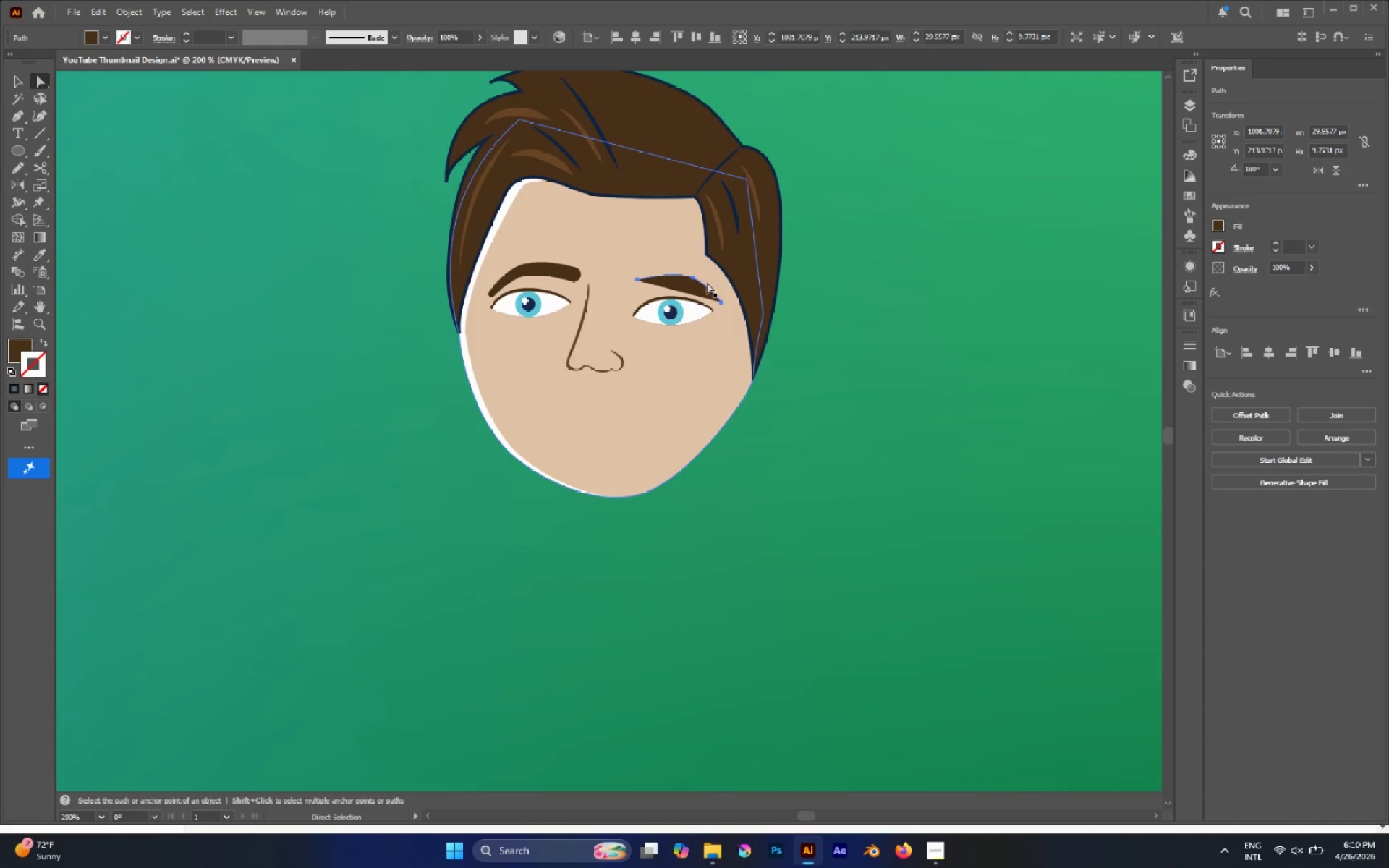 
key(A)
 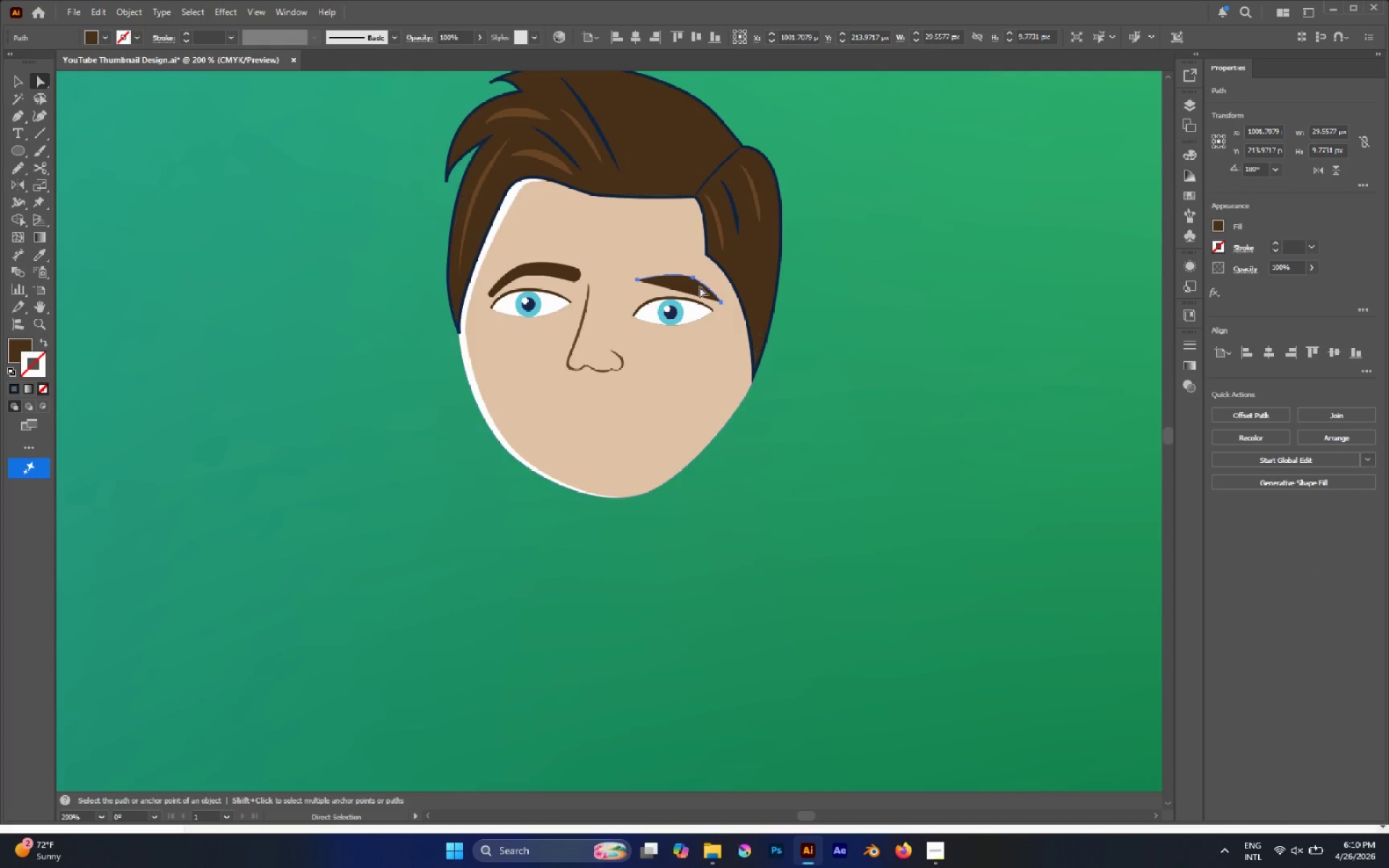 
scroll: coordinate [722, 270], scroll_direction: none, amount: 0.0
 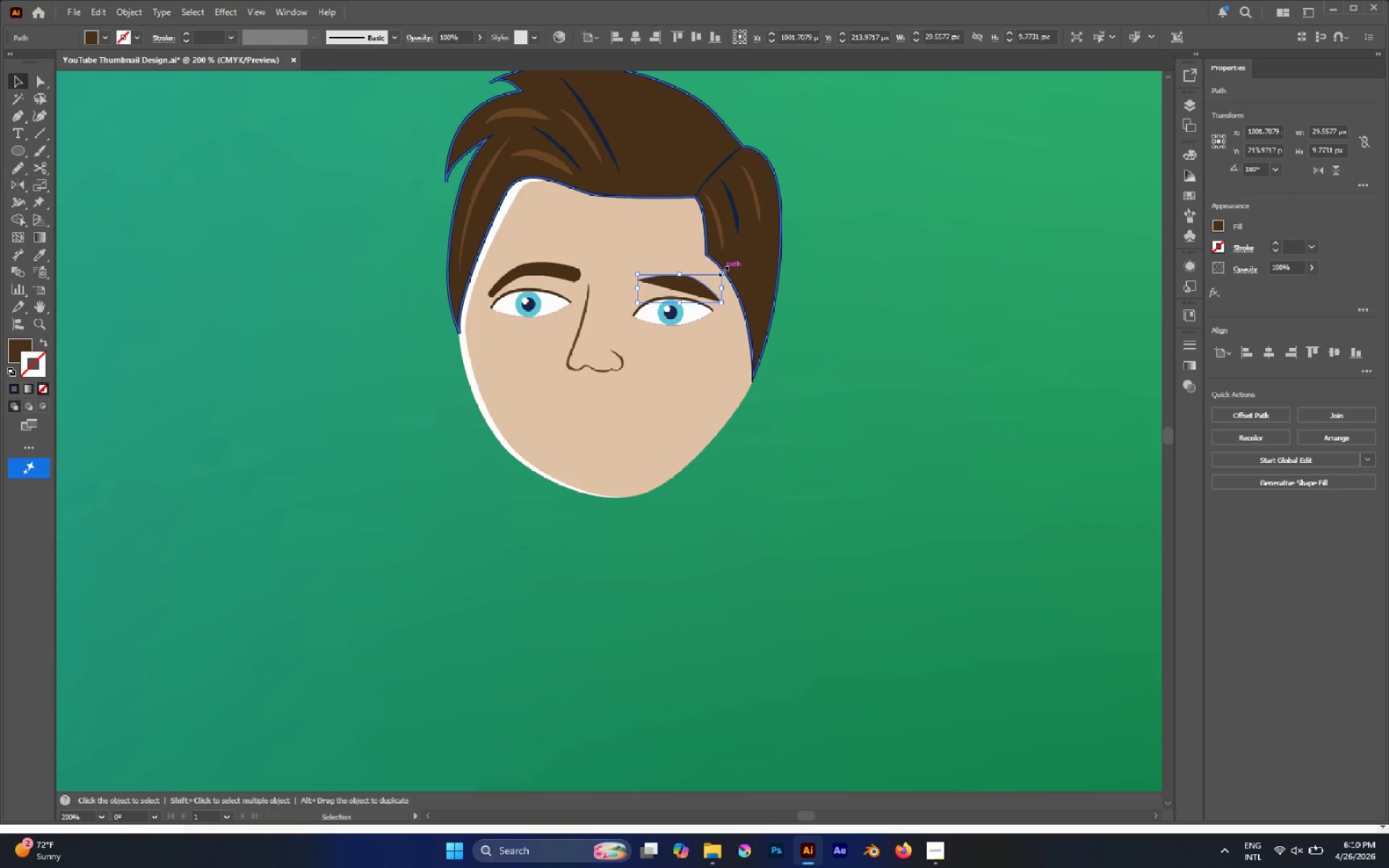 
hold_key(key=AltLeft, duration=0.94)
scroll: coordinate [699, 287], scroll_direction: up, amount: 1.0
 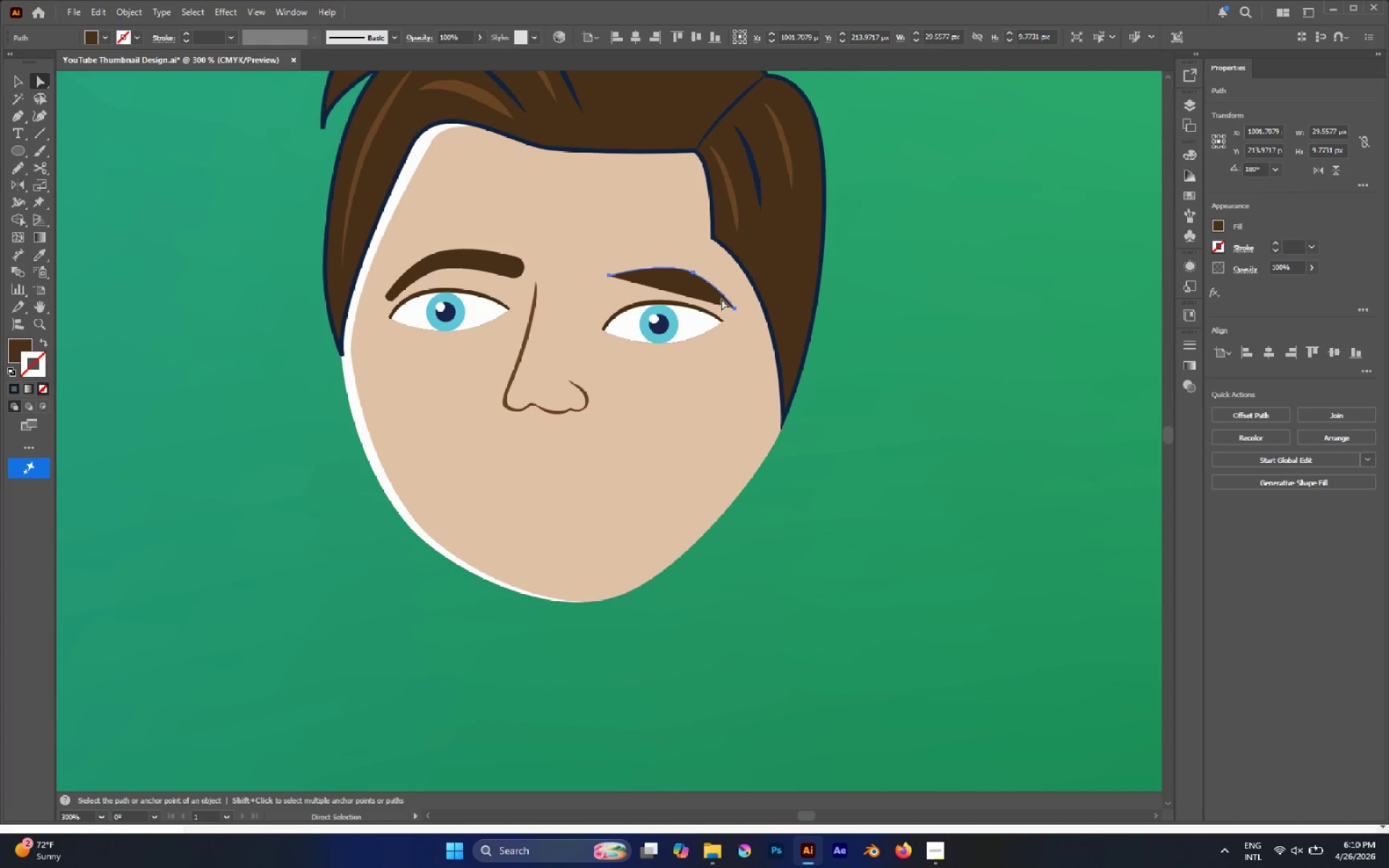 
key(Delete)
 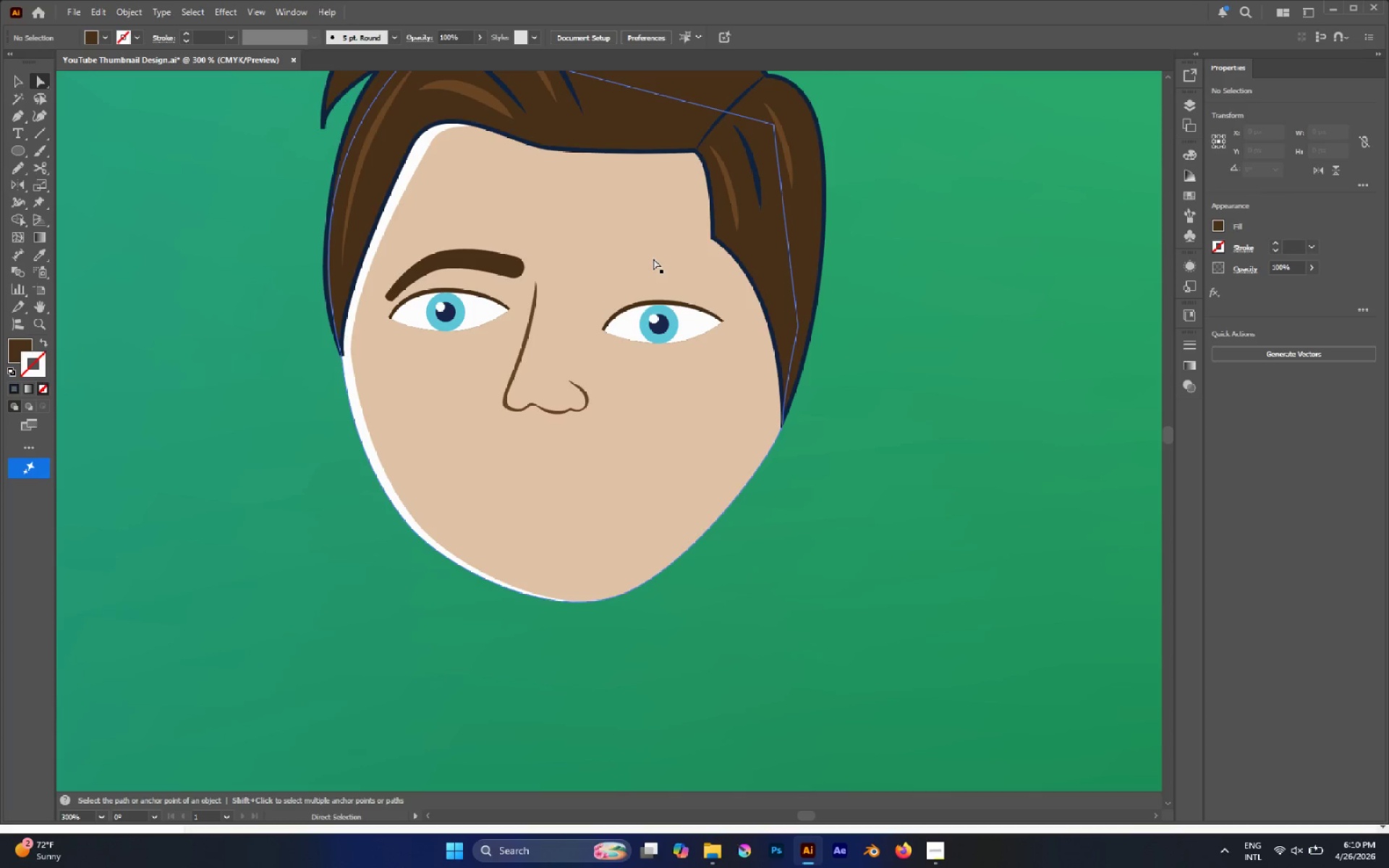 
type(cvv)
 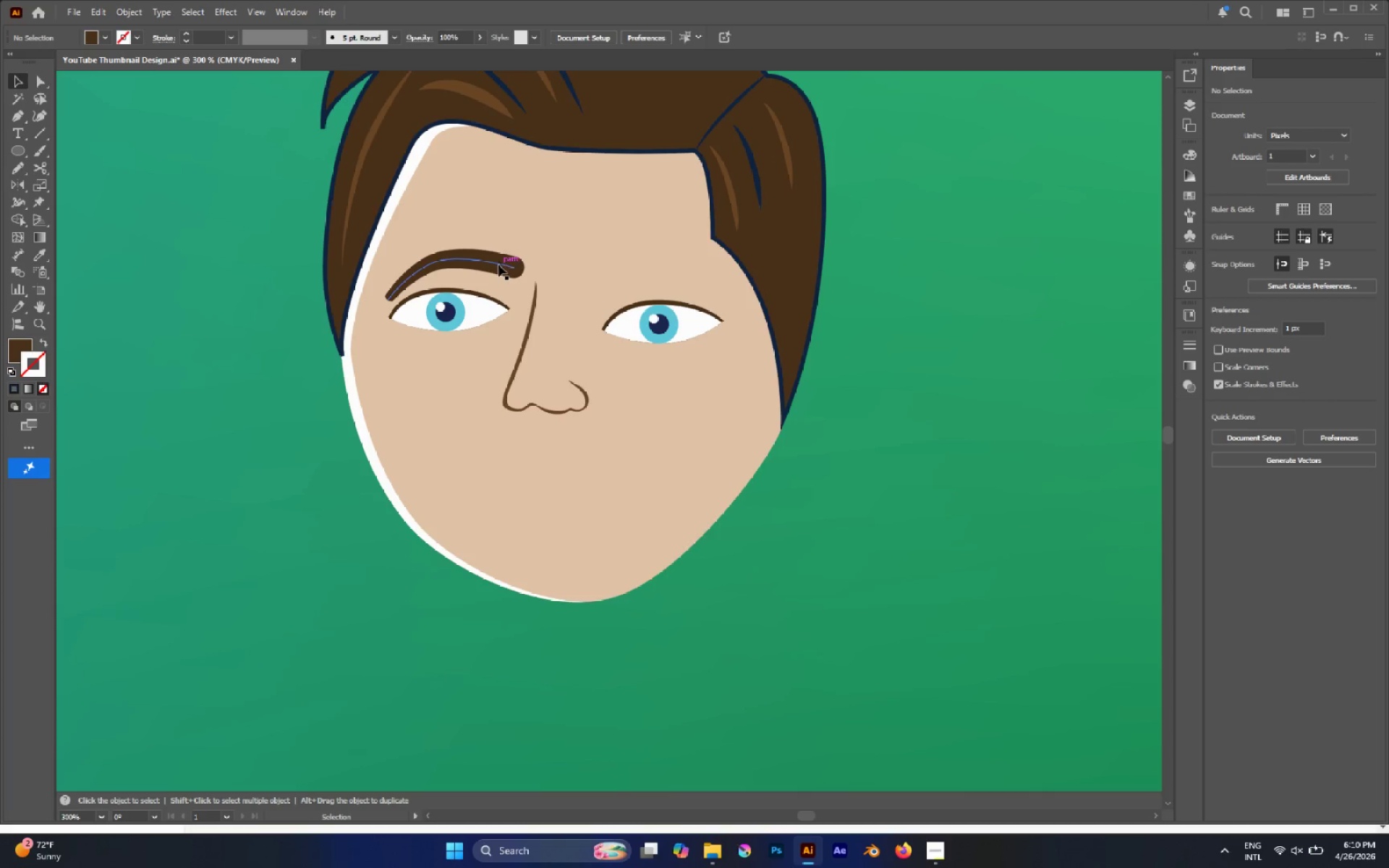 
left_click([498, 265])
 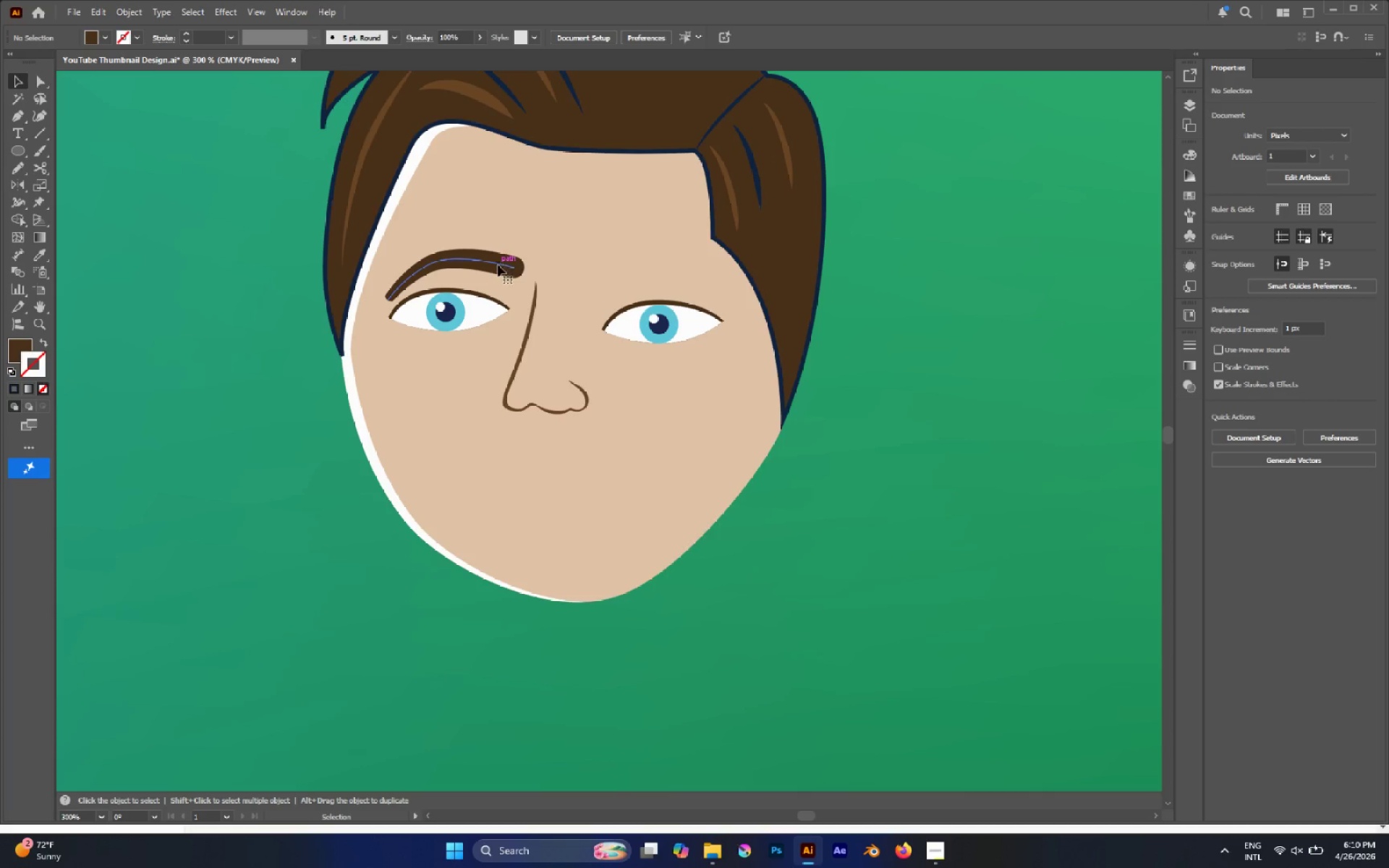 
hold_key(key=AltLeft, duration=1.06)
left_click_drag(start_coordinate=[498, 265], to_coordinate=[632, 266])
 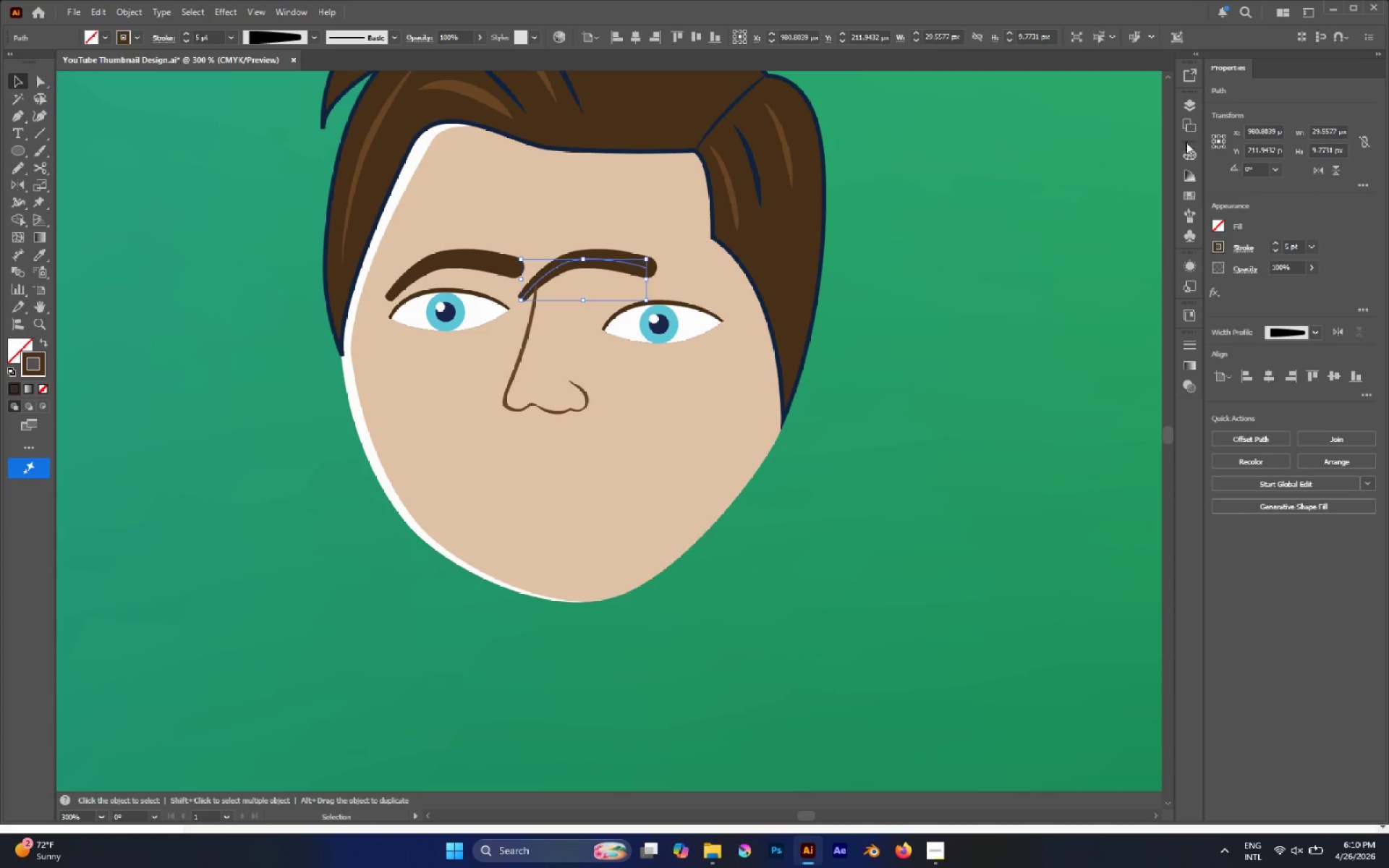 
hold_key(key=ShiftLeft, duration=0.48)
 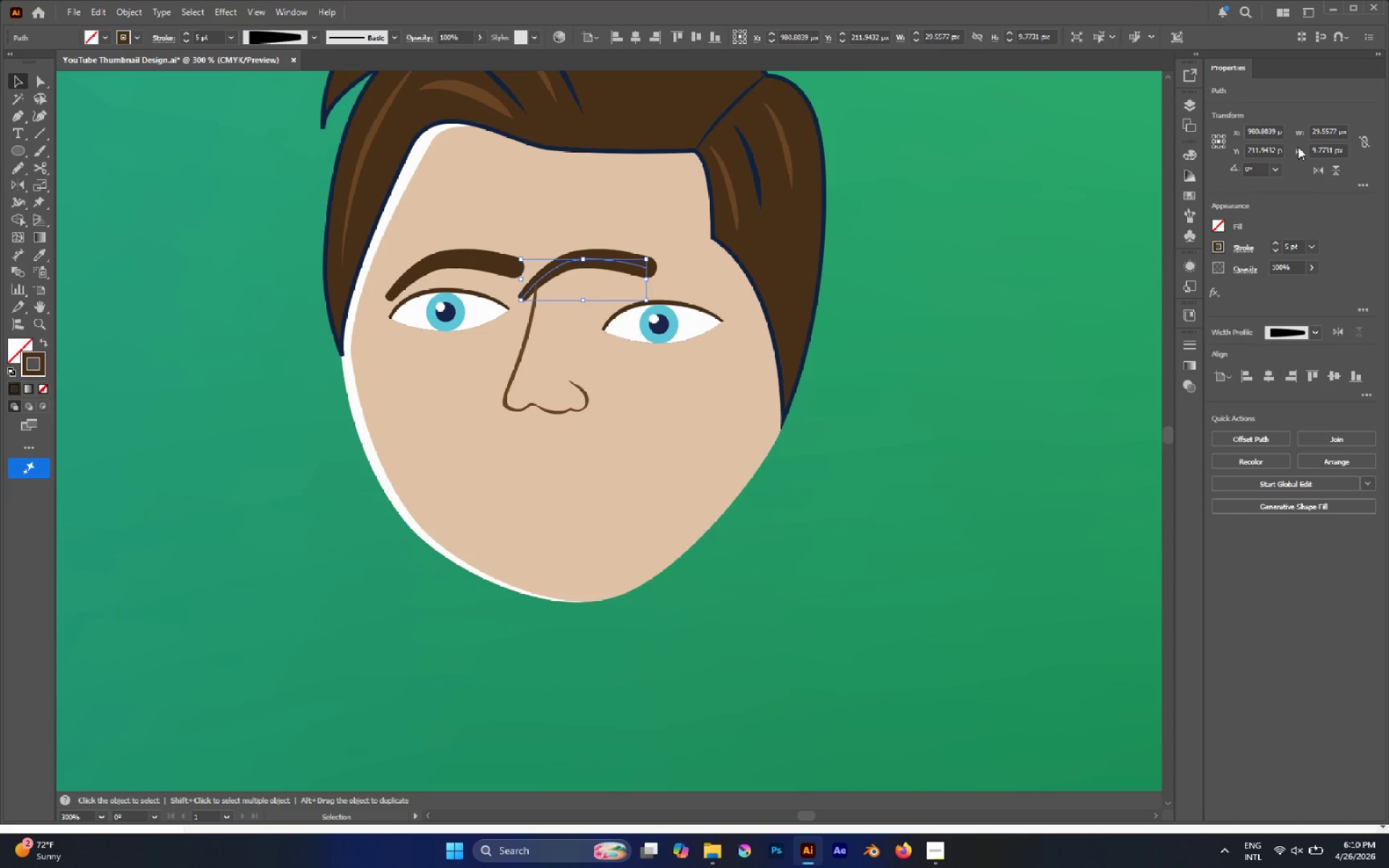 
left_click([1317, 175])
 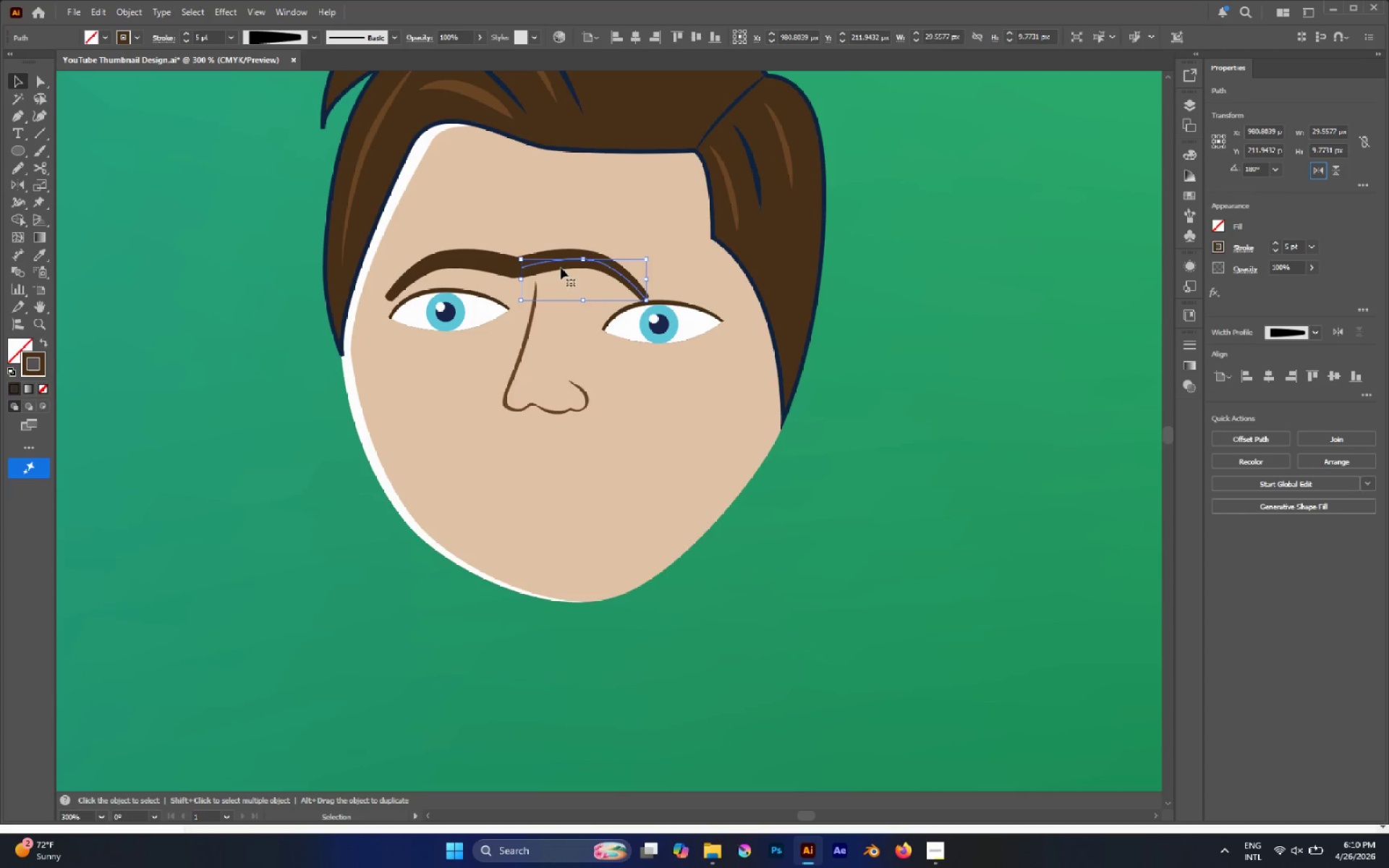 
left_click_drag(start_coordinate=[552, 263], to_coordinate=[643, 266])
 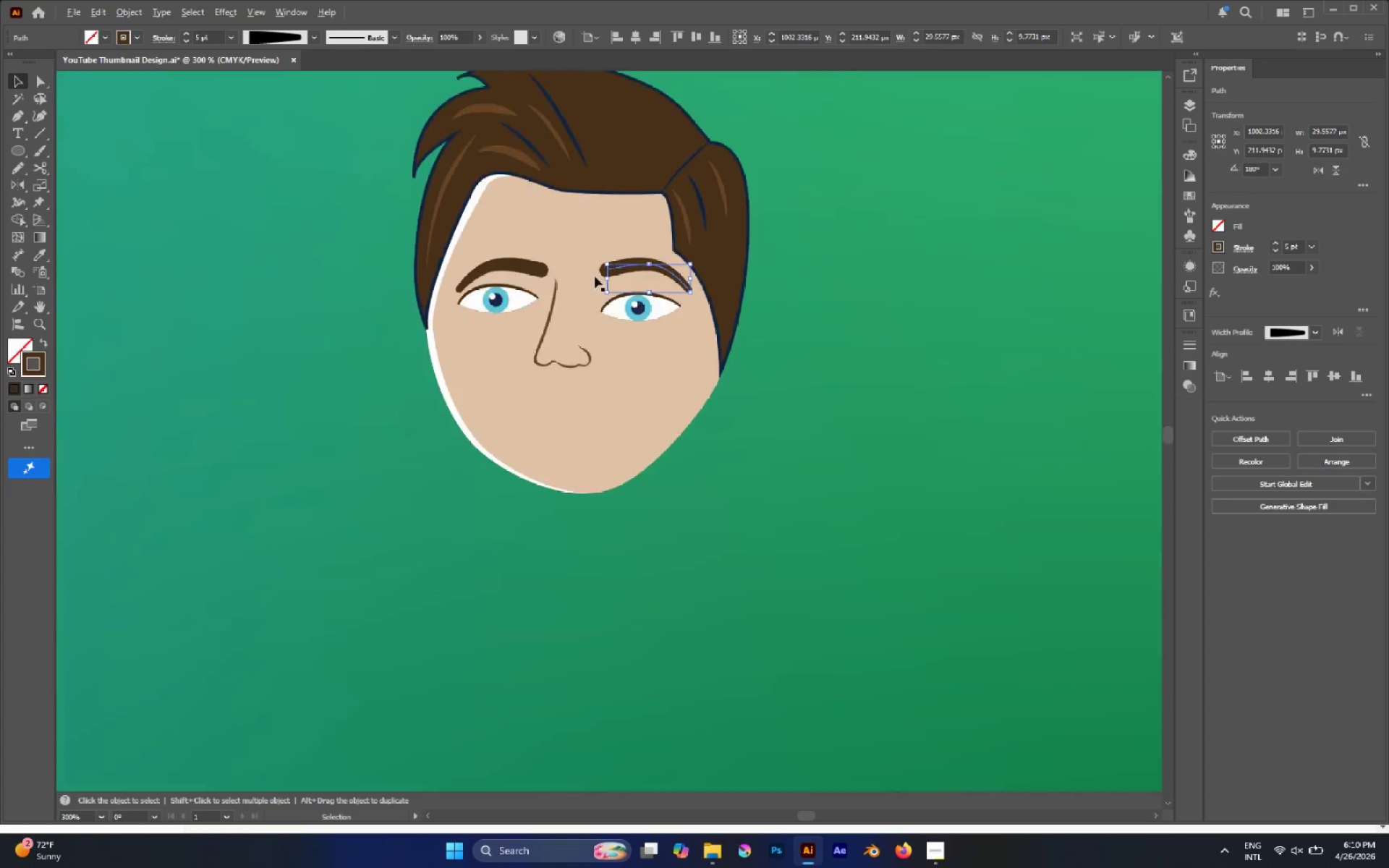 
hold_key(key=ShiftLeft, duration=2.27)
 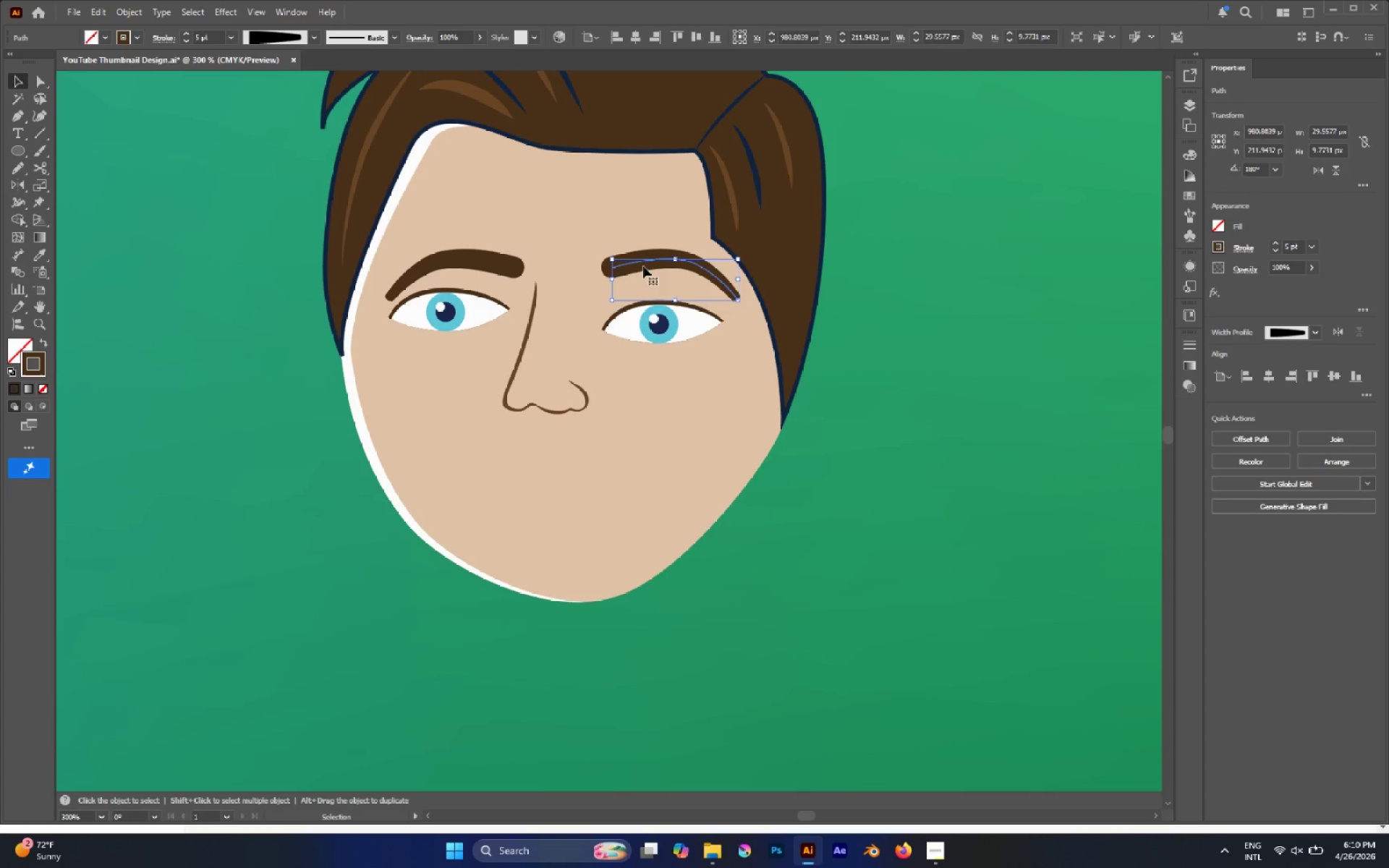 
hold_key(key=AltLeft, duration=0.92)
scroll: coordinate [595, 277], scroll_direction: down, amount: 4.0
 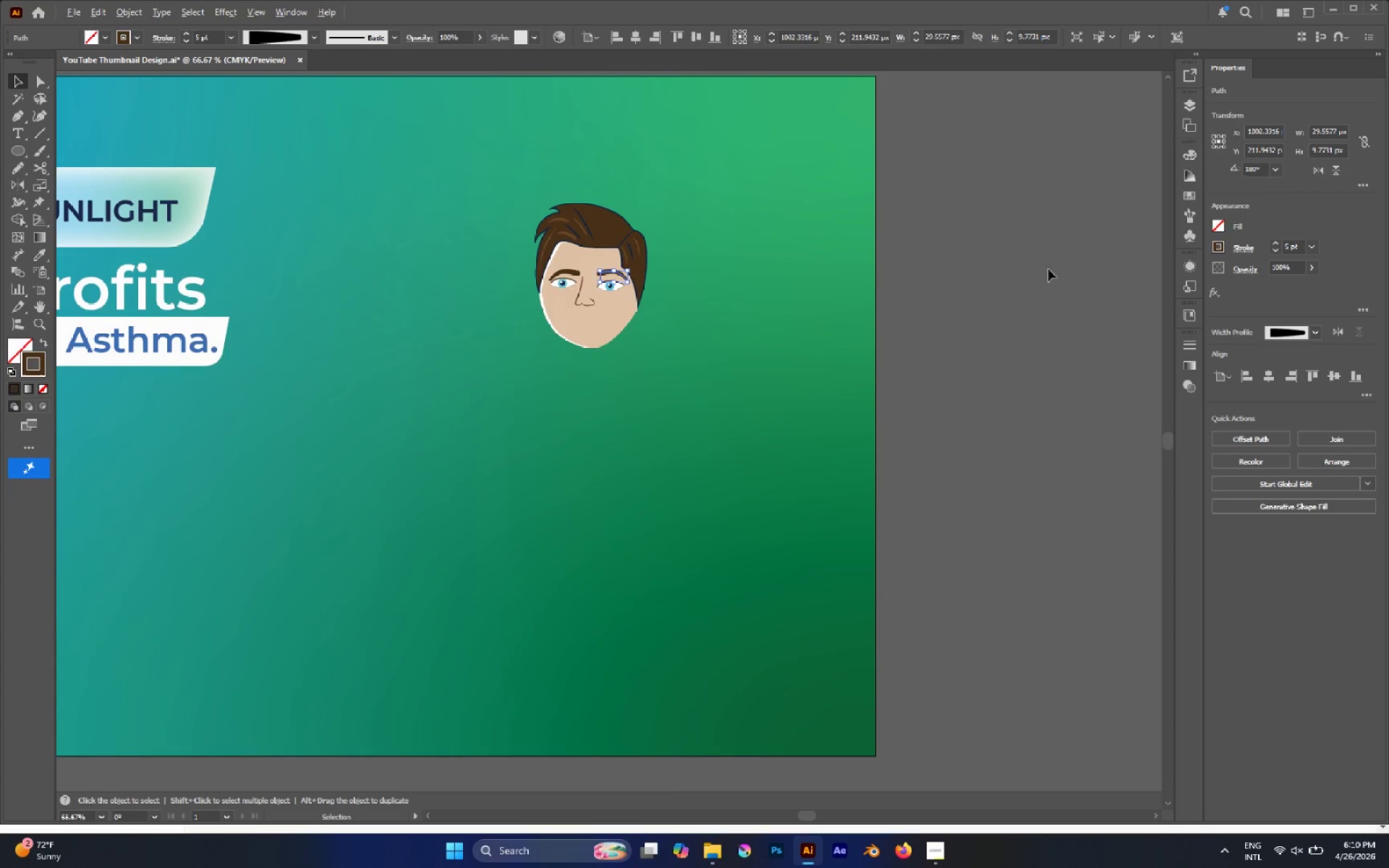 
left_click([1049, 269])
 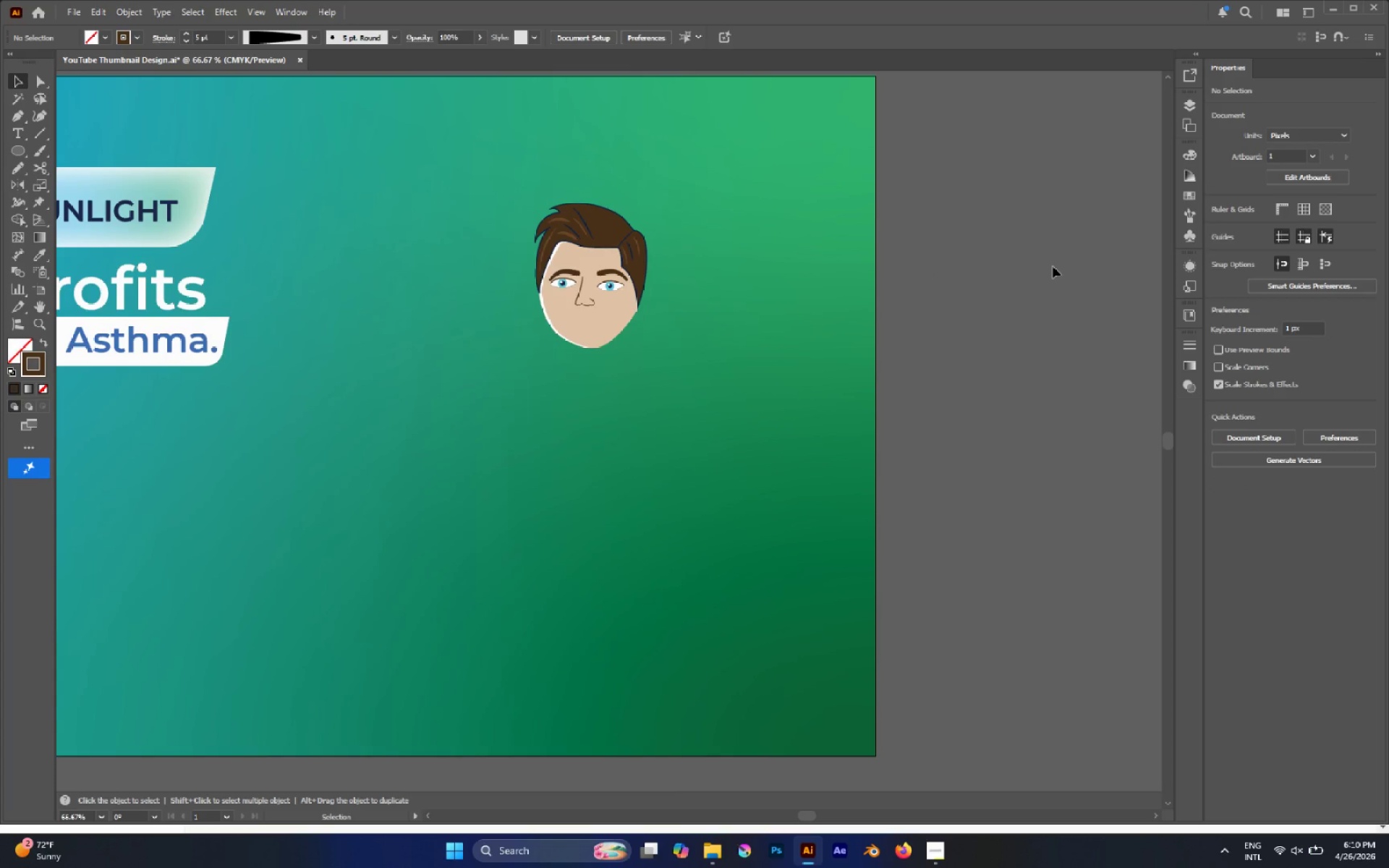 
wait(5.62)
 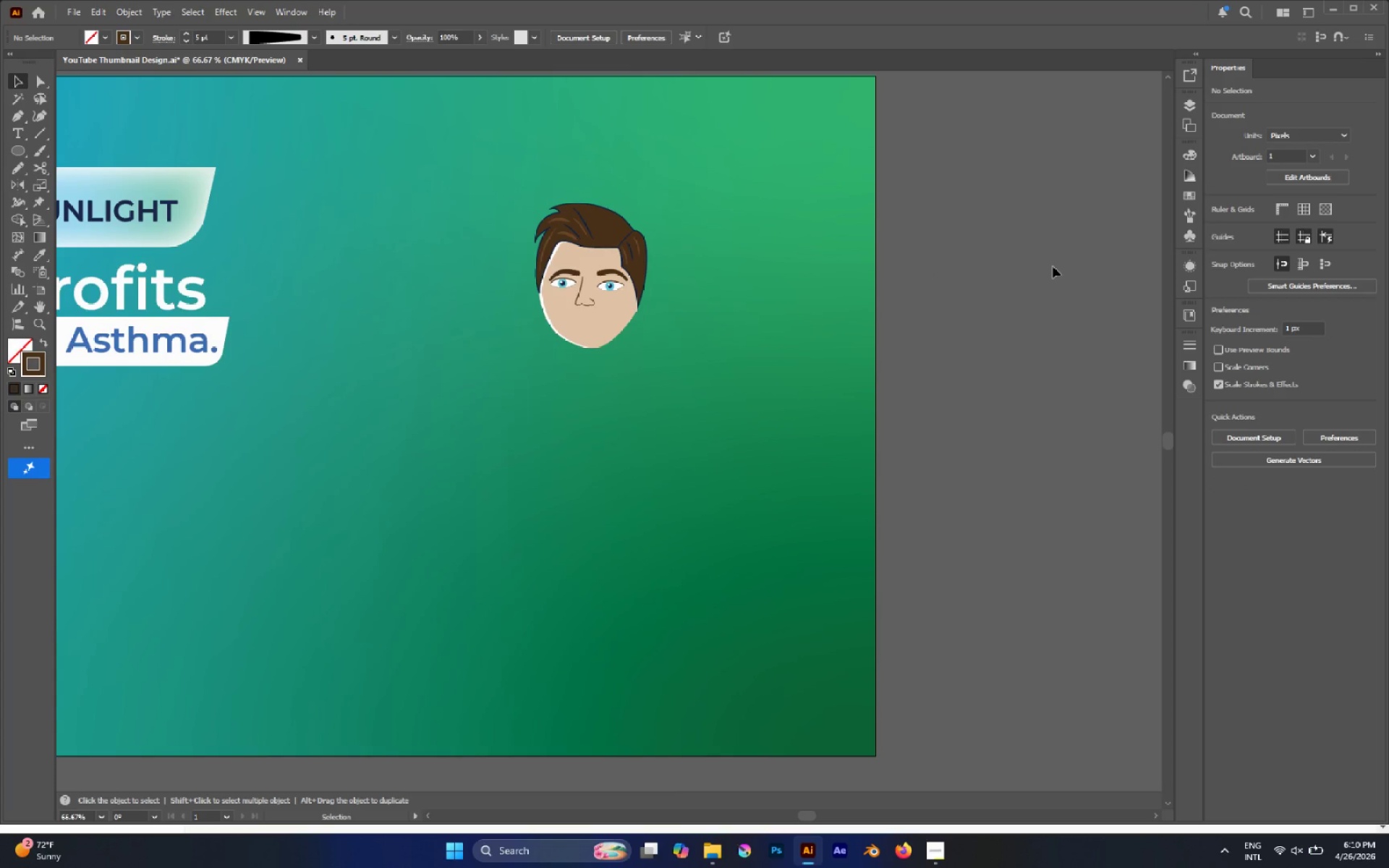 
key(A)
 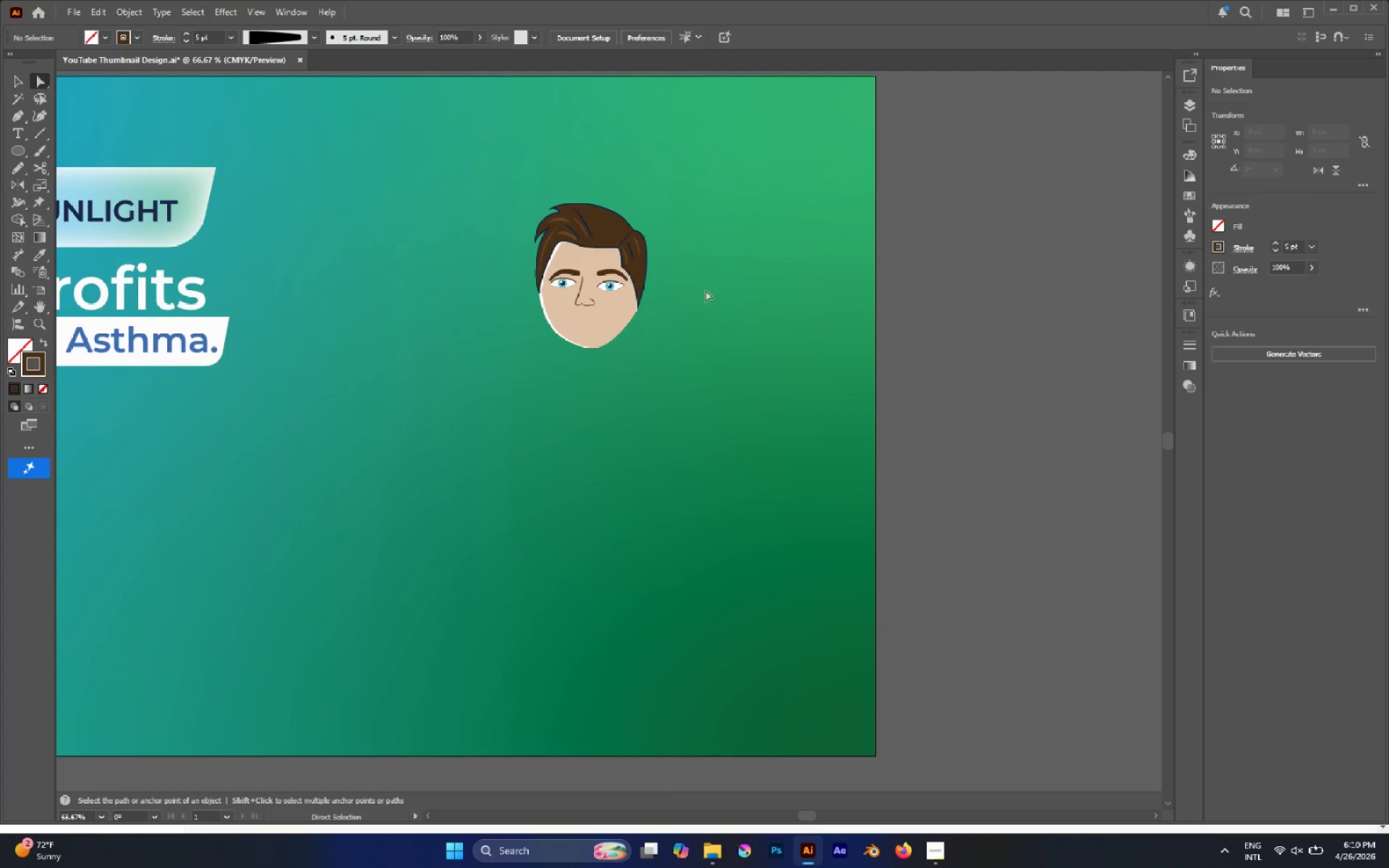 
left_click([622, 314])
 